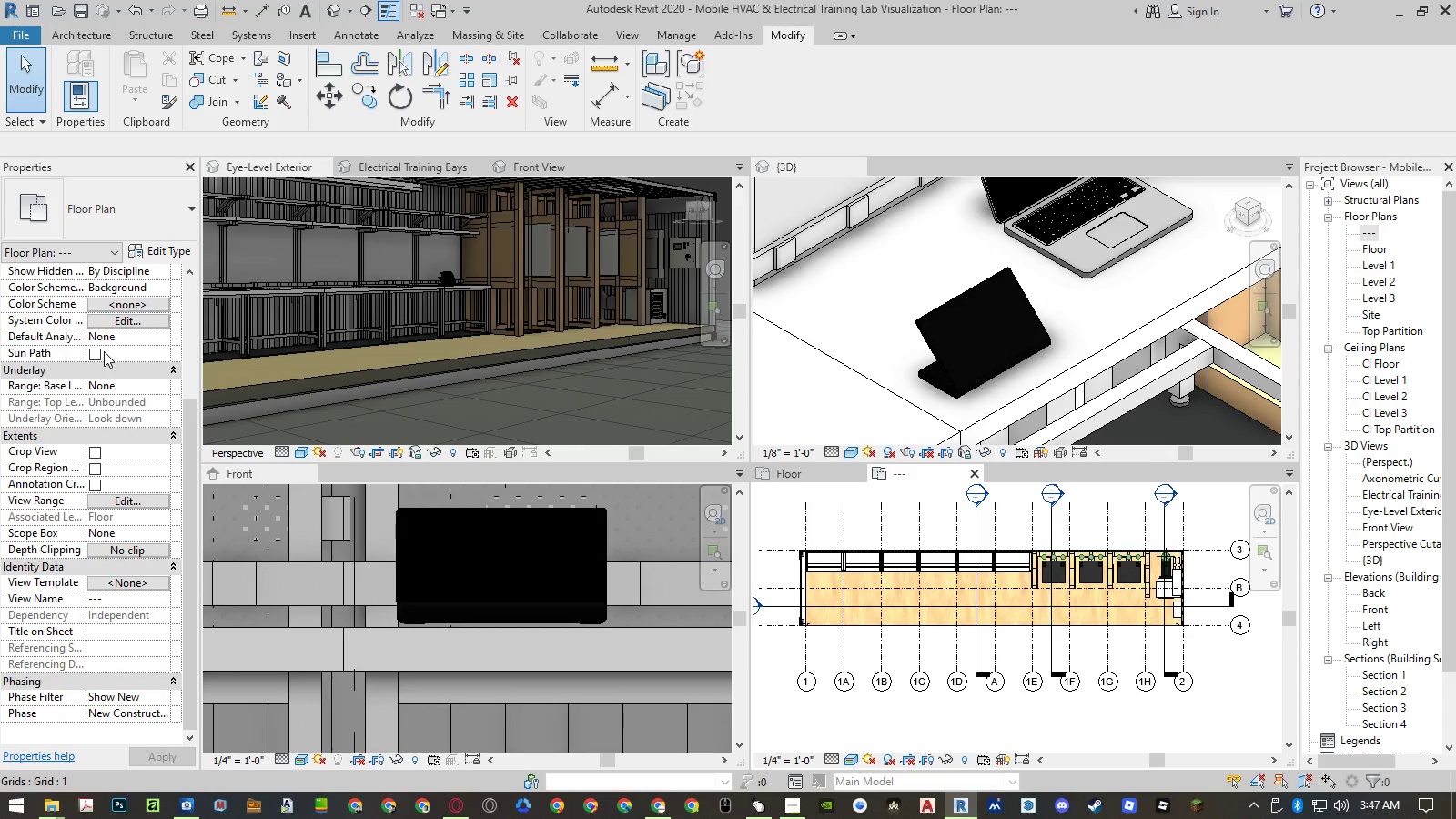 
scroll: coordinate [122, 354], scroll_direction: up, amount: 6.0
 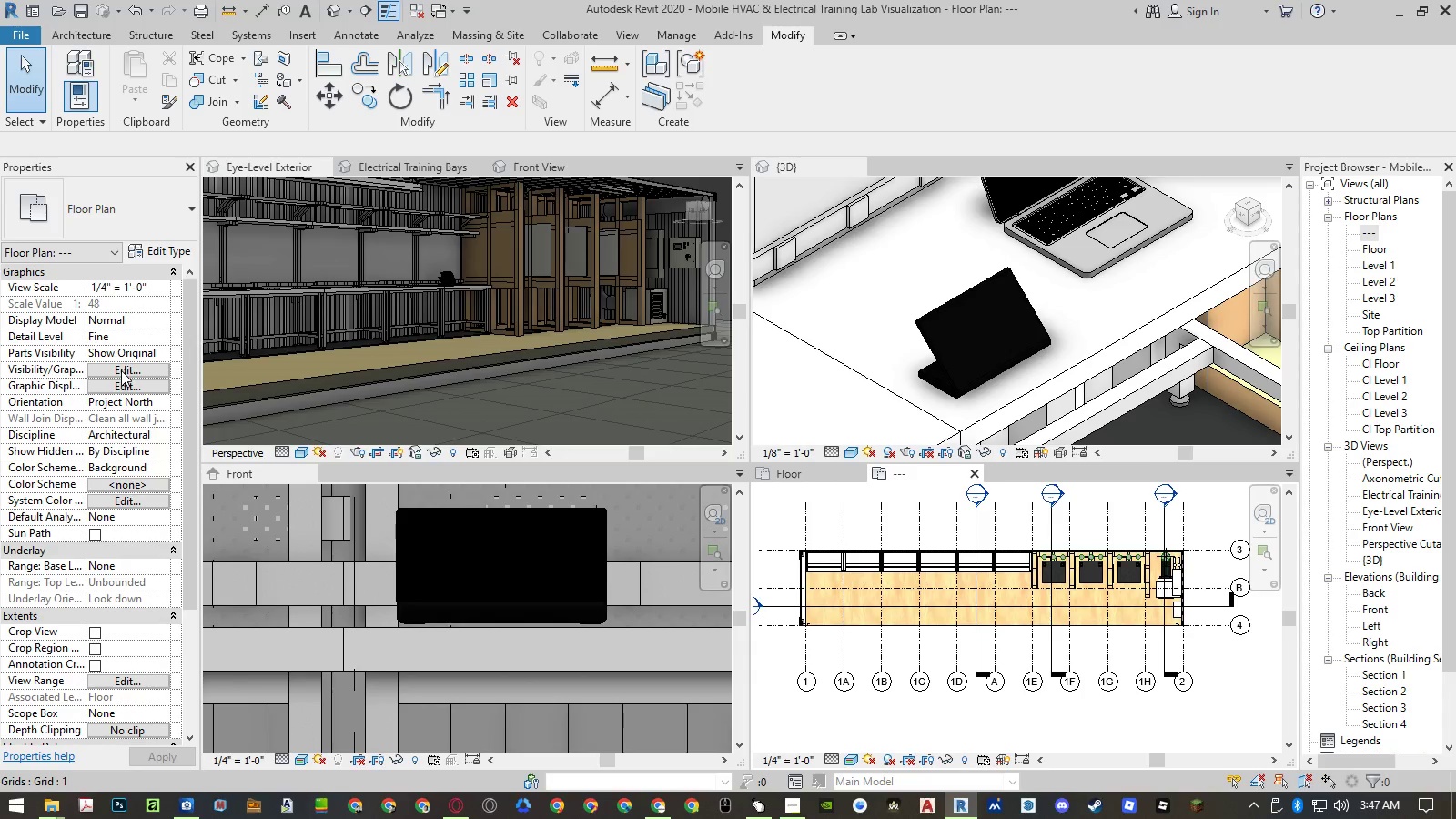 
left_click([121, 370])
 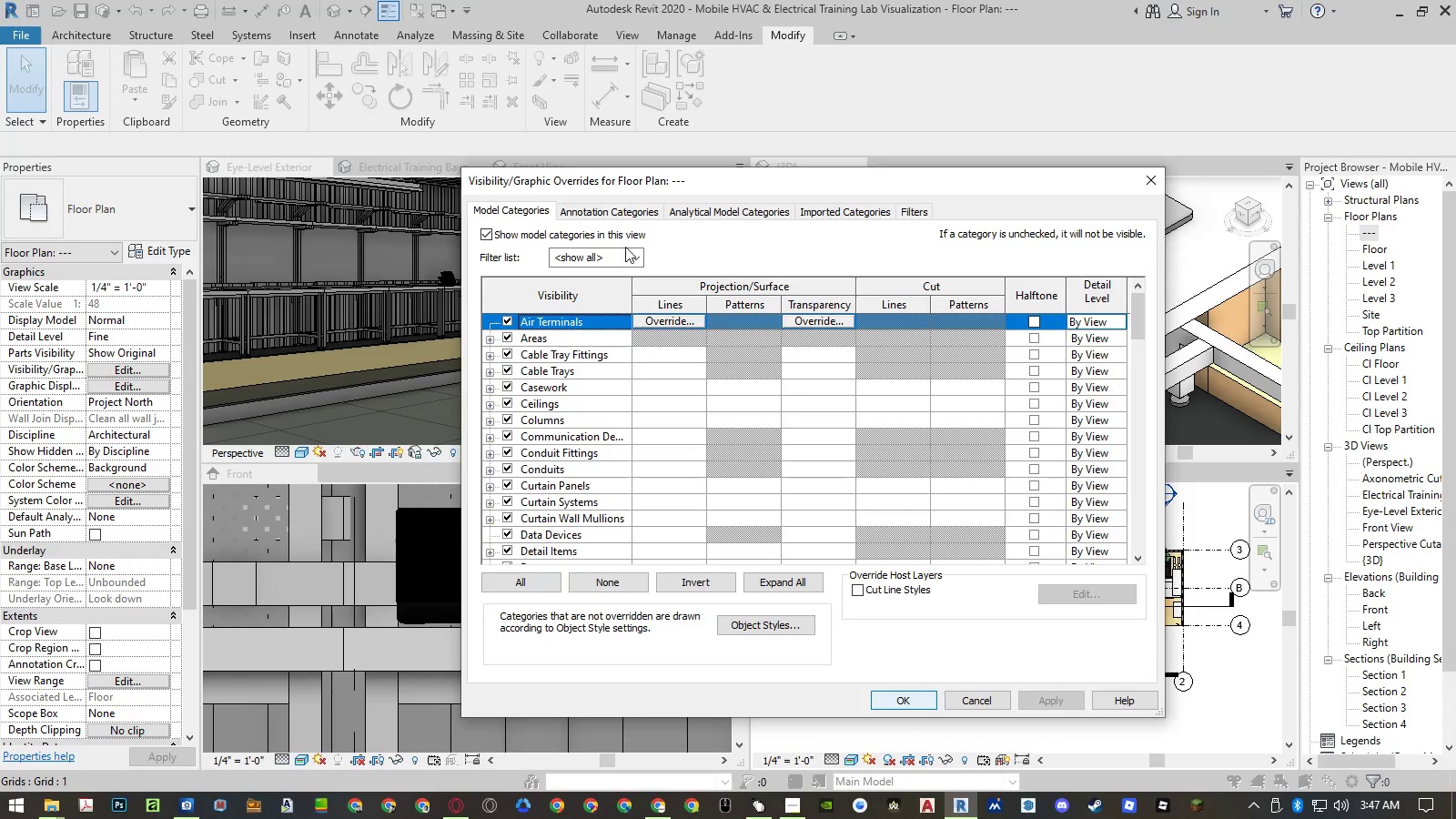 
left_click([620, 215])
 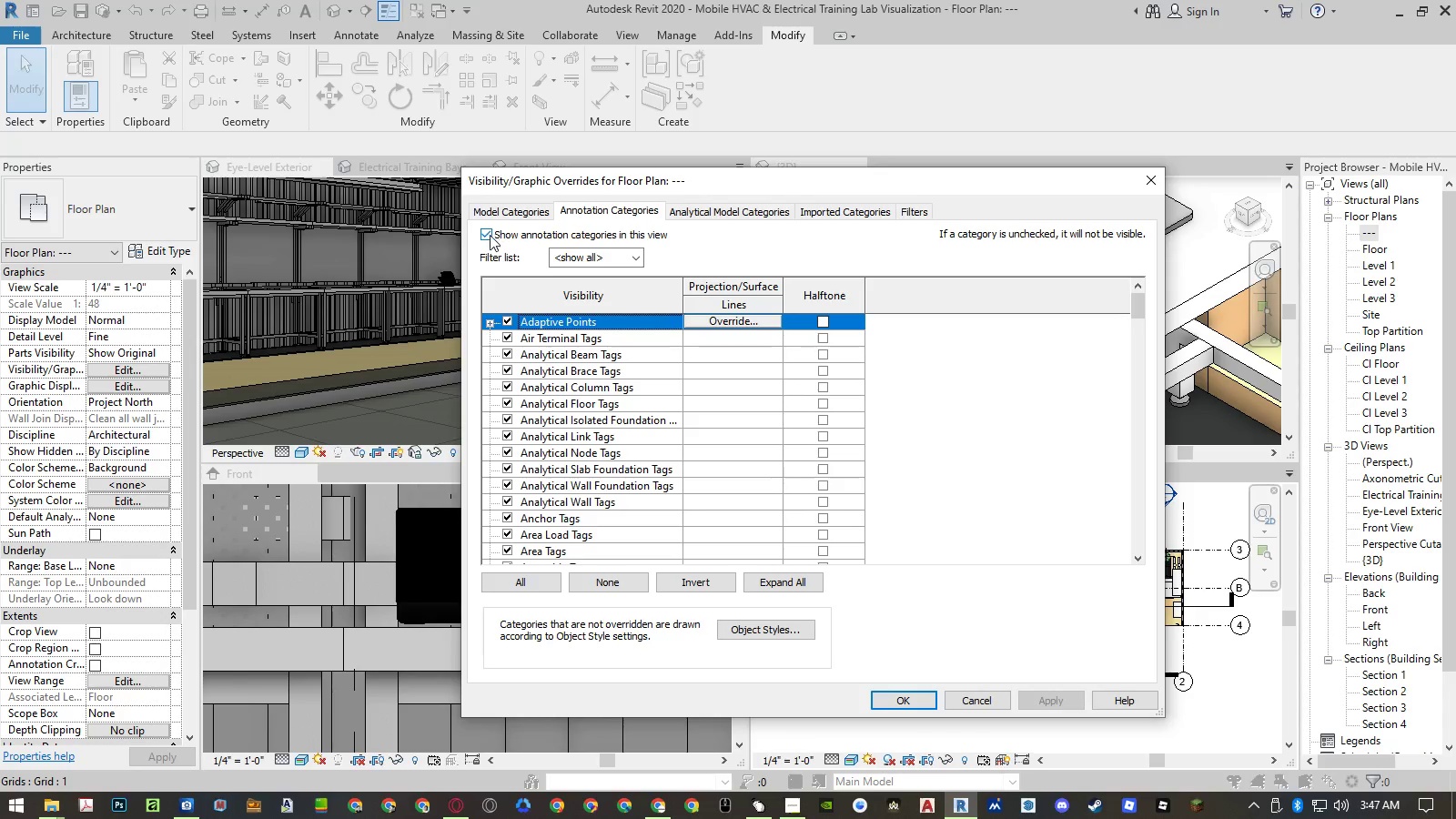 
left_click([489, 235])
 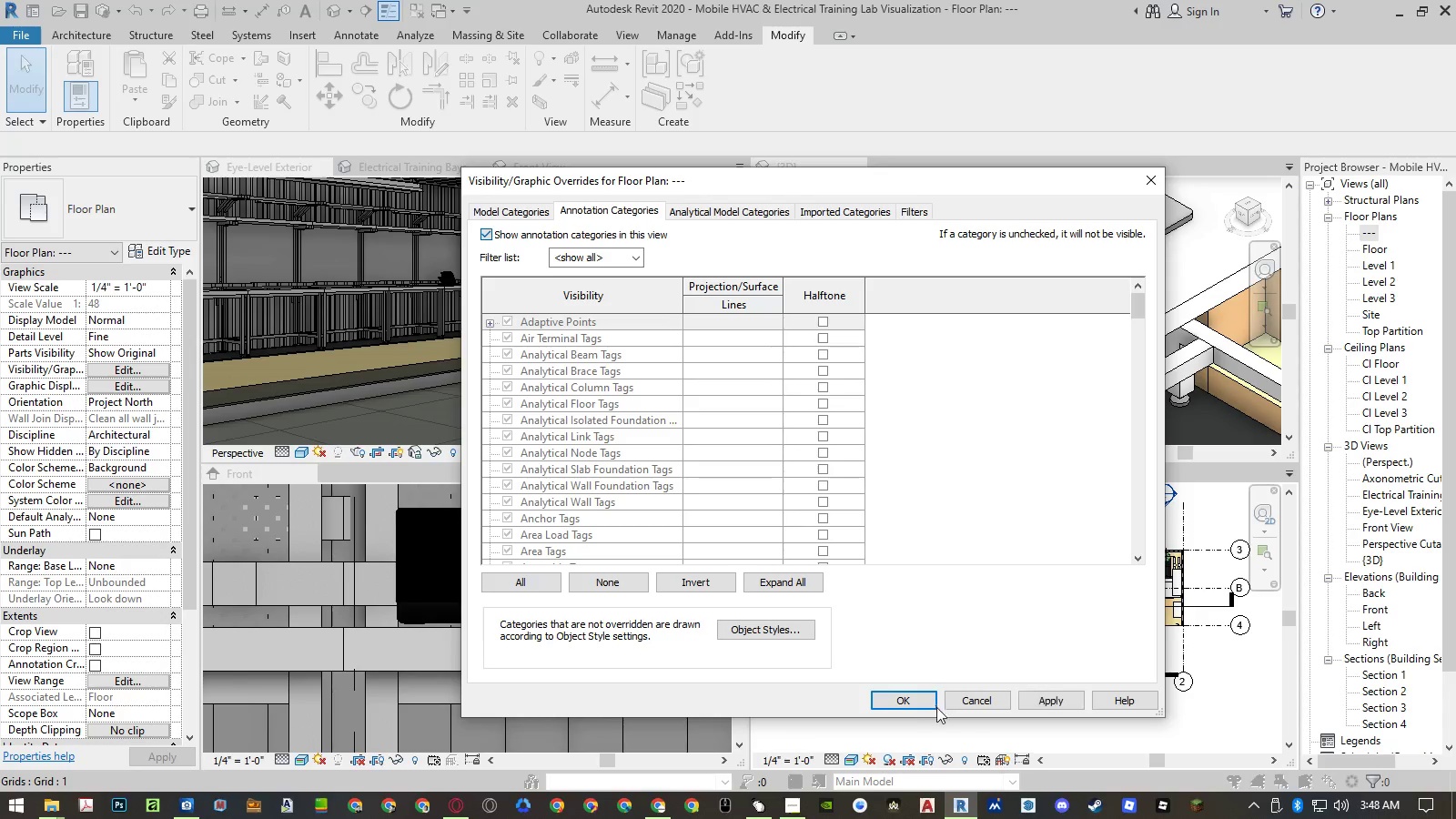 
left_click([911, 699])
 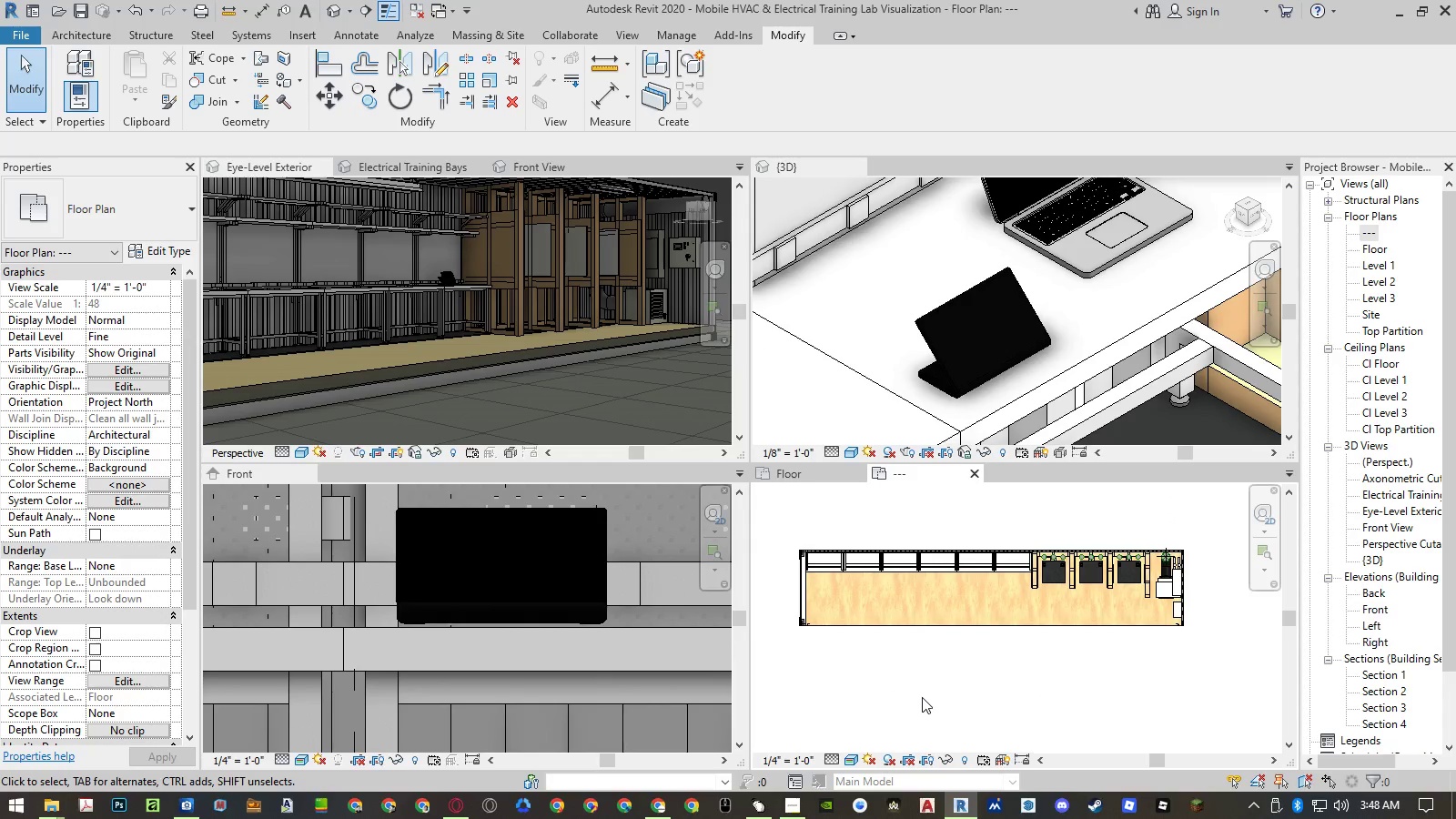 
left_click([942, 699])
 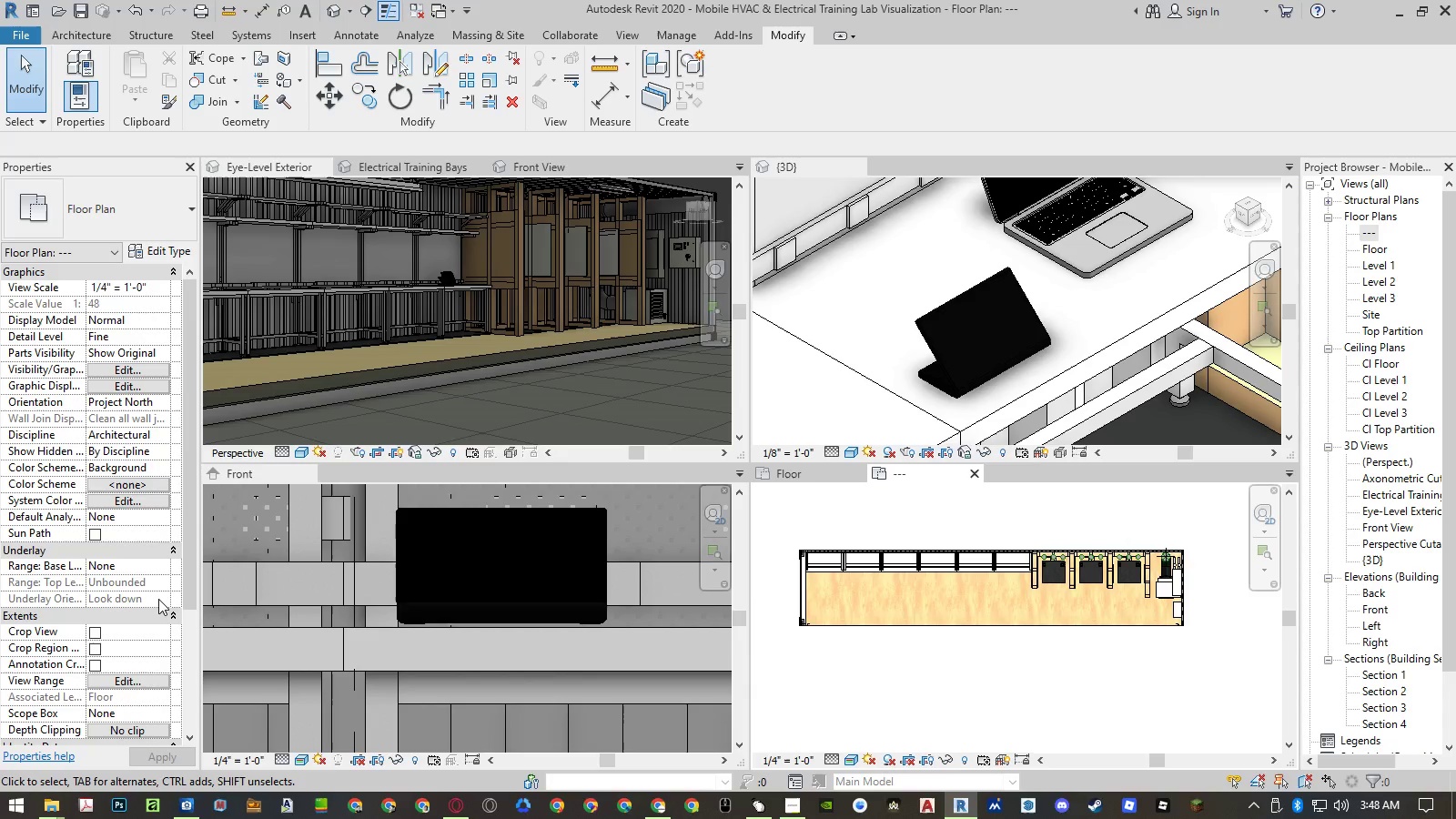 
wait(5.84)
 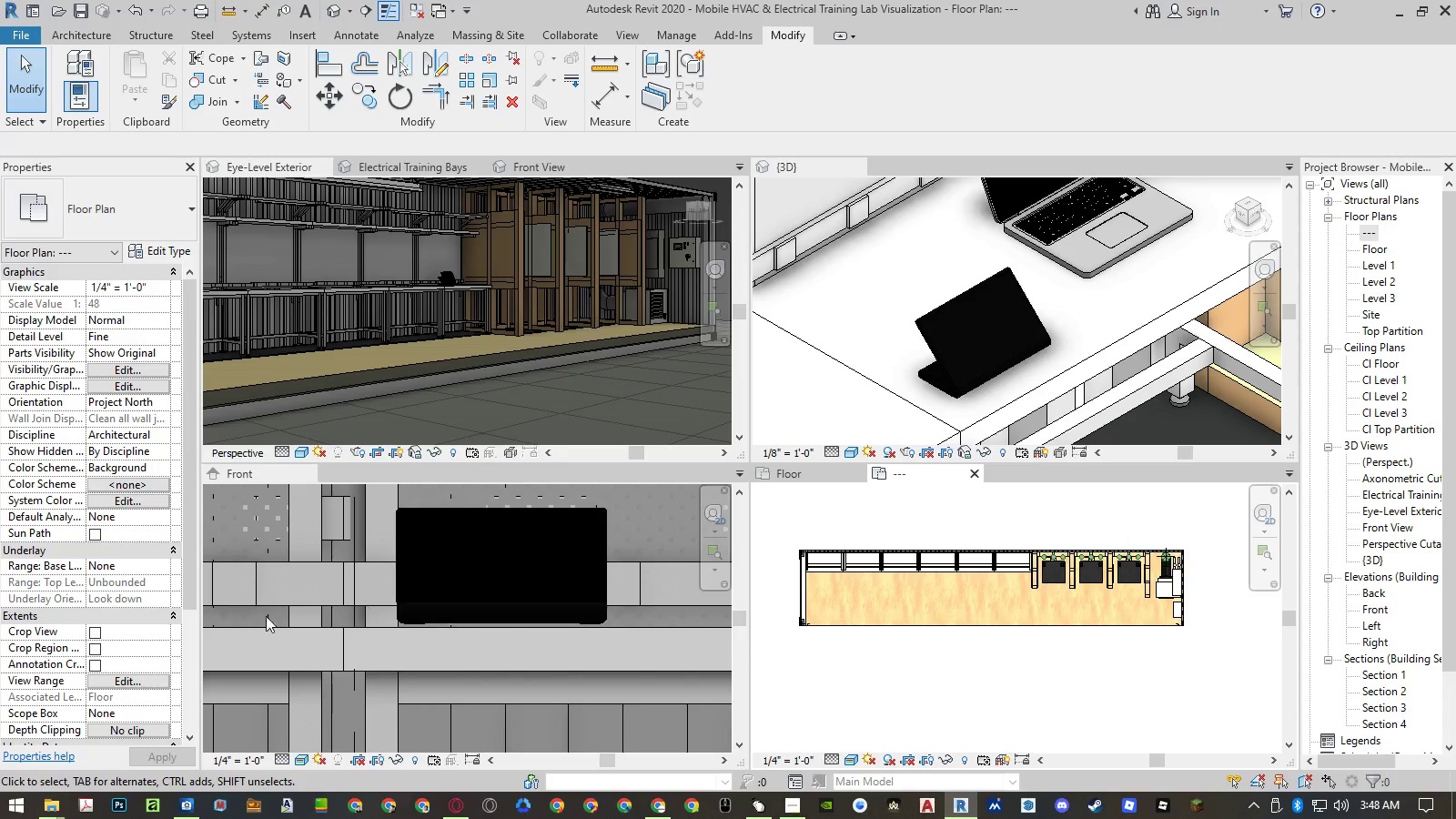 
left_click([849, 757])
 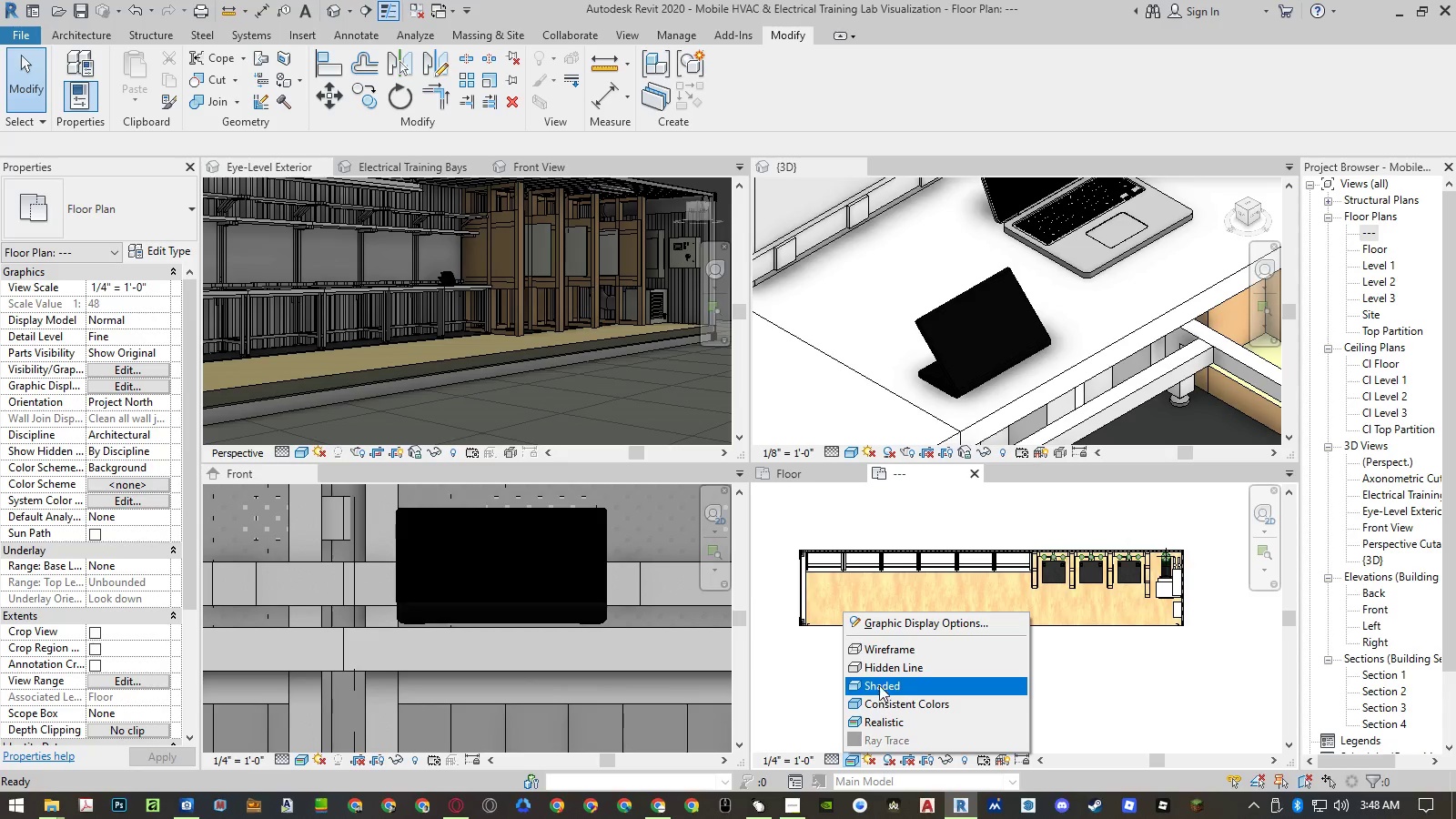 
left_click([883, 656])
 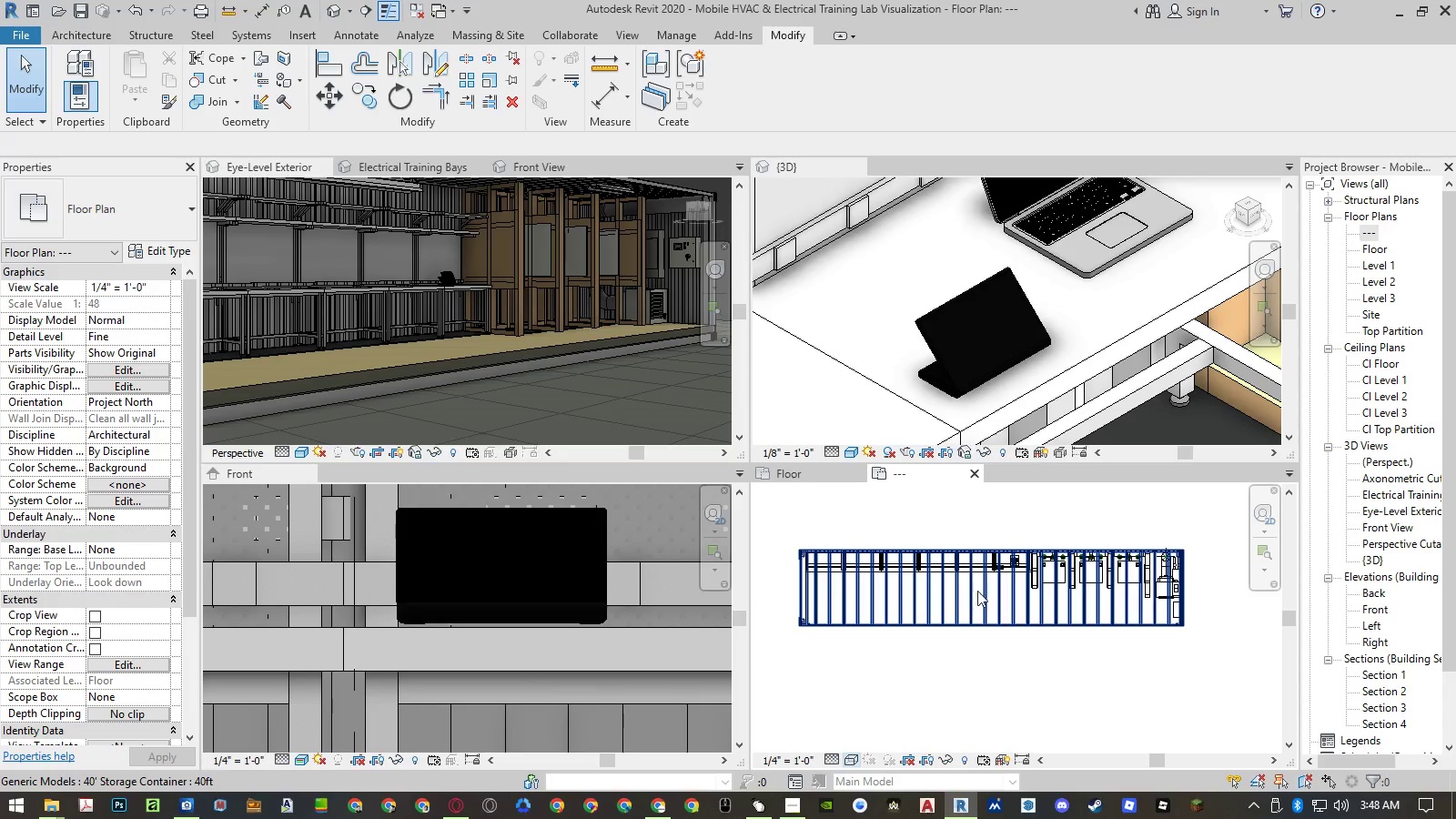 
scroll: coordinate [994, 552], scroll_direction: up, amount: 15.0
 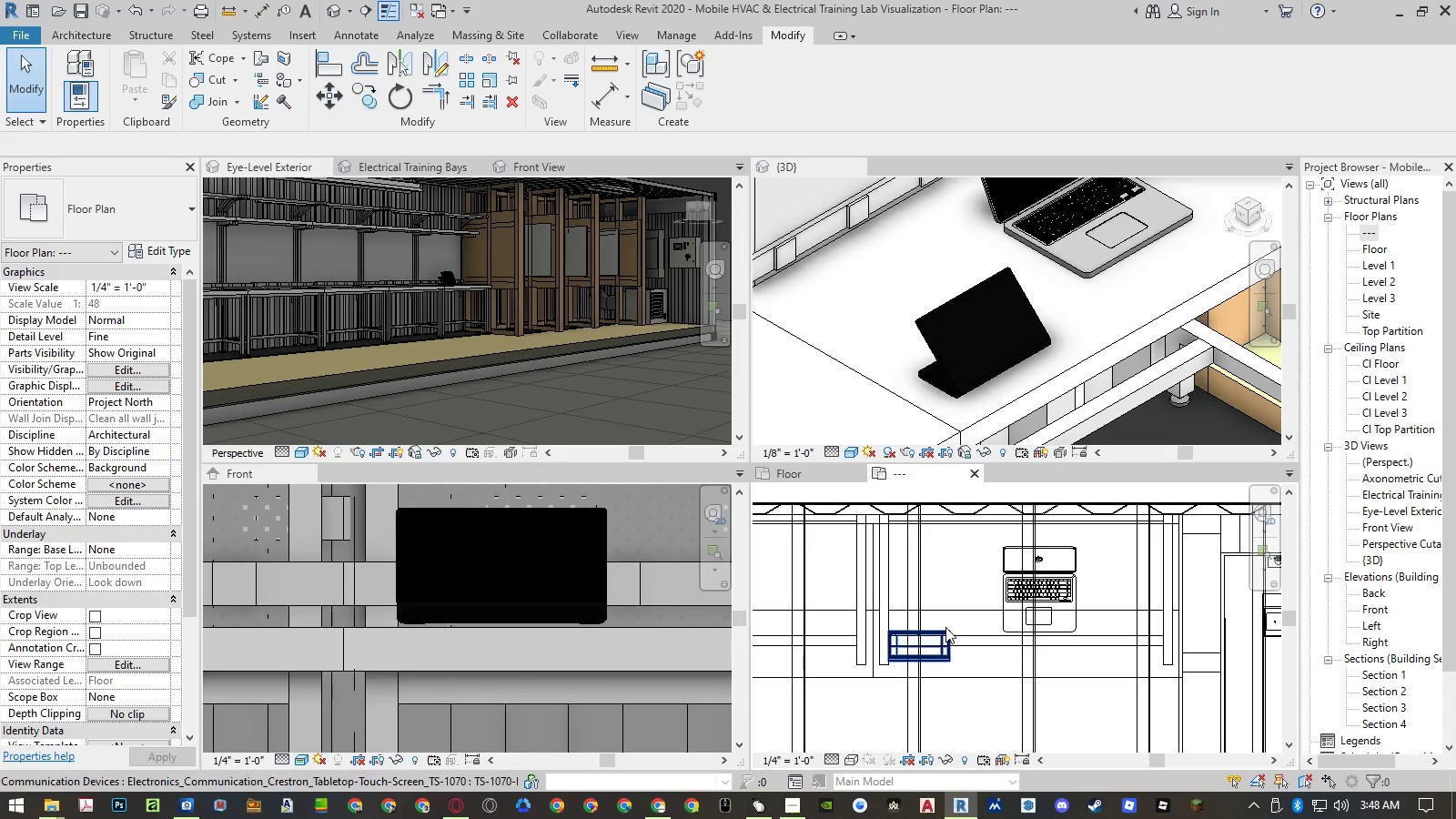 
left_click([945, 628])
 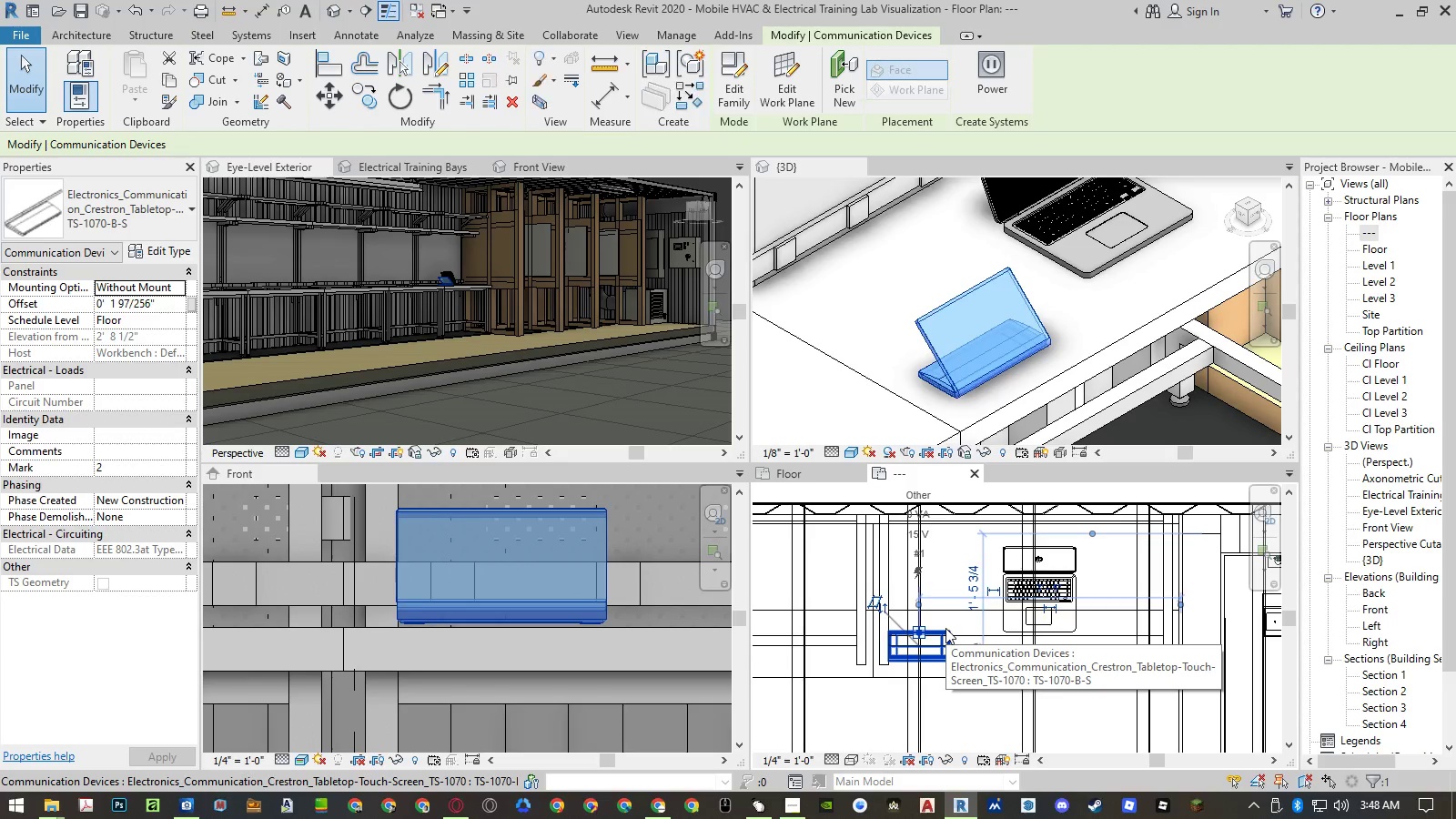 
key(M)
 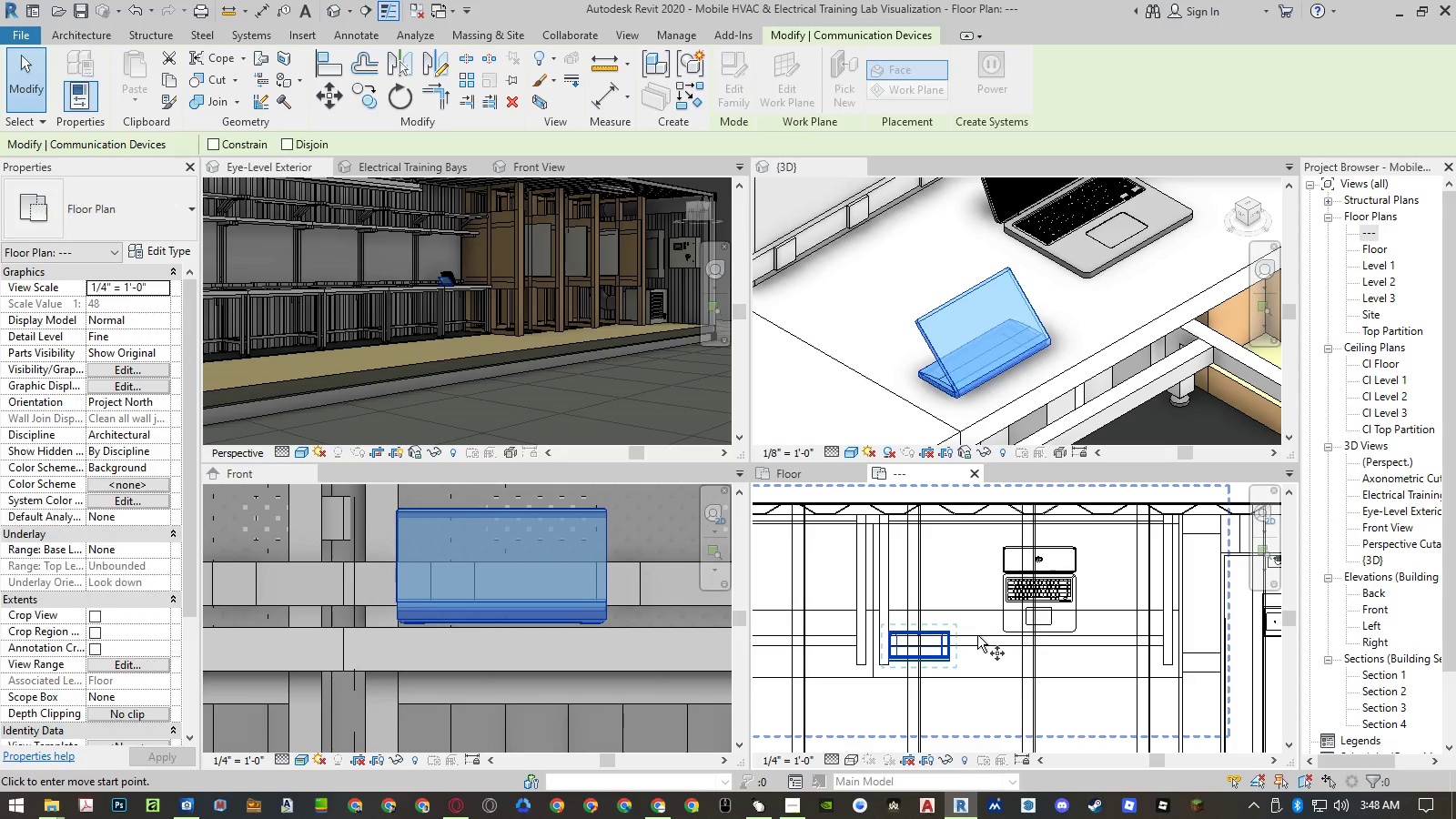 
left_click([978, 635])
 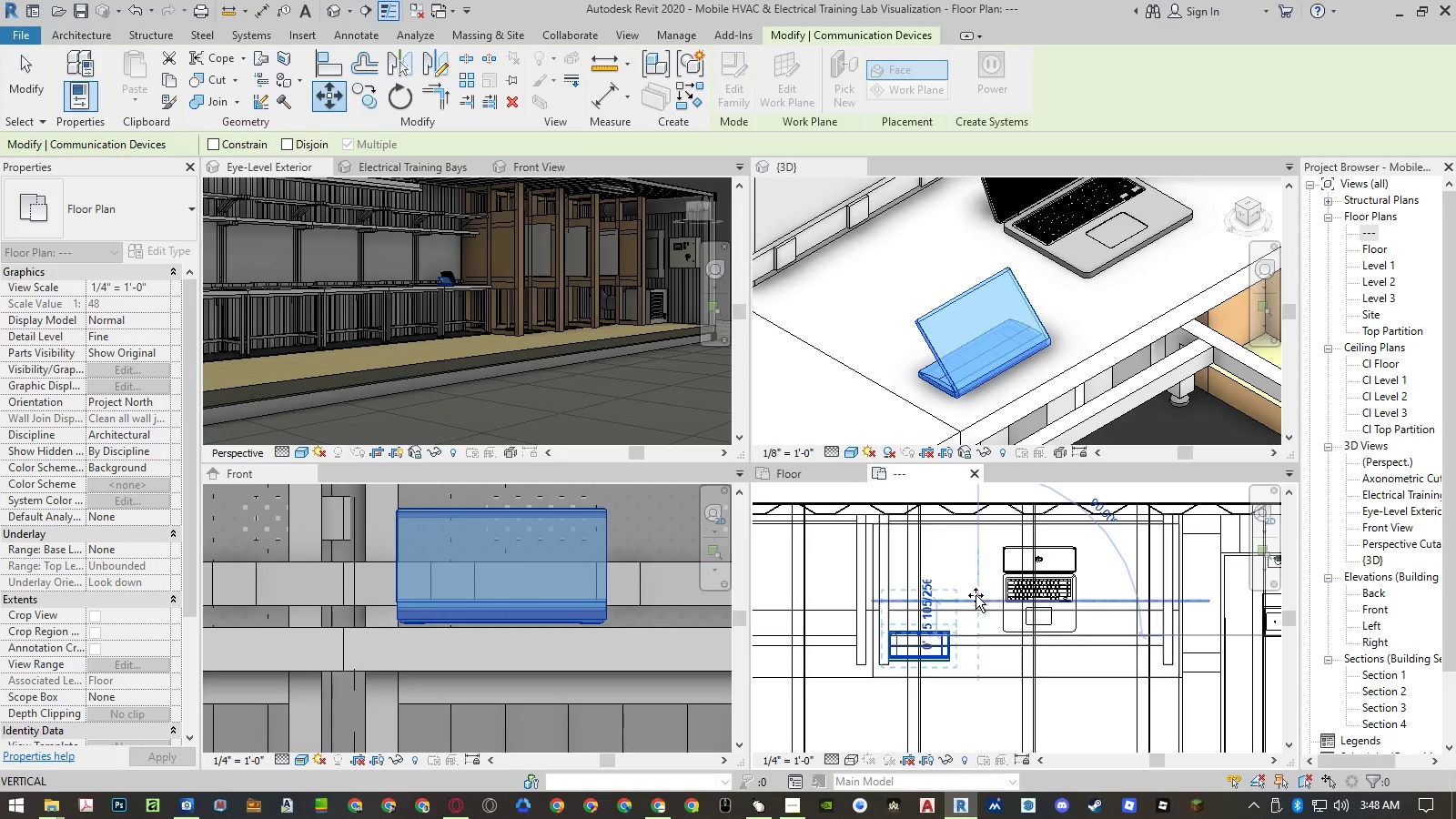 
left_click([976, 595])
 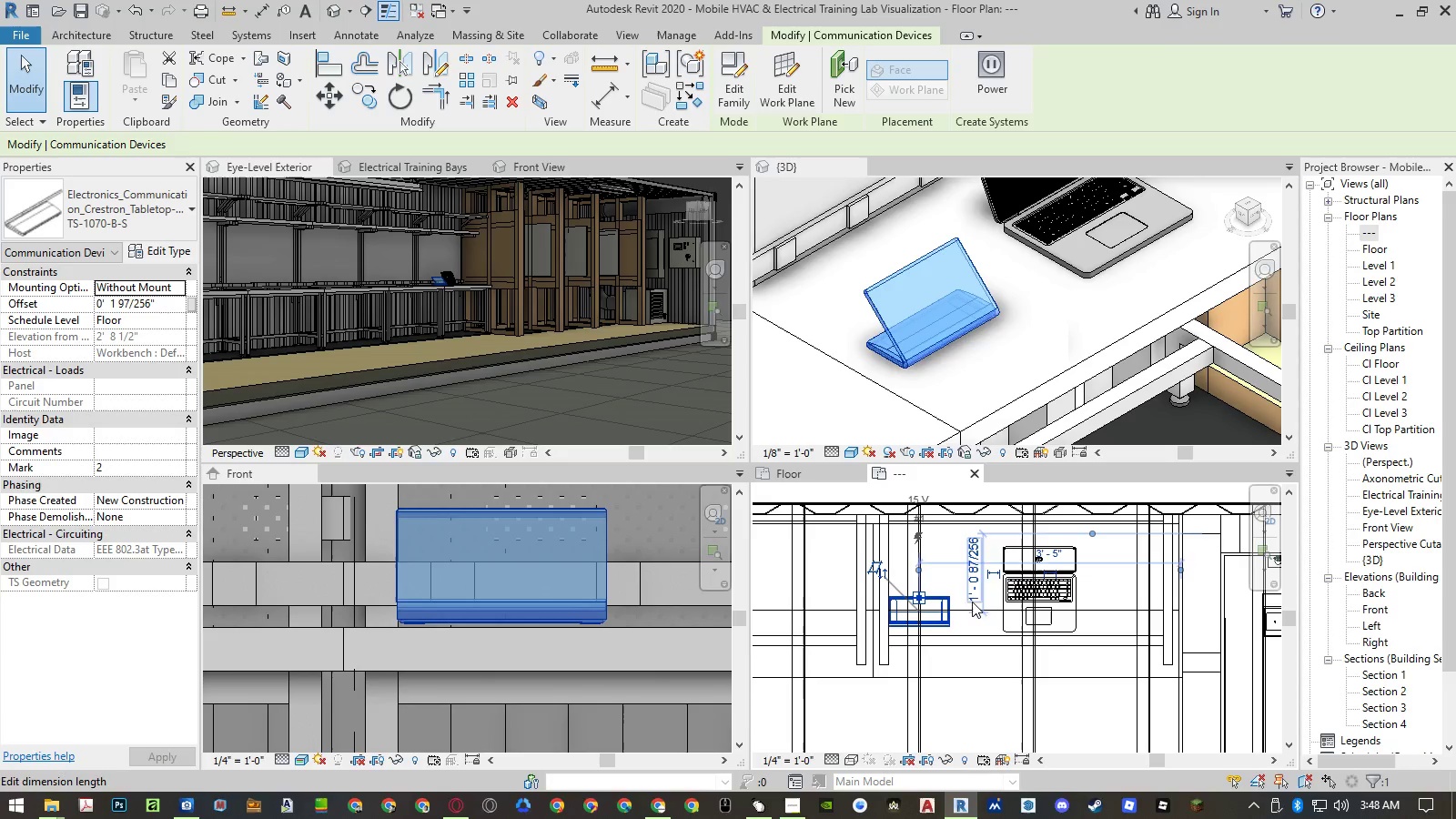 
key(Escape)
 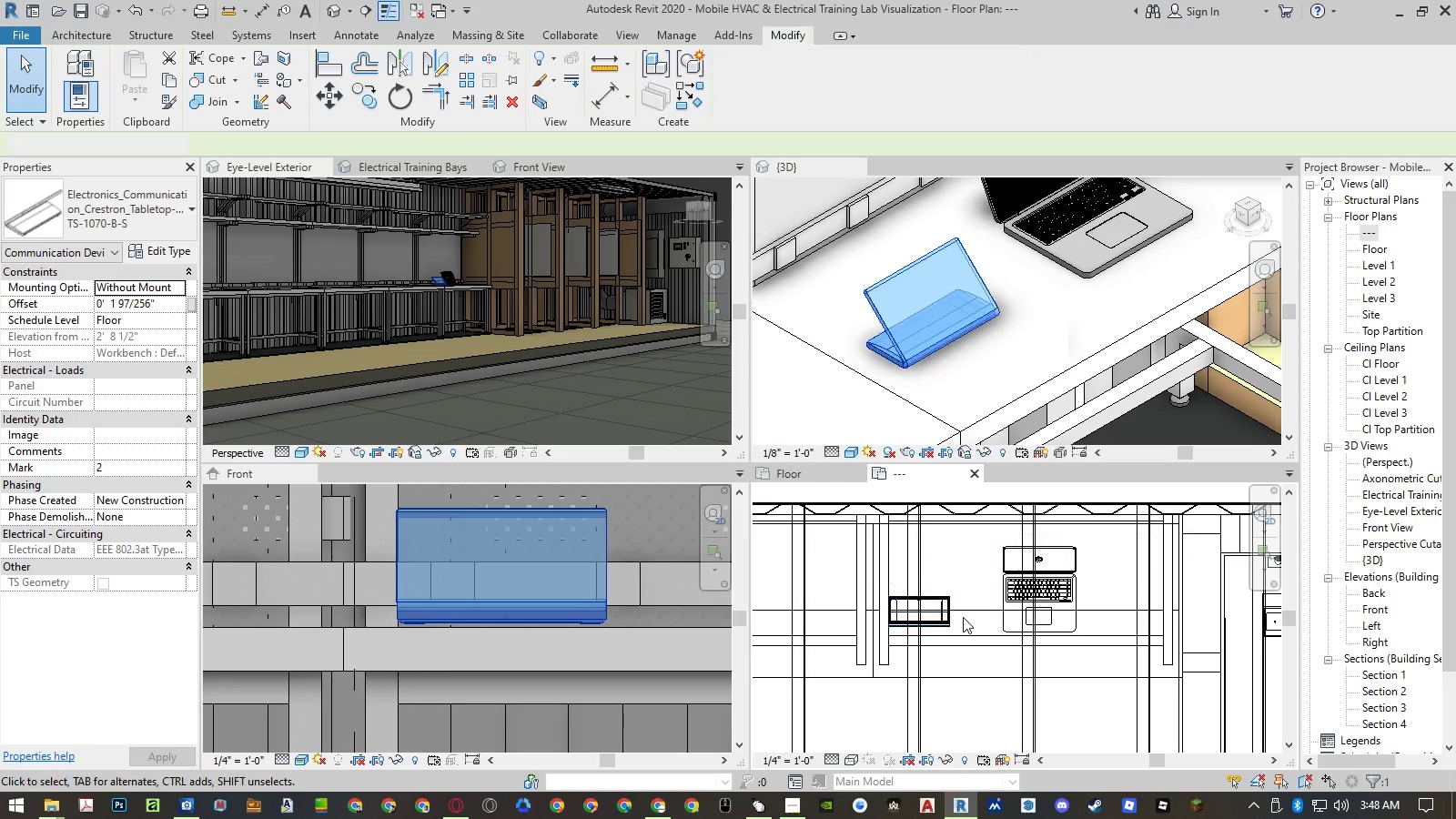 
key(Escape)
 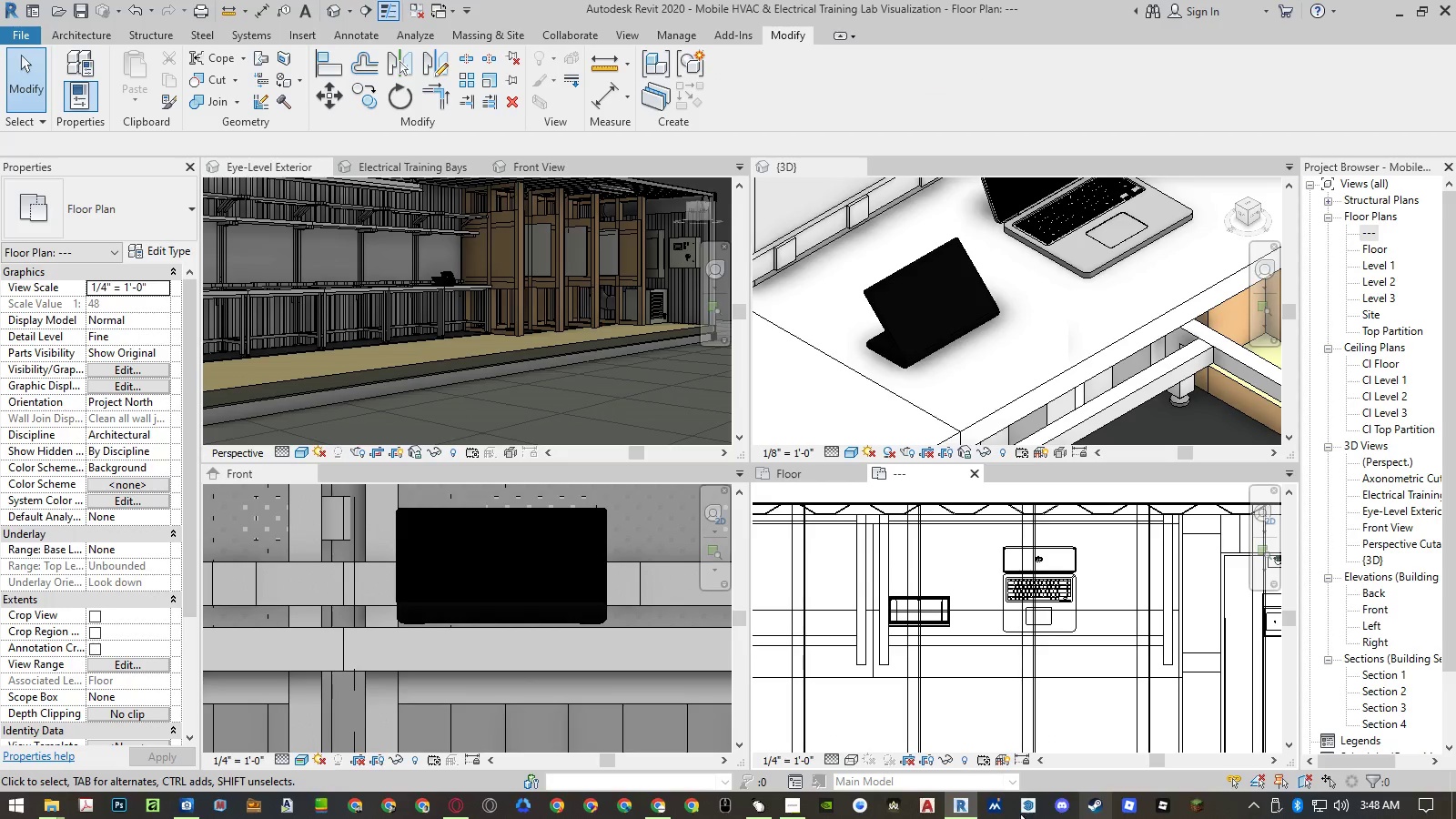 
wait(6.0)
 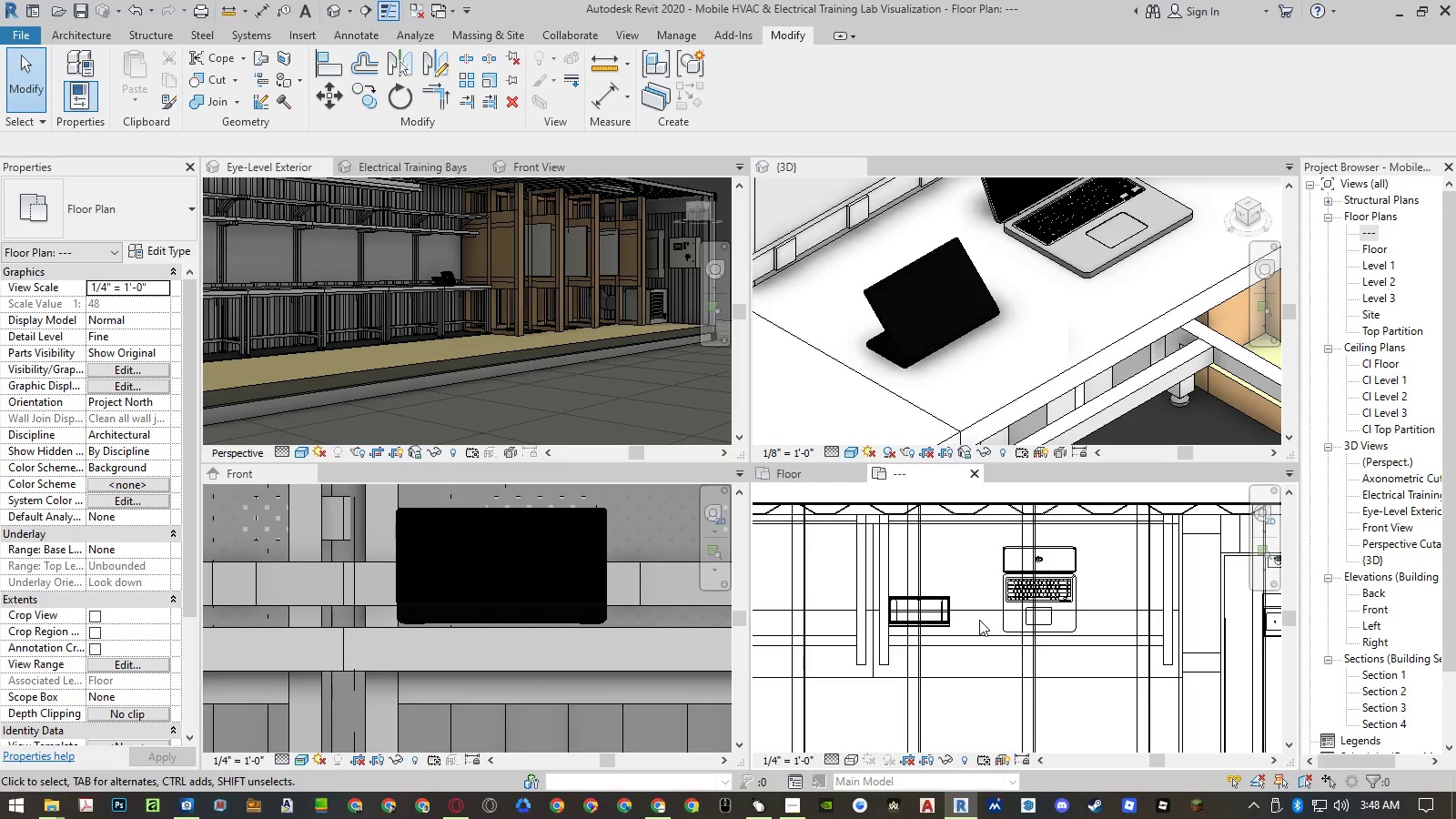 
left_click([66, 808])
 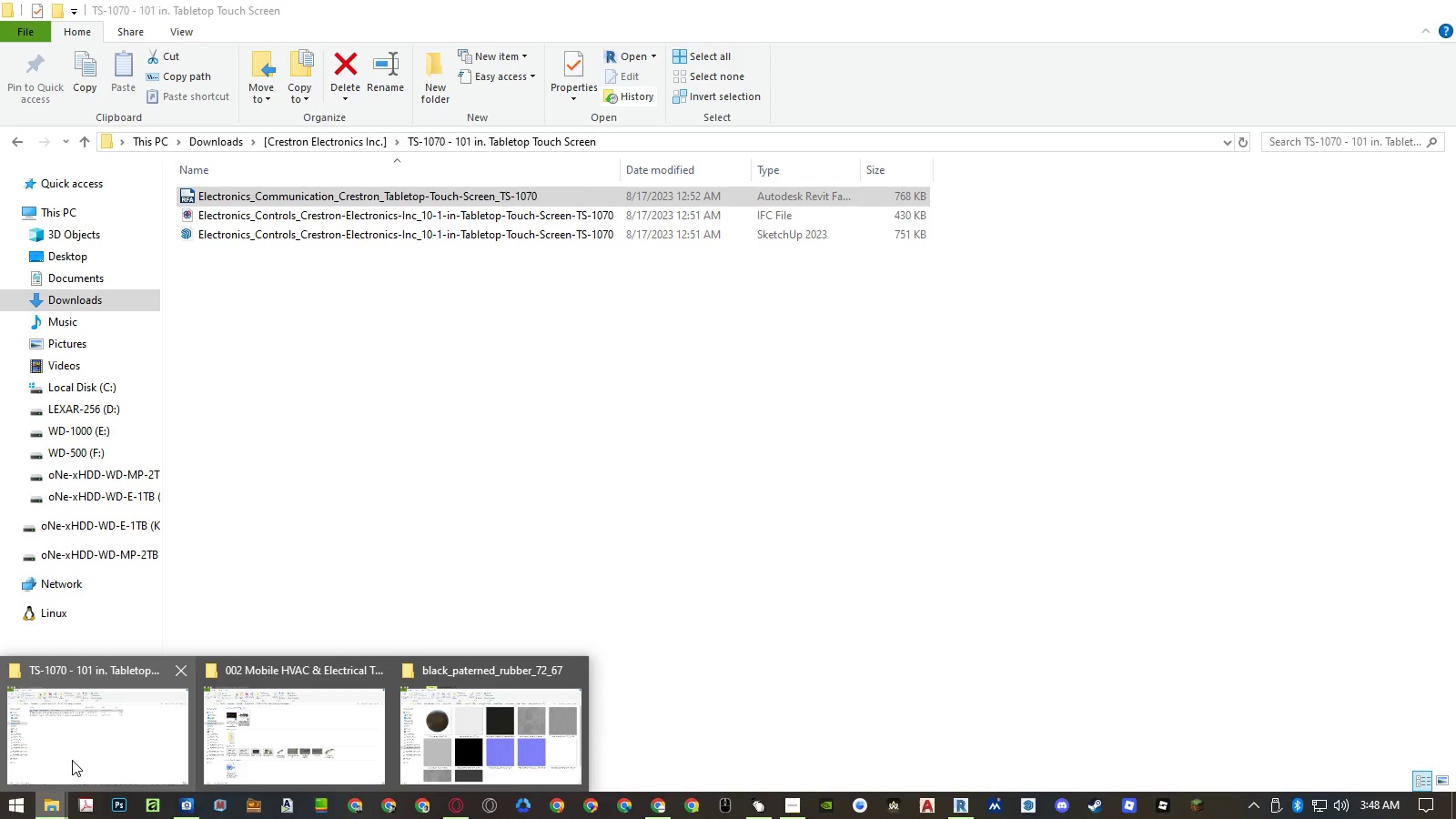 
left_click([72, 760])
 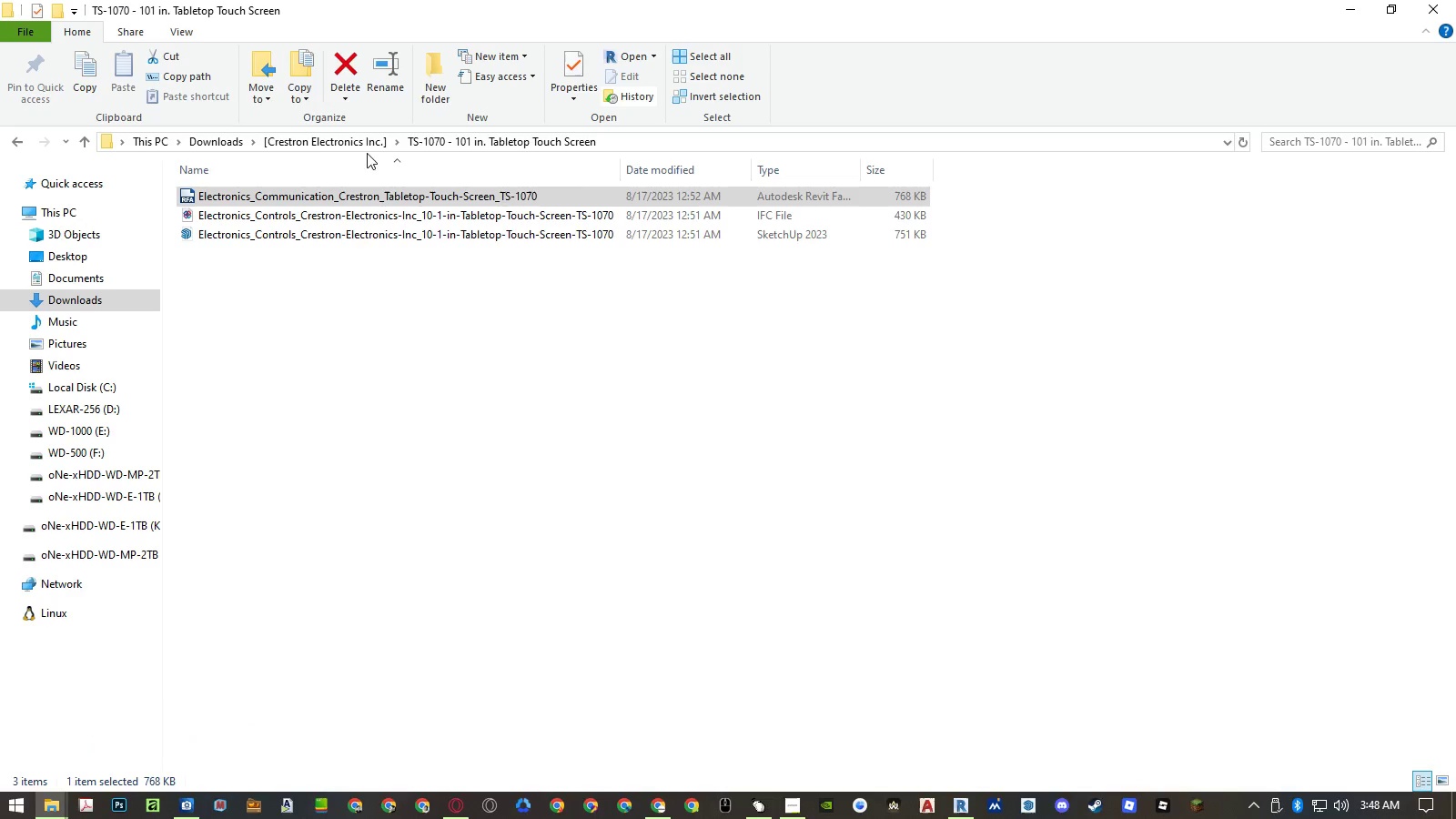 
left_click([318, 147])
 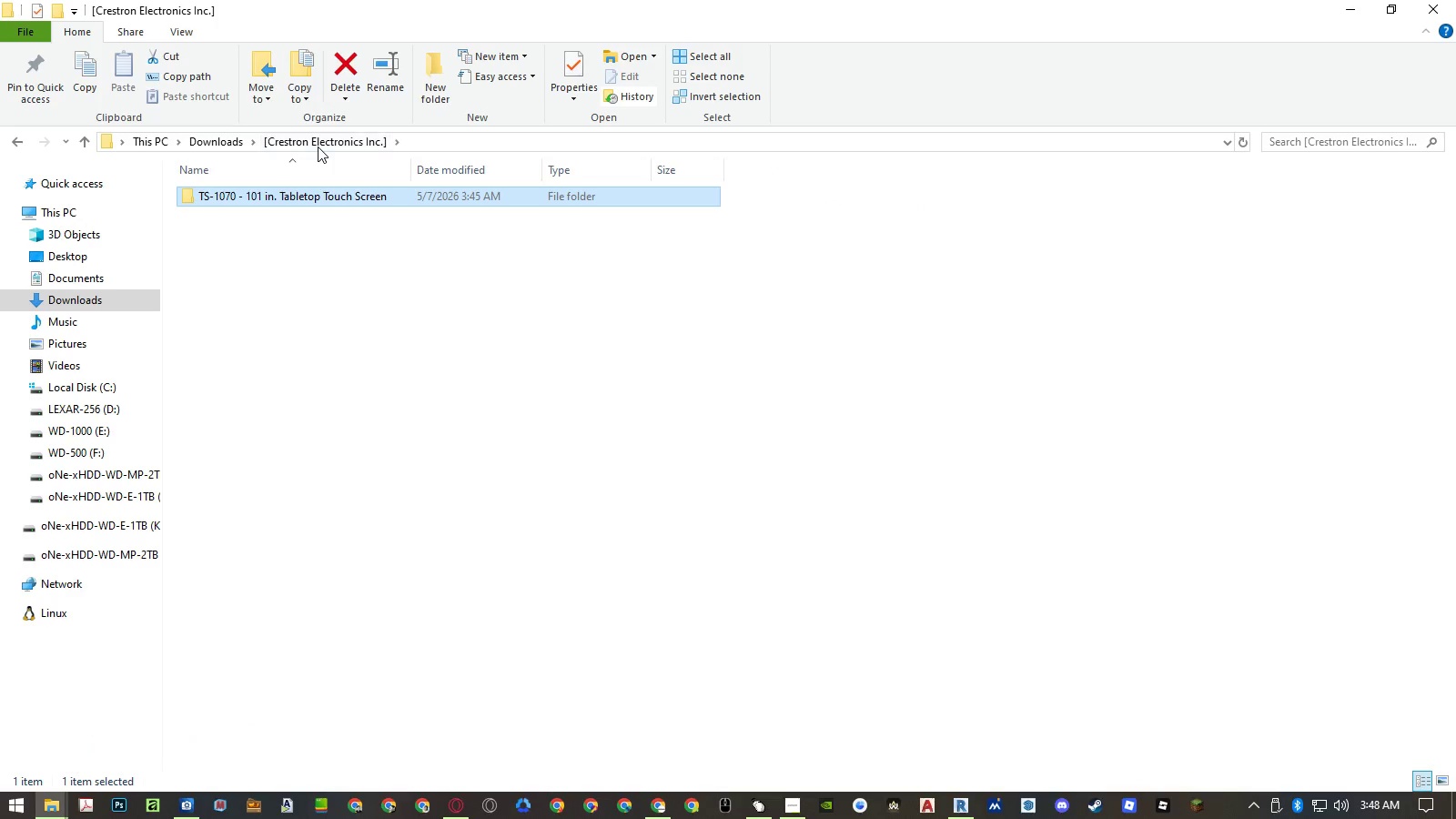 
left_click([239, 137])
 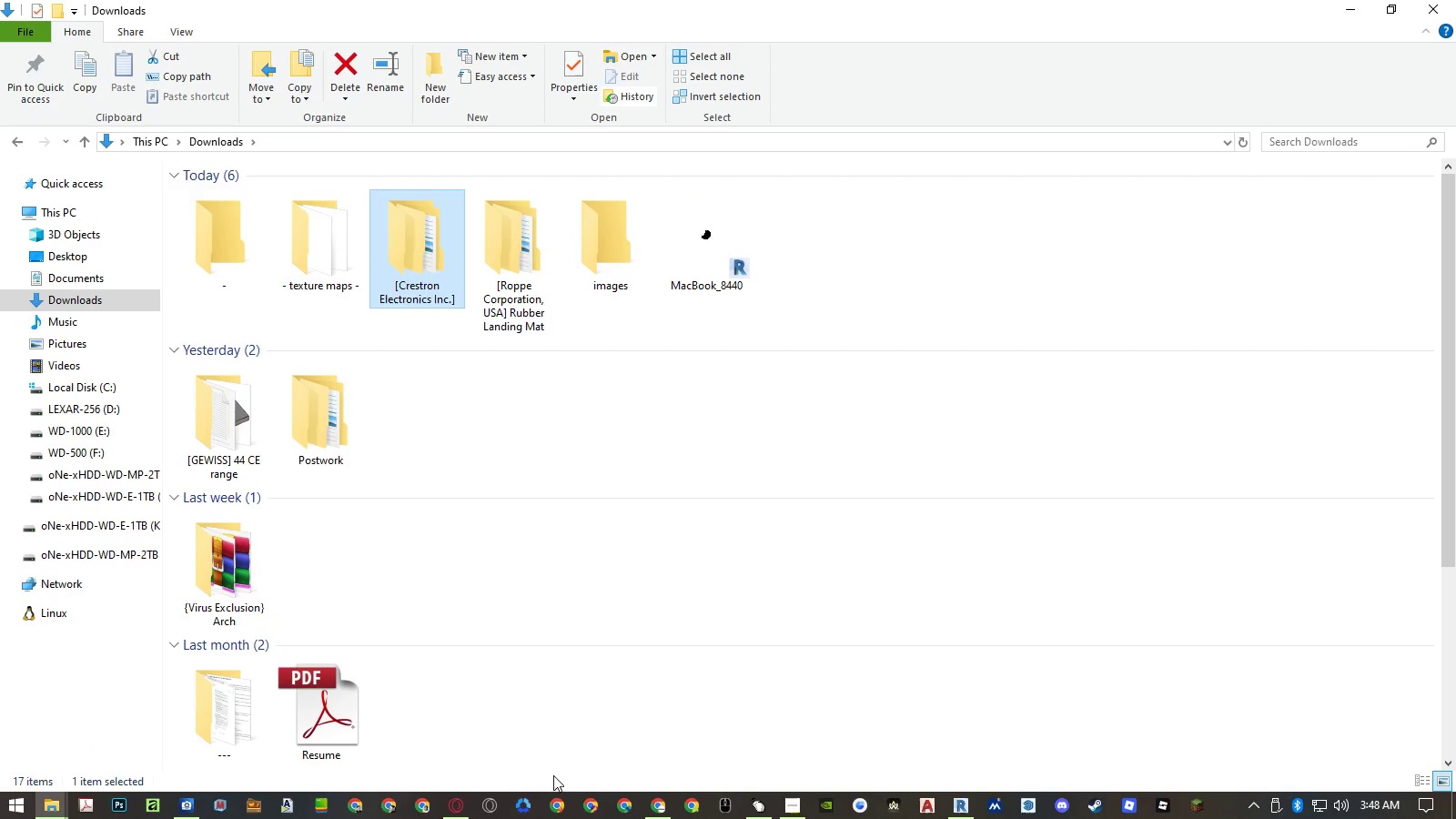 
left_click([664, 807])
 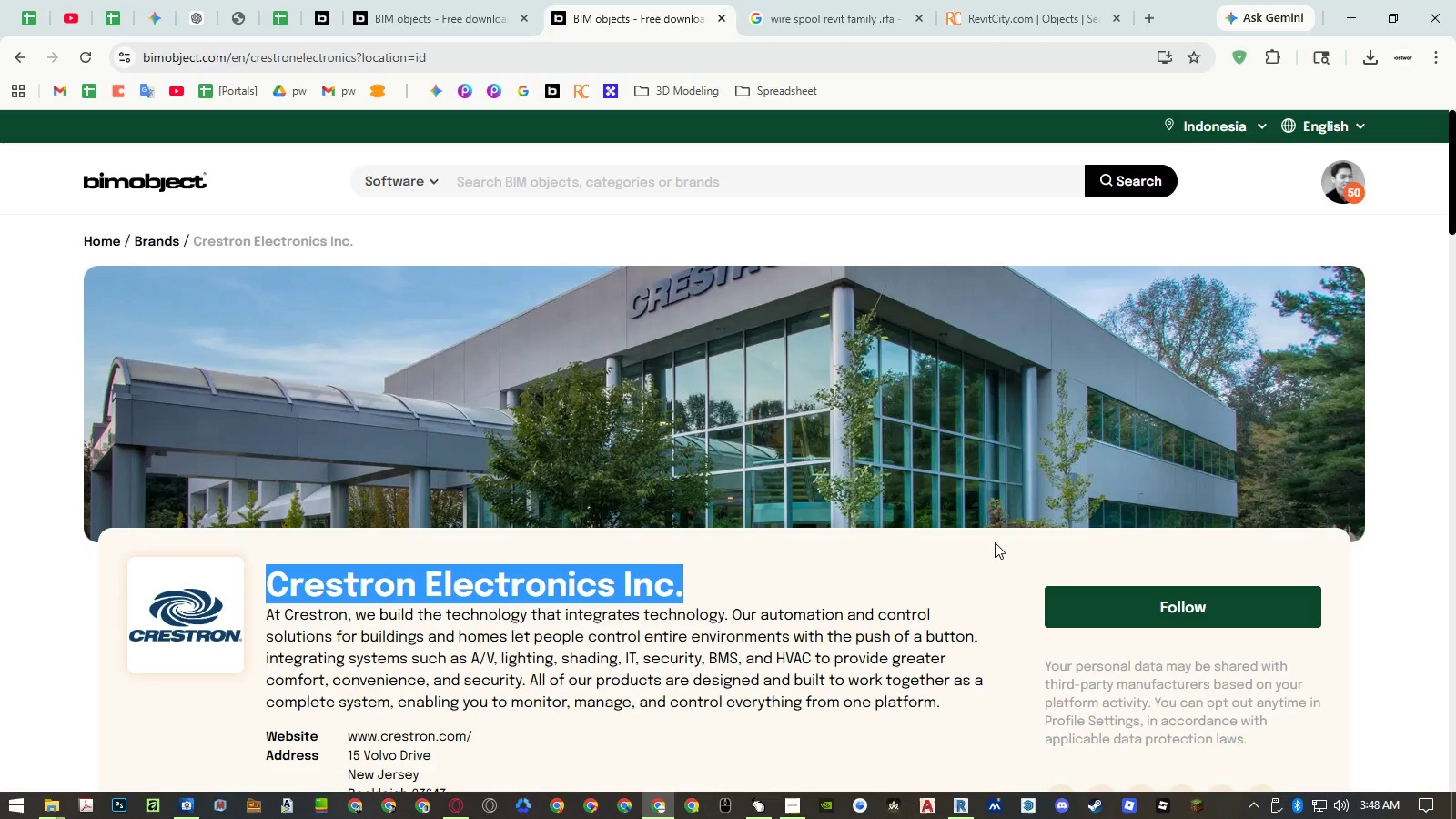 
scroll: coordinate [993, 539], scroll_direction: down, amount: 7.0
 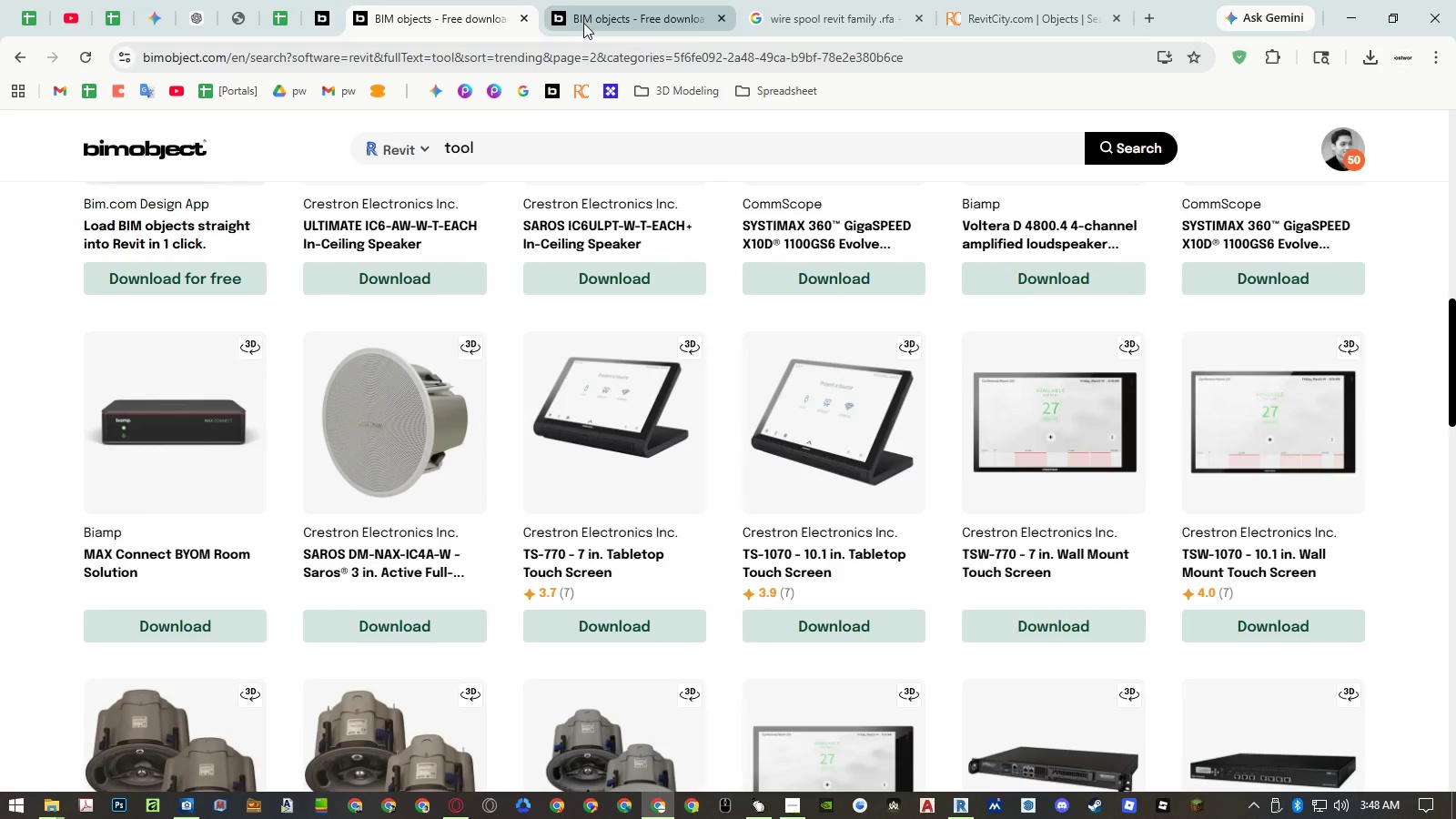 
left_click([584, 23])
 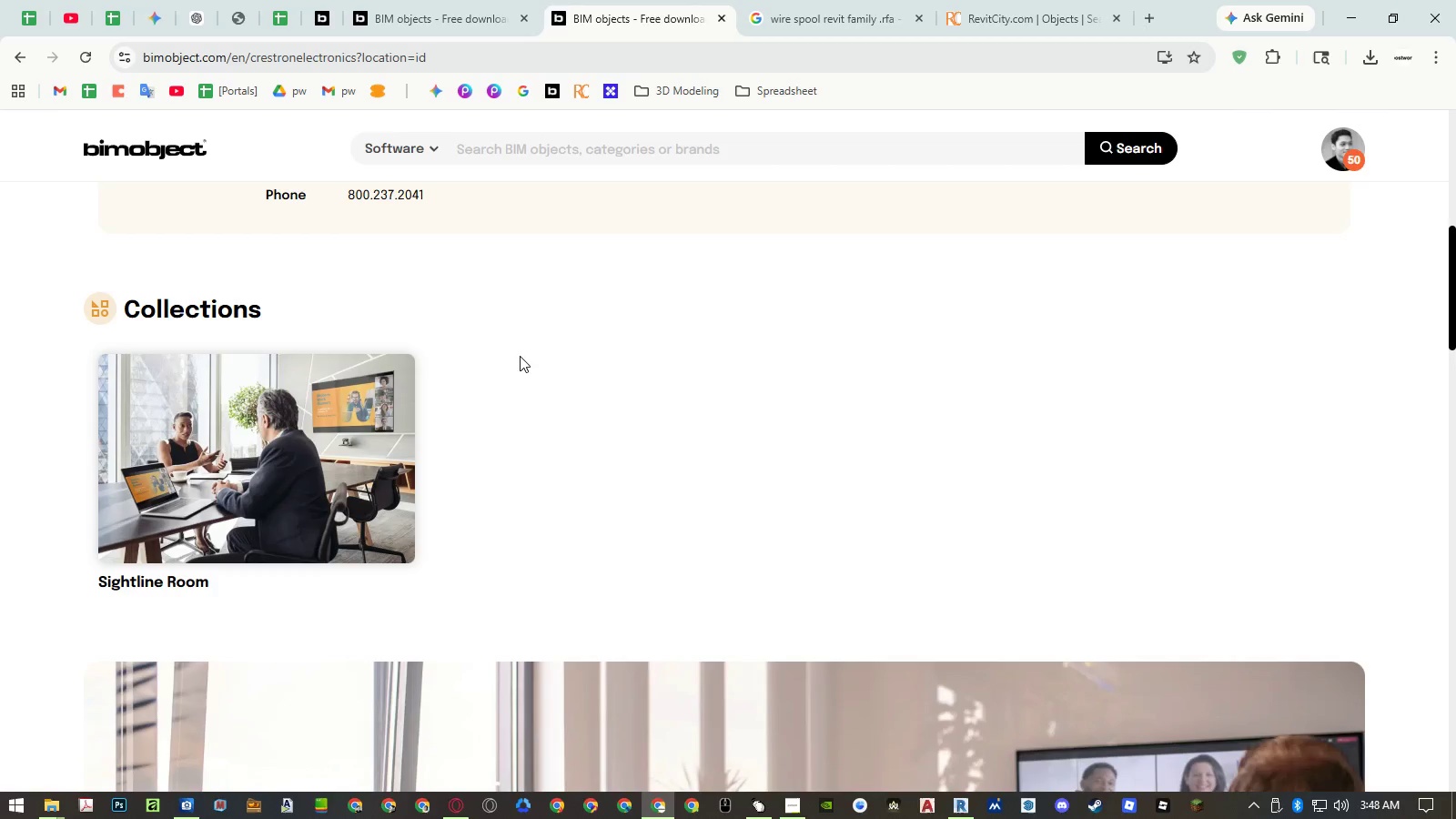 
scroll: coordinate [517, 390], scroll_direction: down, amount: 24.0
 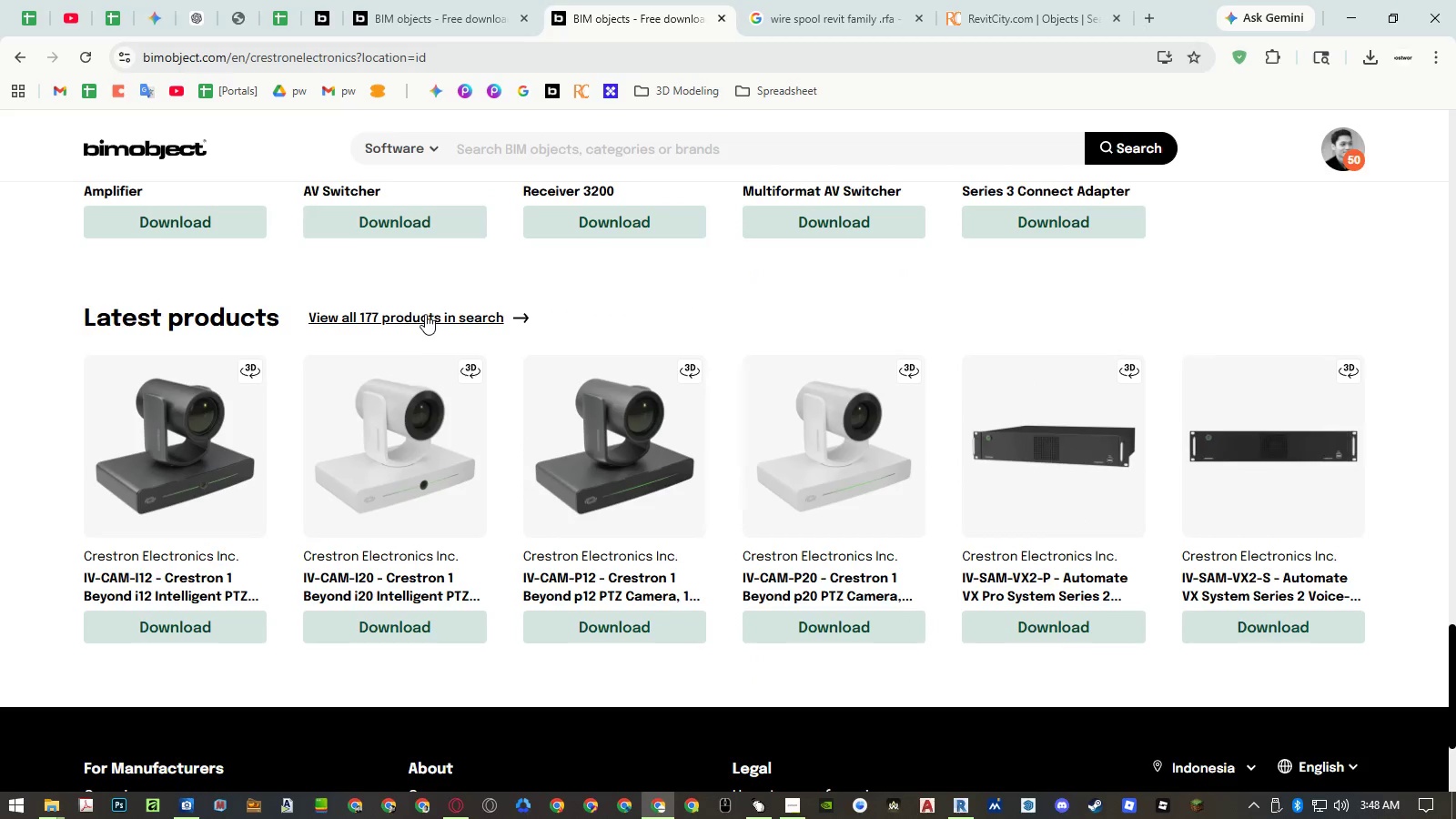 
left_click([425, 314])
 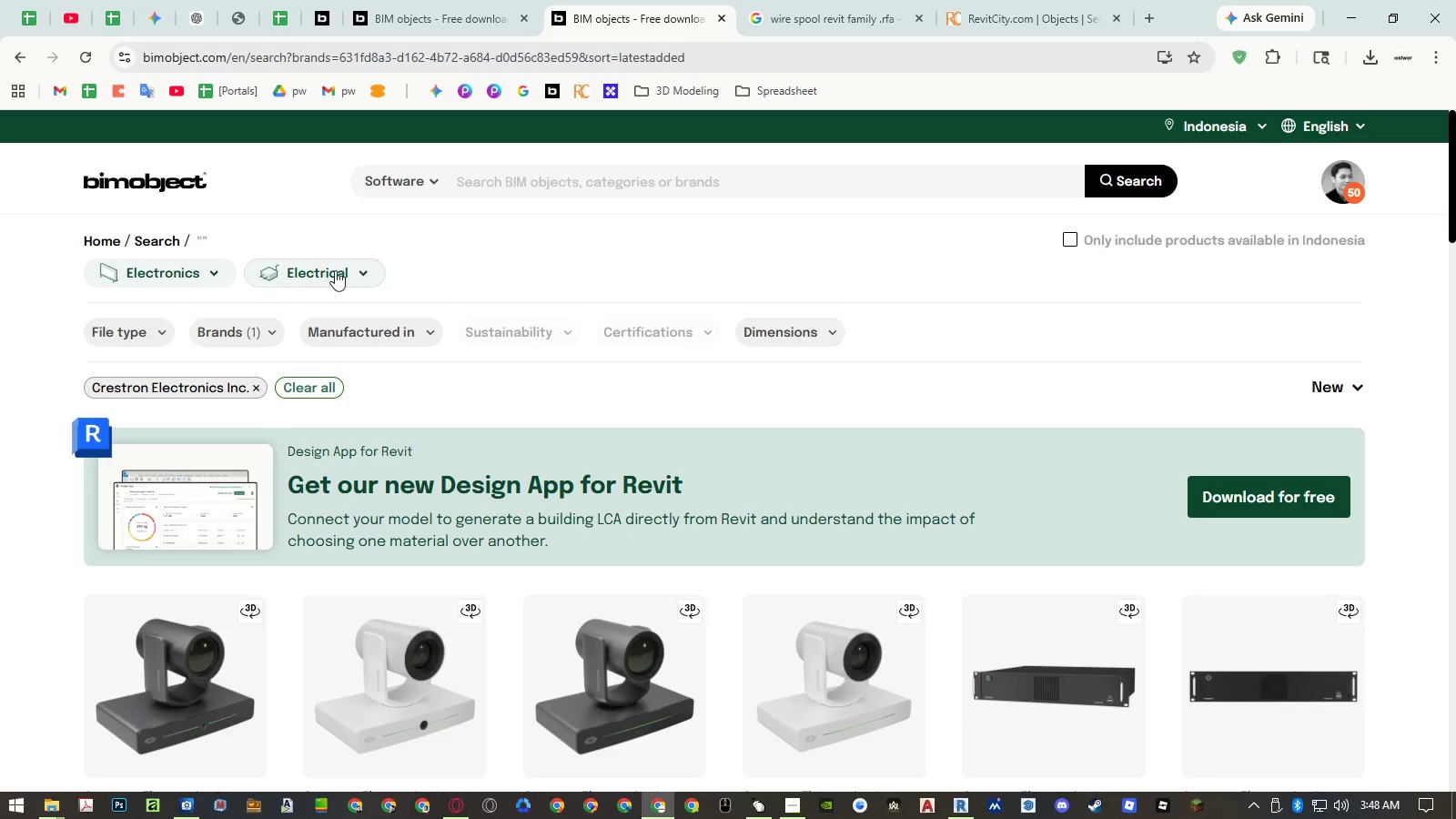 
left_click([230, 273])
 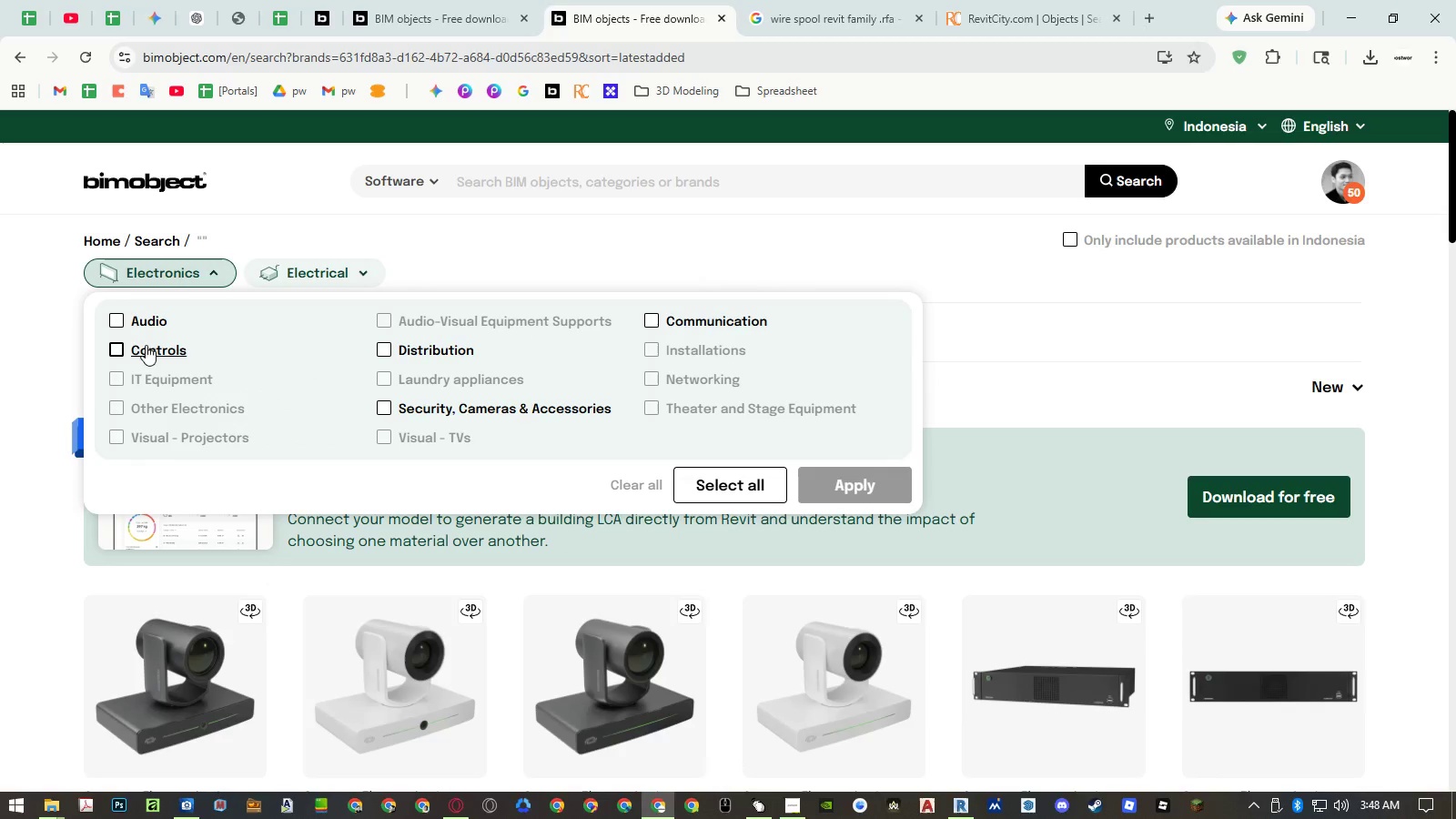 
left_click([117, 351])
 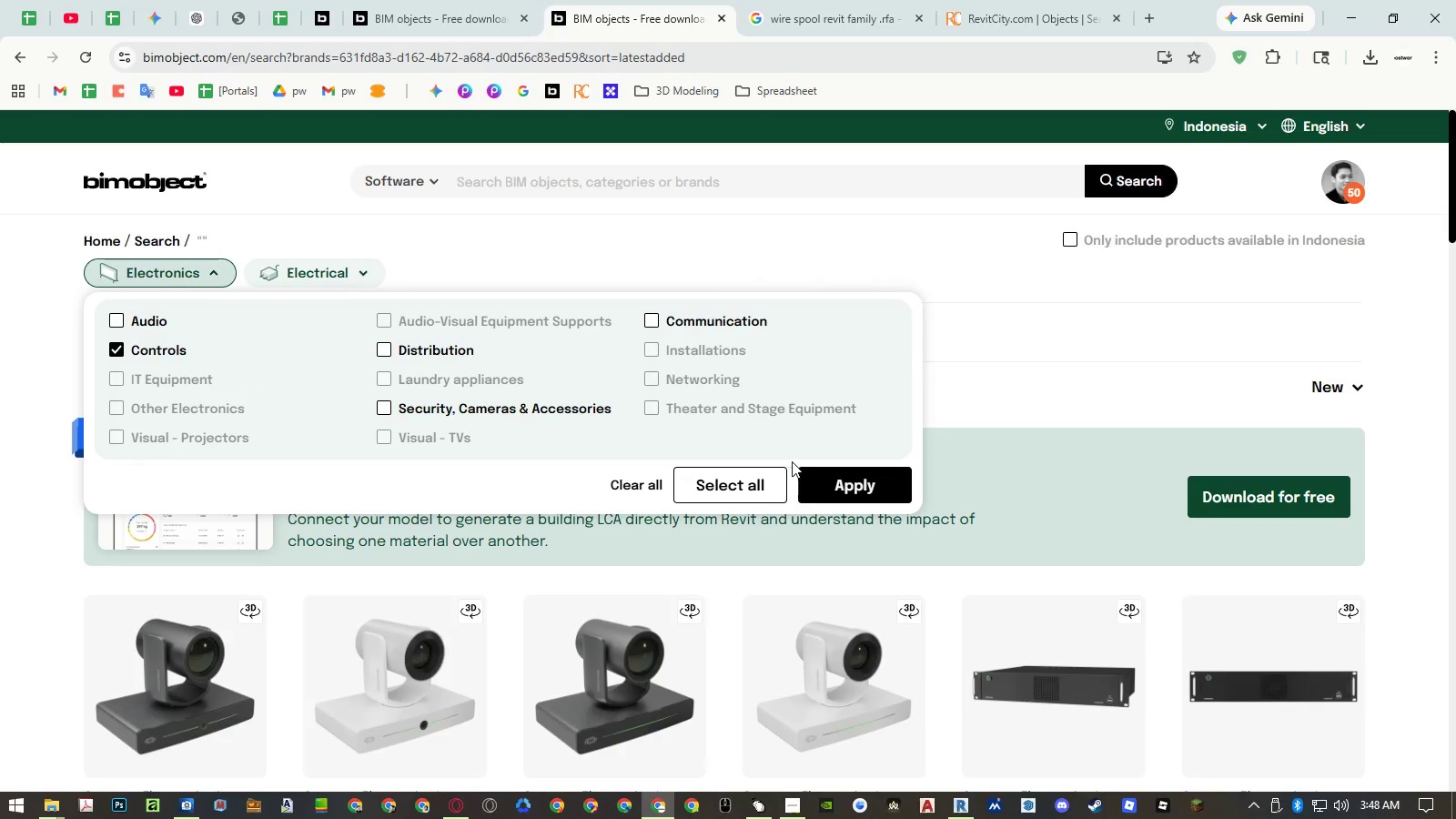 
left_click([847, 481])
 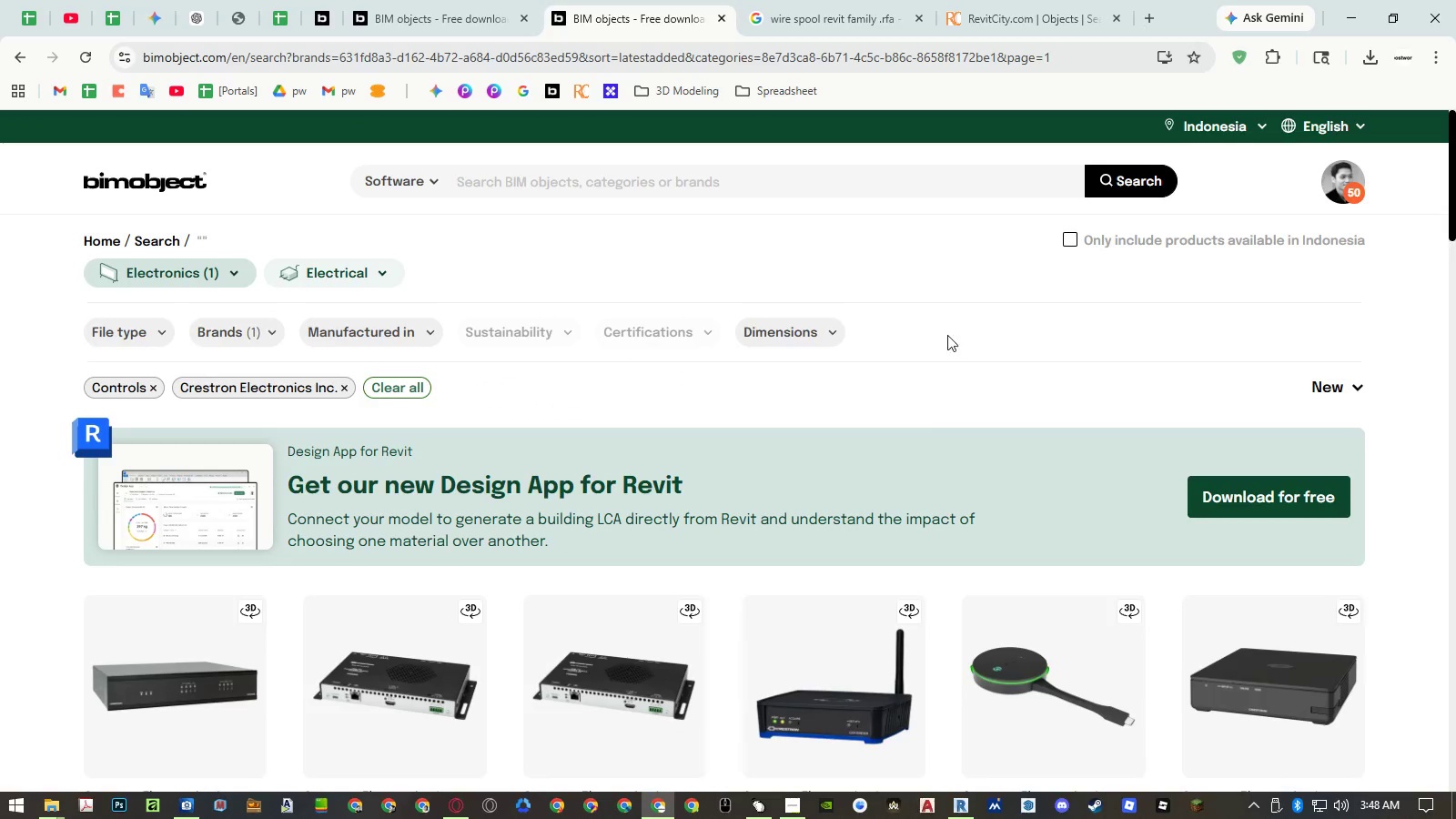 
scroll: coordinate [947, 333], scroll_direction: down, amount: 8.0
 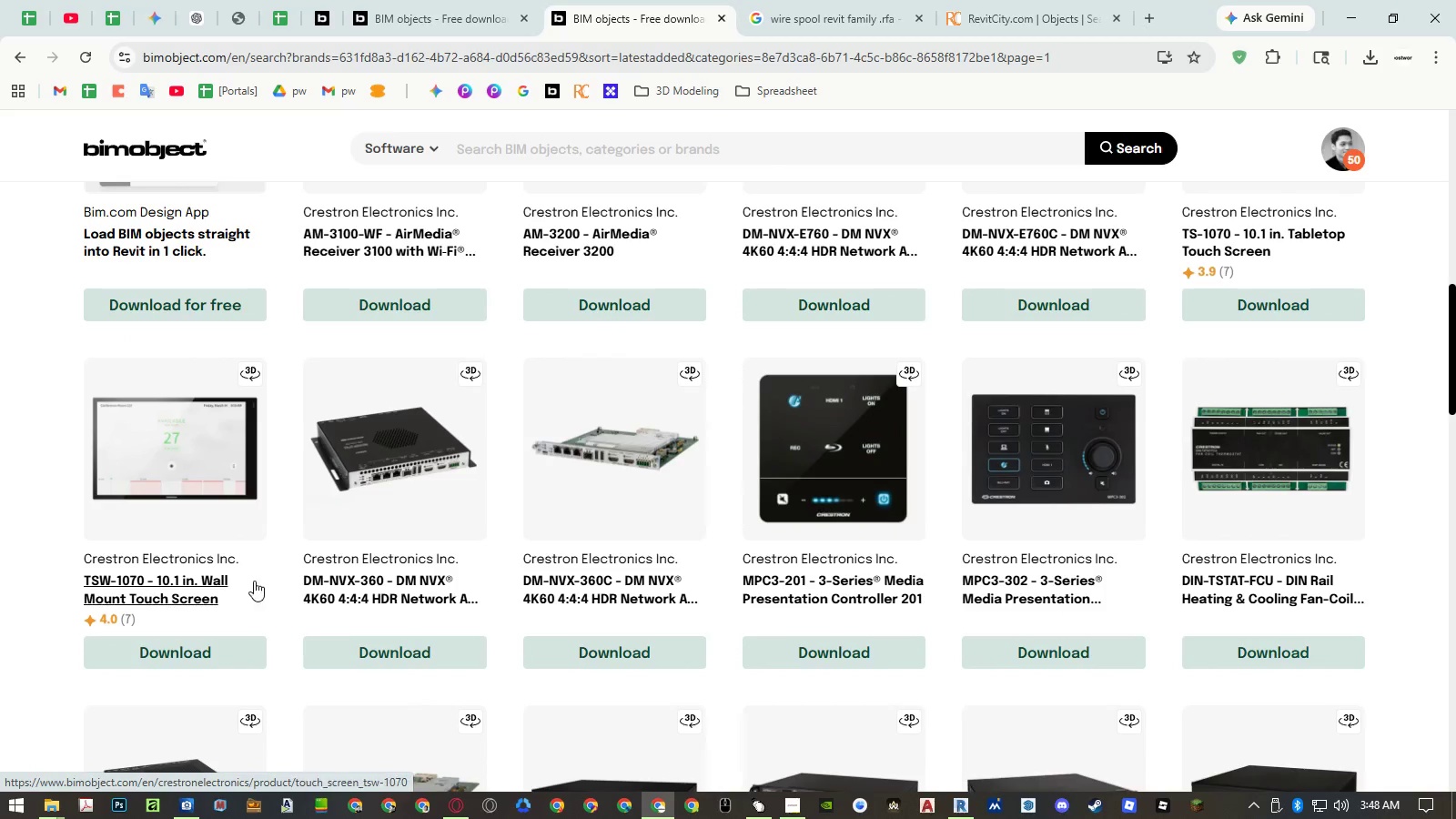 
middle_click([218, 587])
 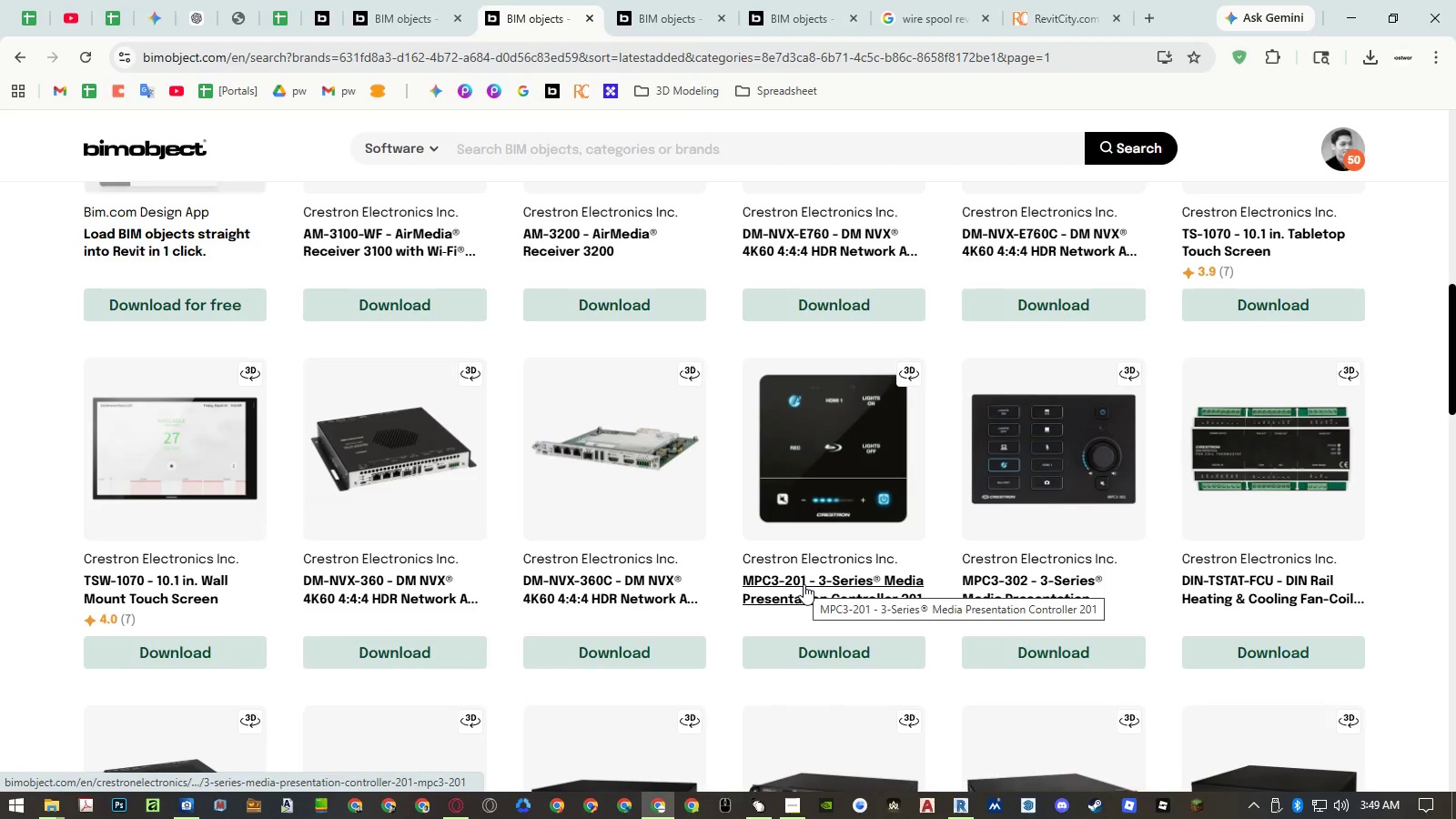 
wait(6.78)
 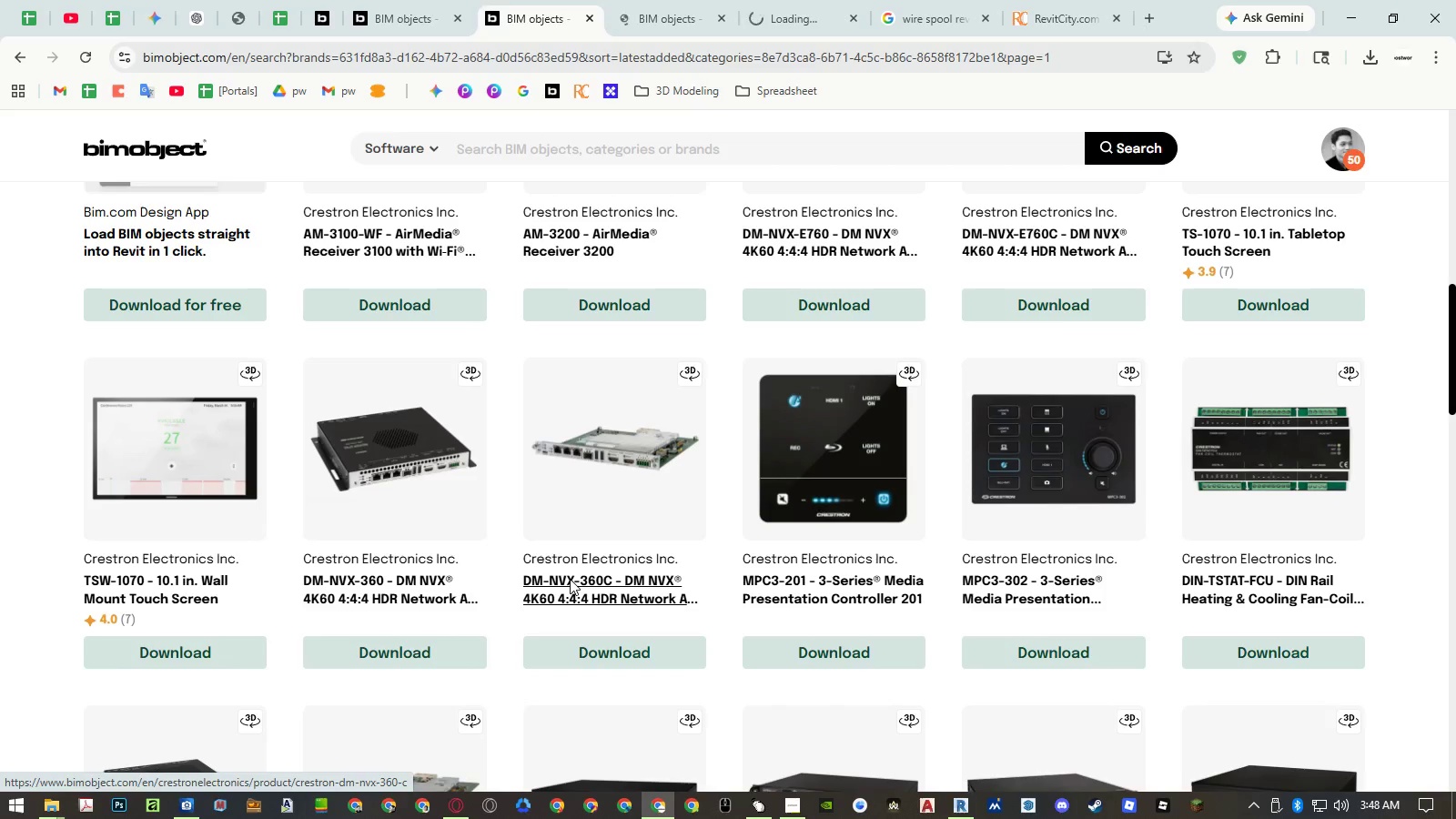 
middle_click([804, 584])
 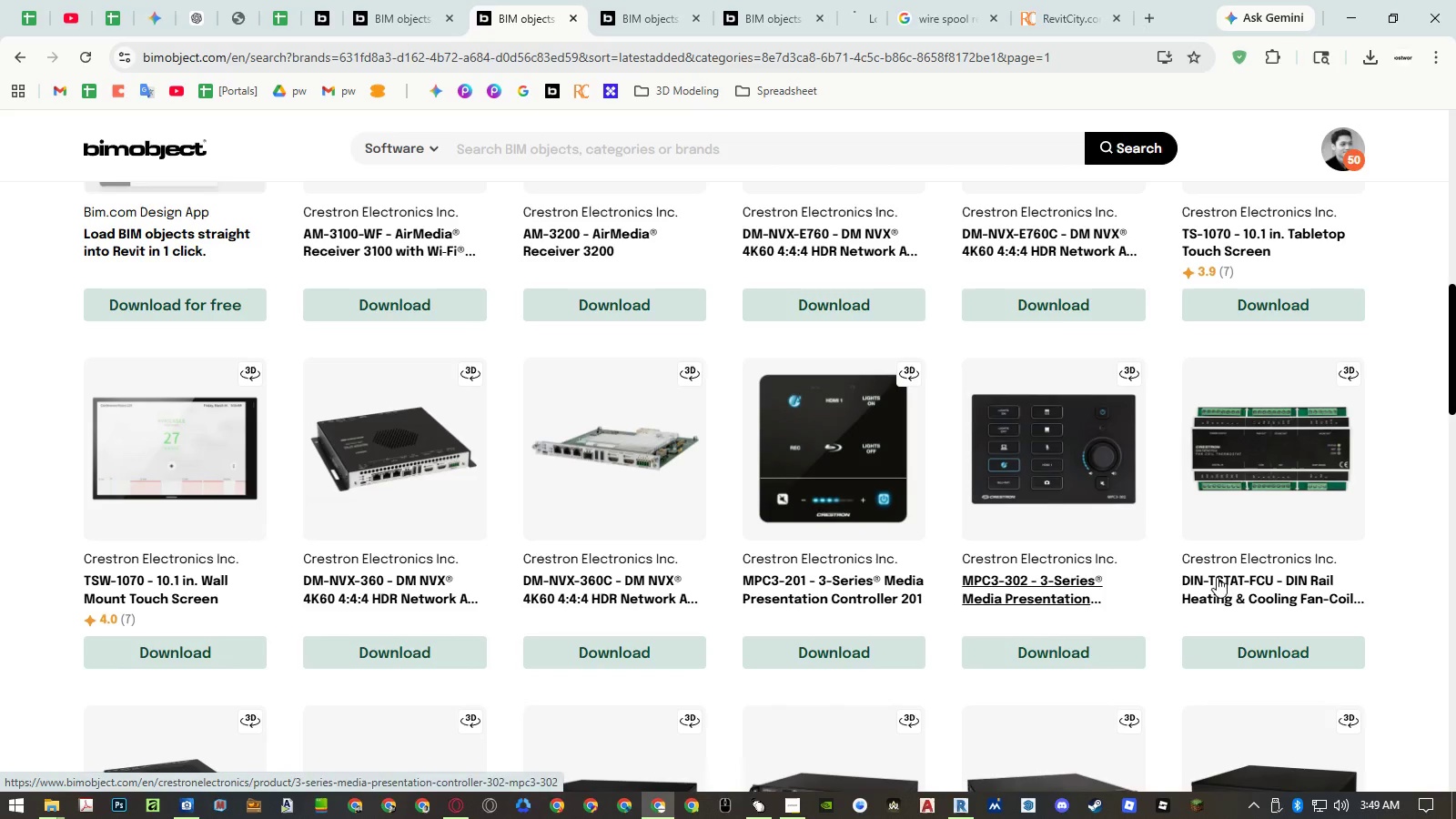 
middle_click([1222, 578])
 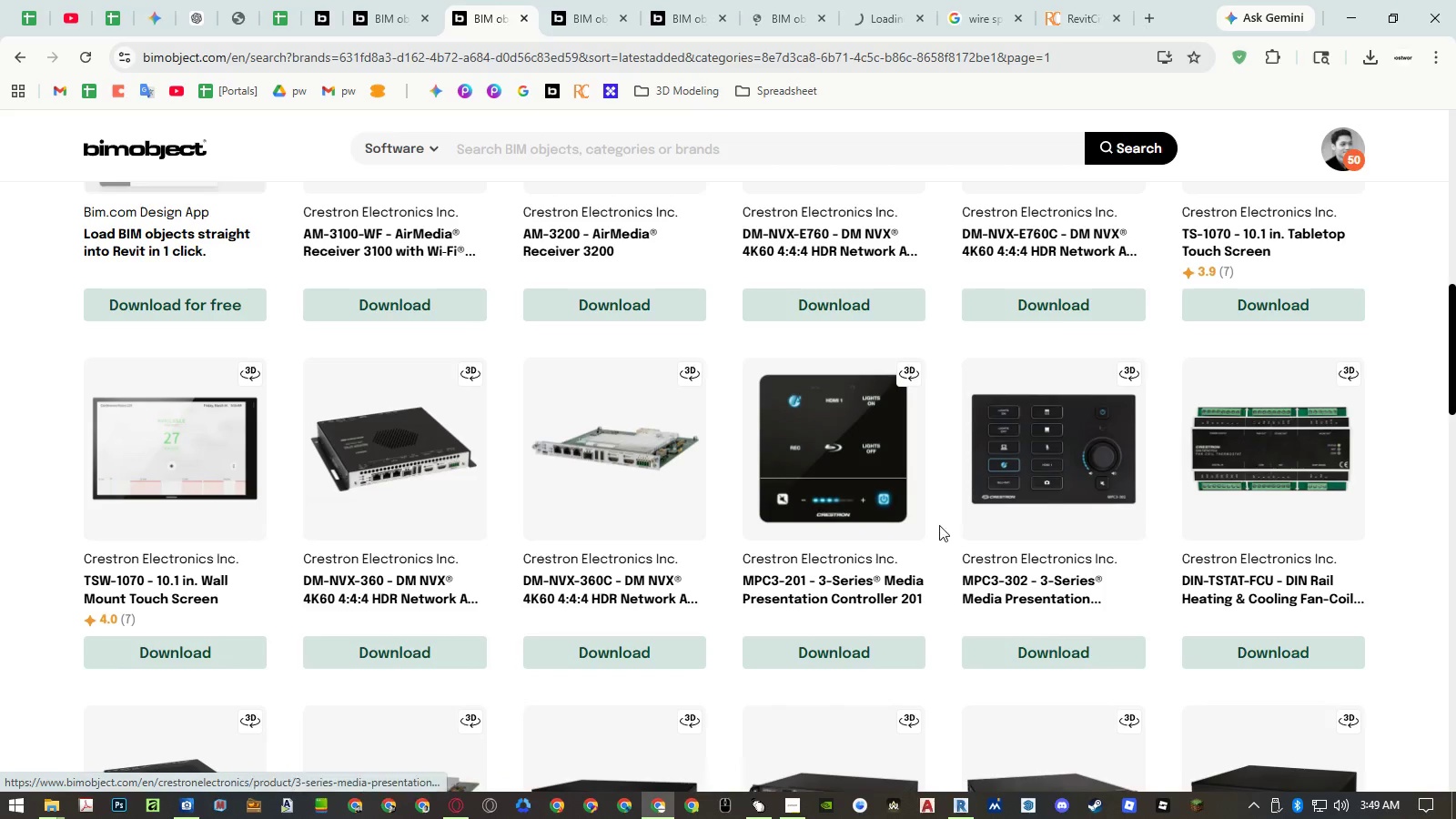 
scroll: coordinate [881, 484], scroll_direction: down, amount: 2.0
 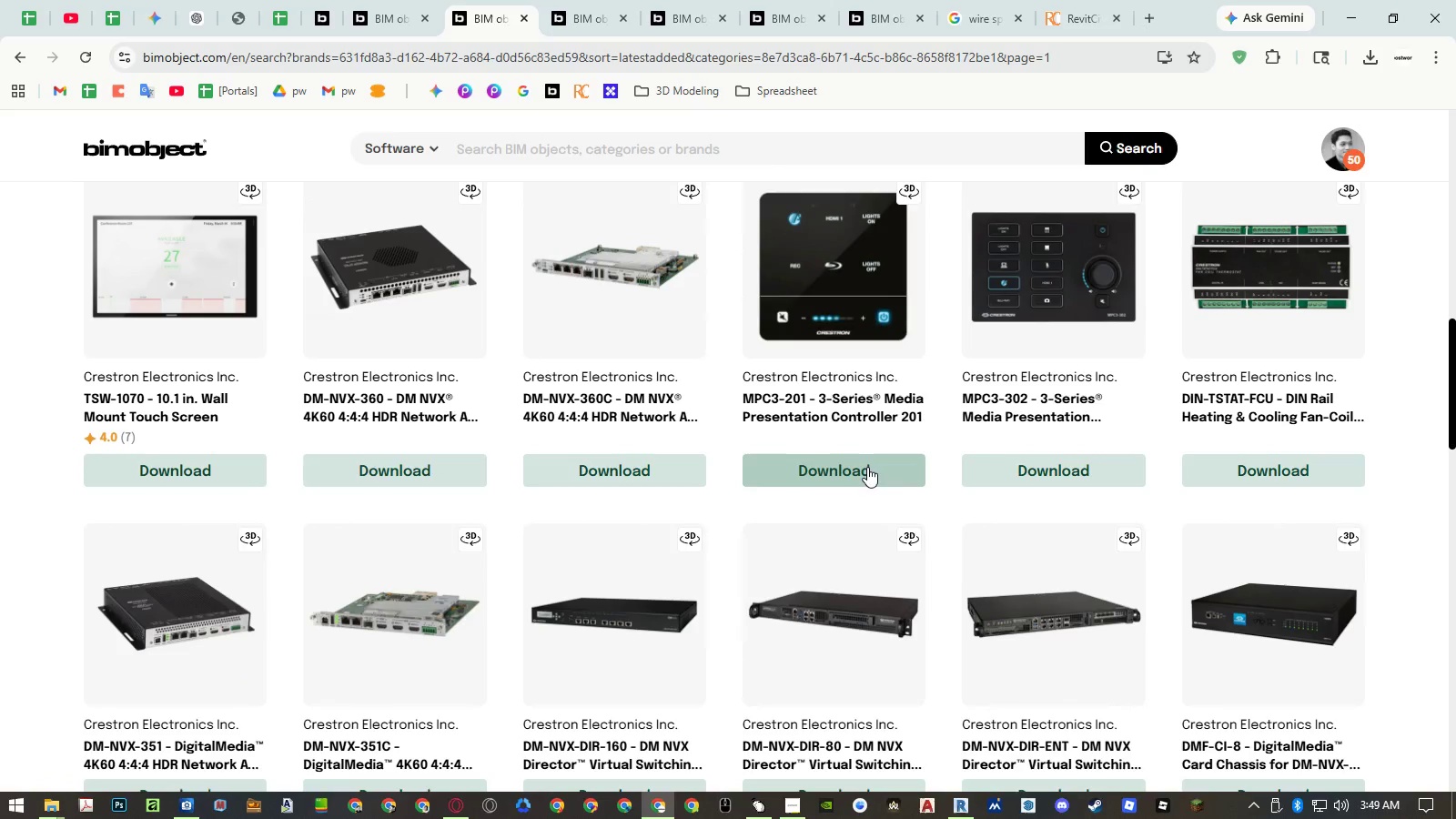 
left_click([588, 25])
 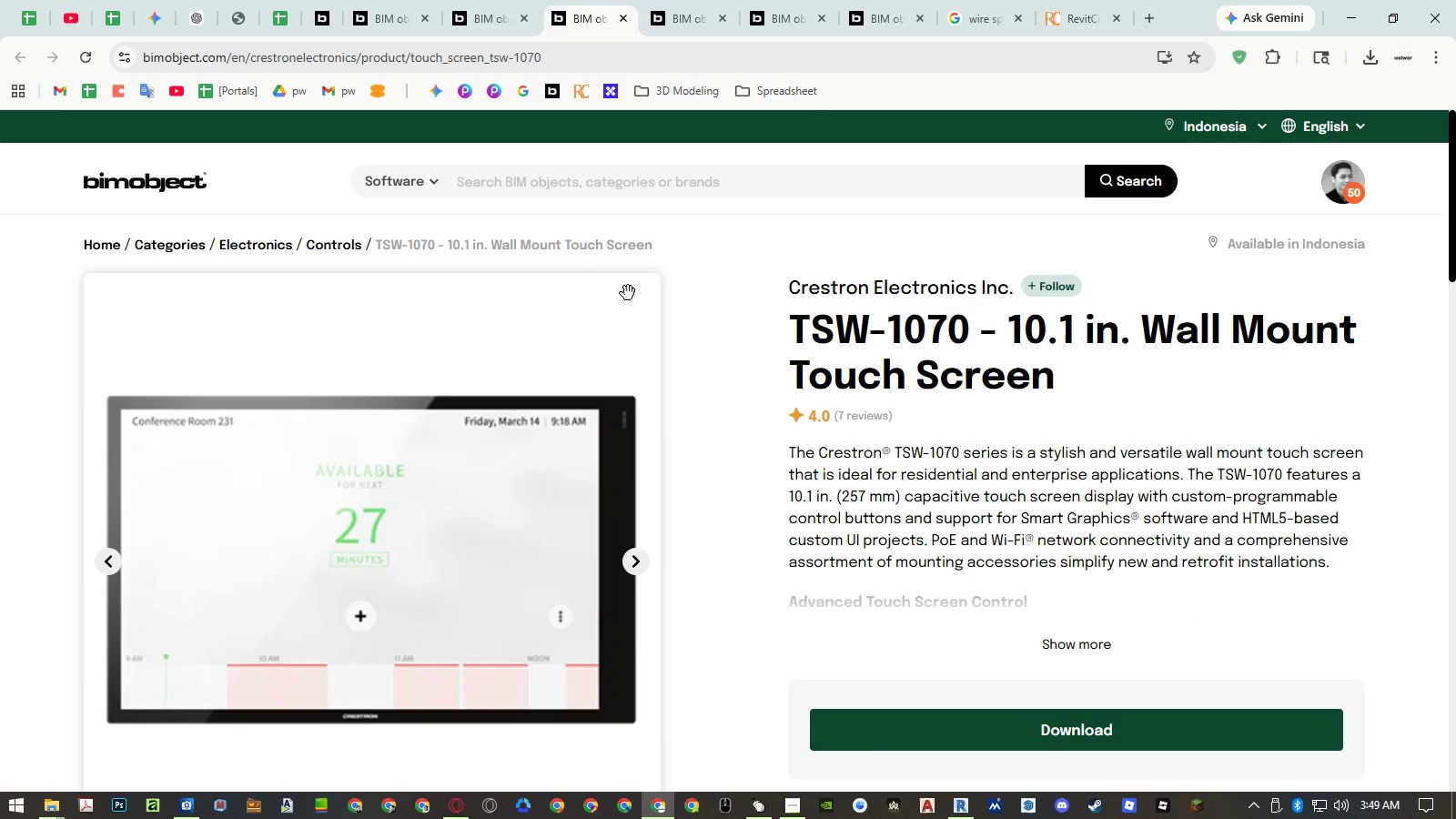 
scroll: coordinate [667, 454], scroll_direction: down, amount: 2.0
 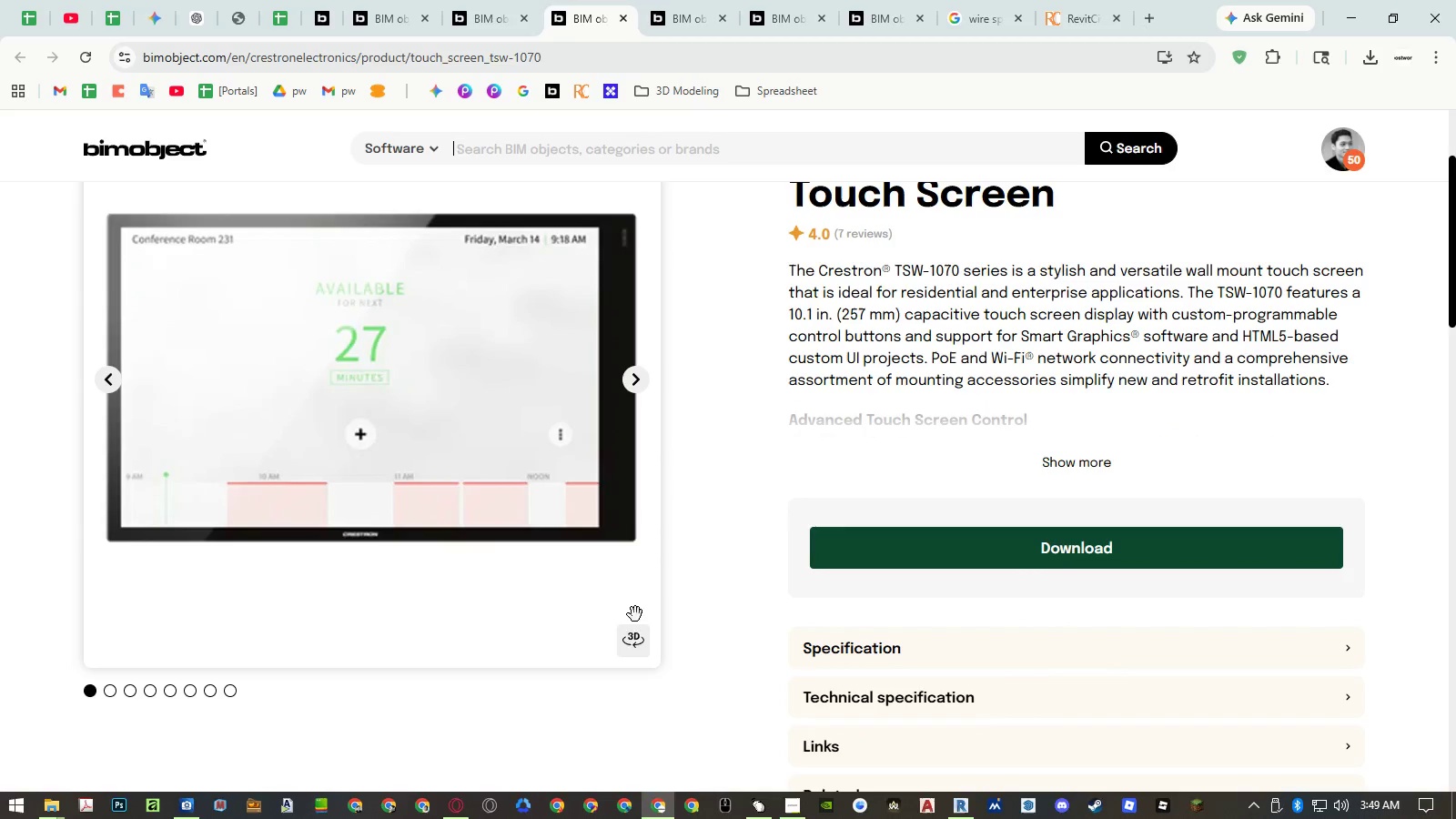 
left_click([632, 629])
 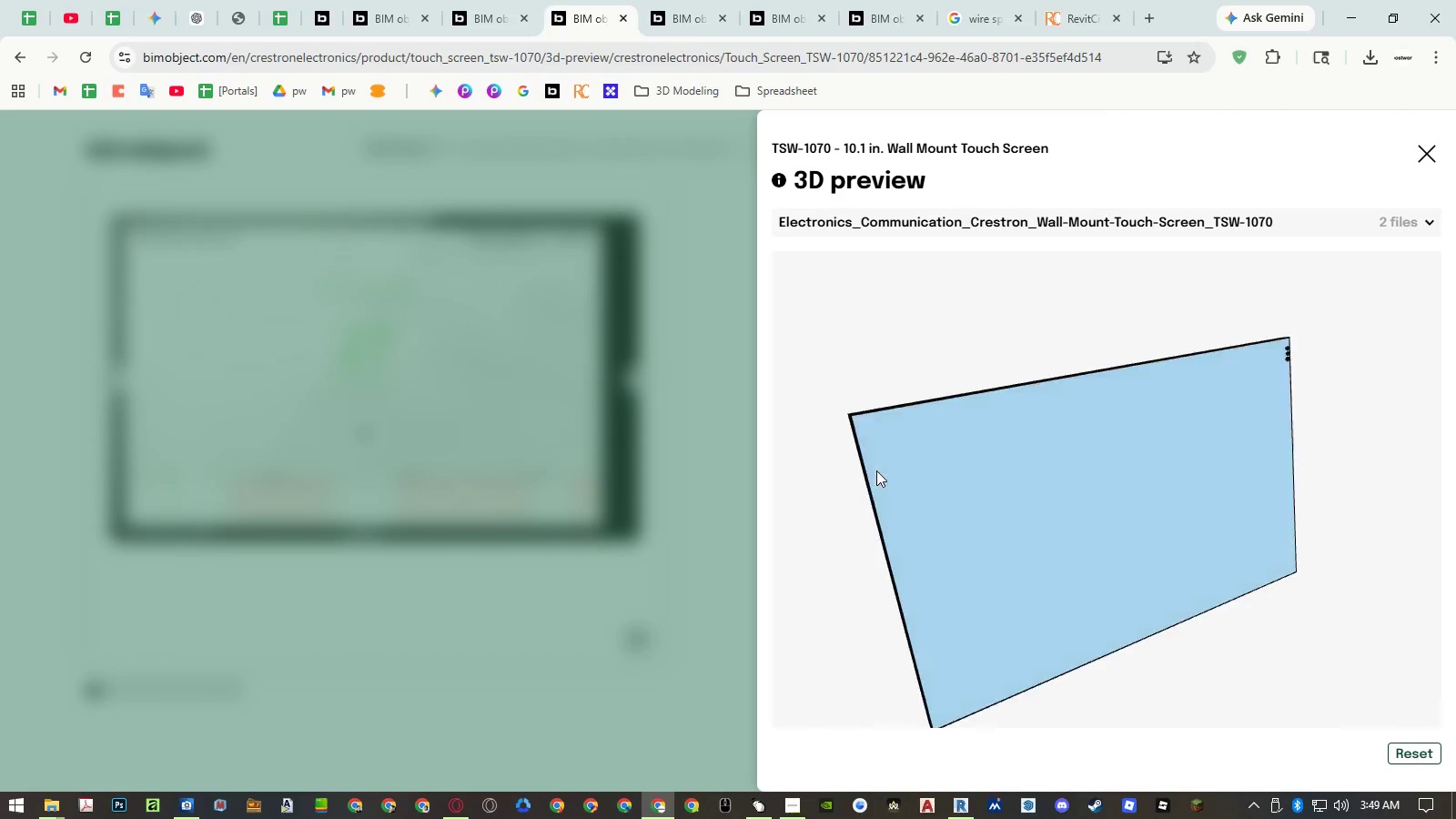 
left_click_drag(start_coordinate=[983, 546], to_coordinate=[1004, 511])
 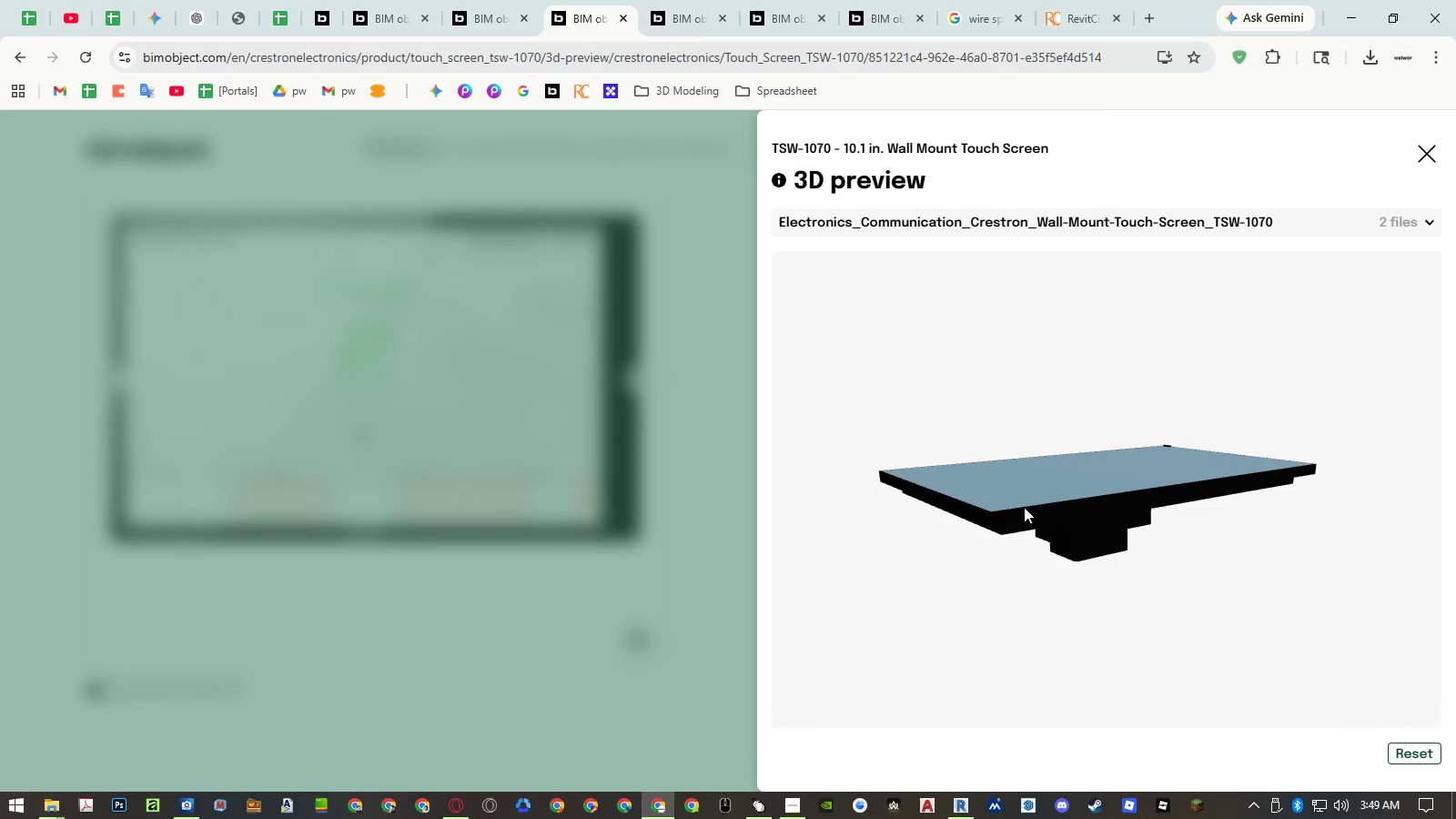 
left_click_drag(start_coordinate=[1033, 506], to_coordinate=[1014, 561])
 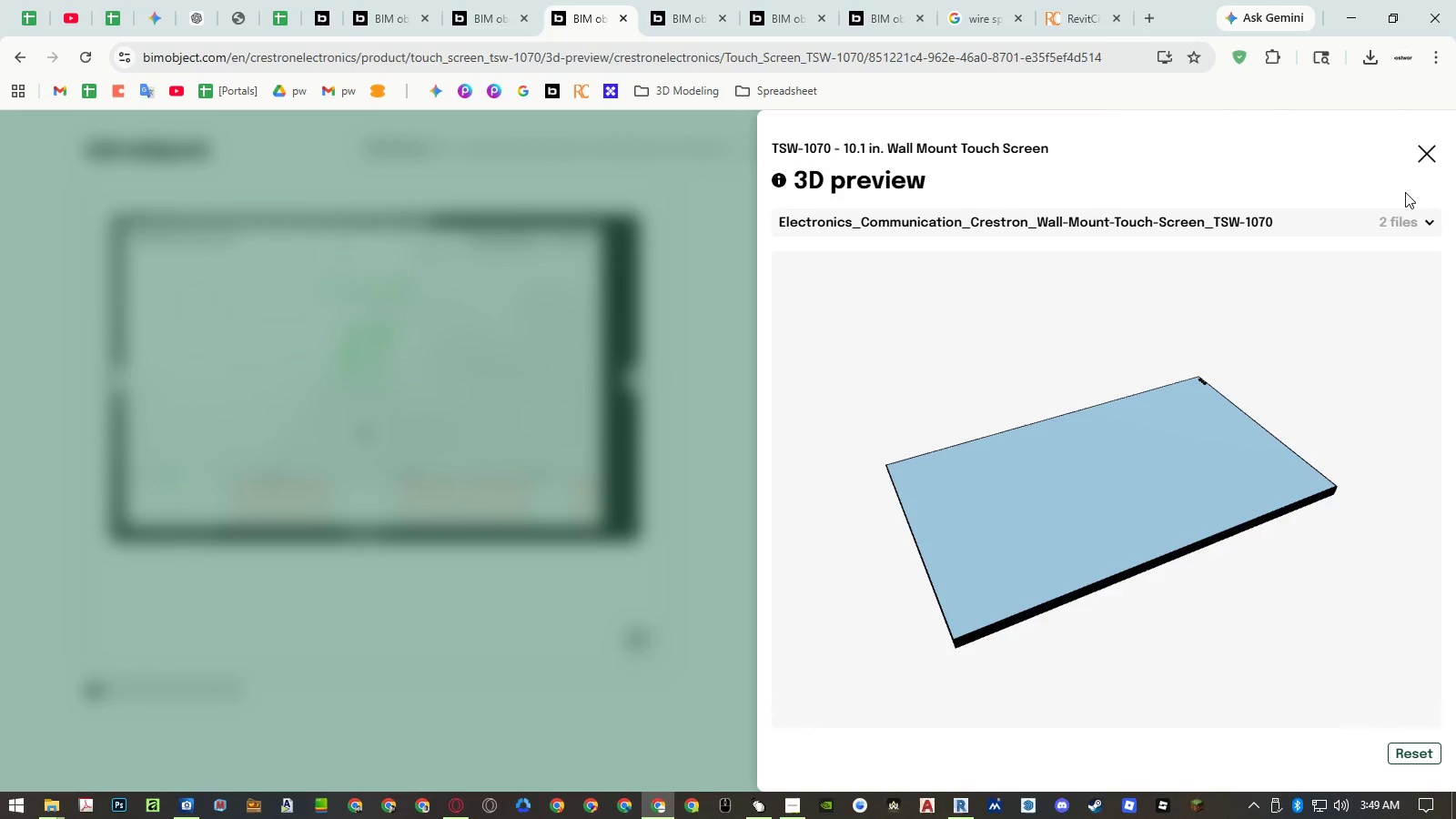 
left_click([1395, 216])
 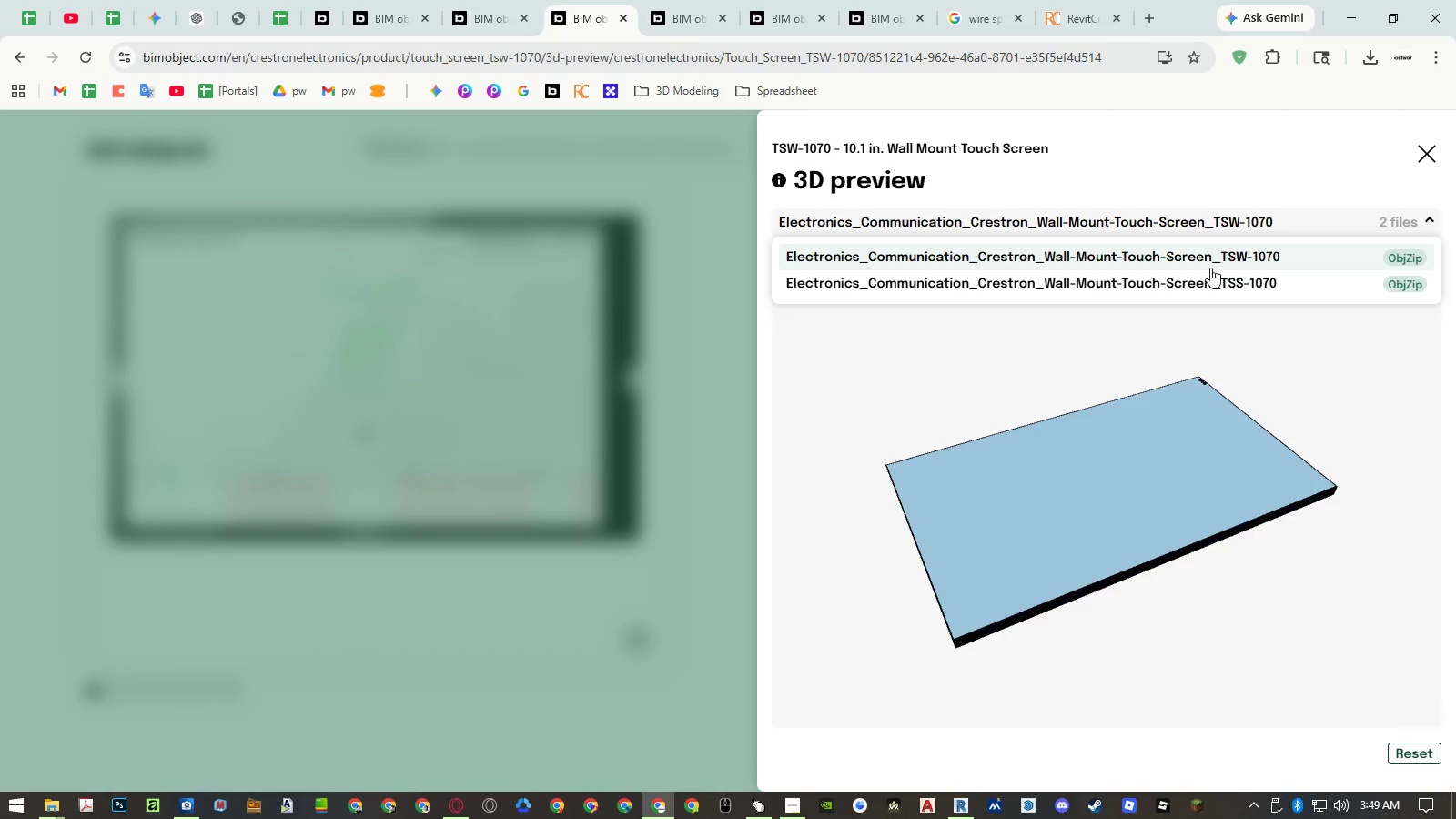 
left_click([1198, 281])
 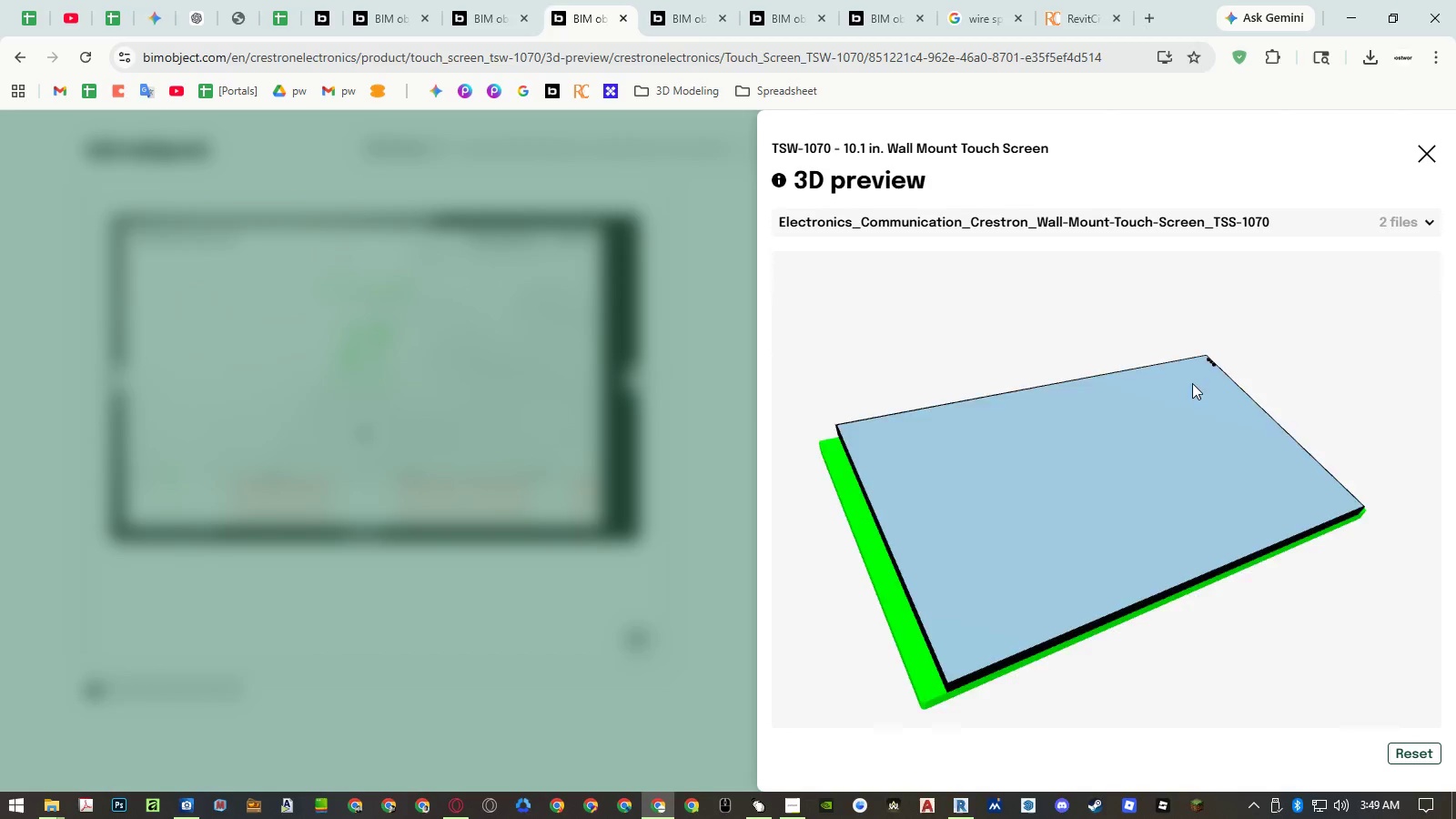 
left_click_drag(start_coordinate=[1097, 551], to_coordinate=[1118, 555])
 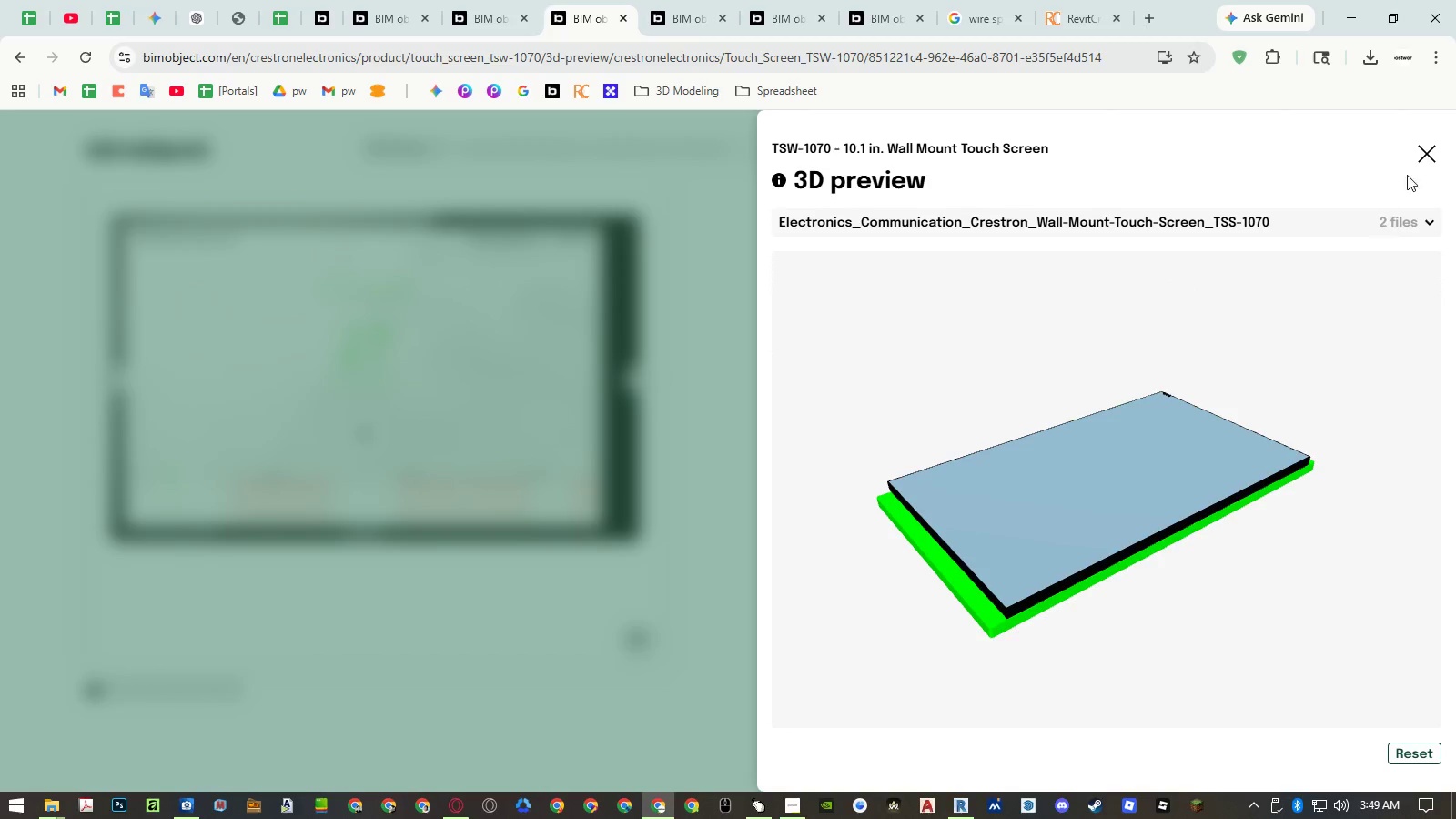 
left_click([1422, 156])
 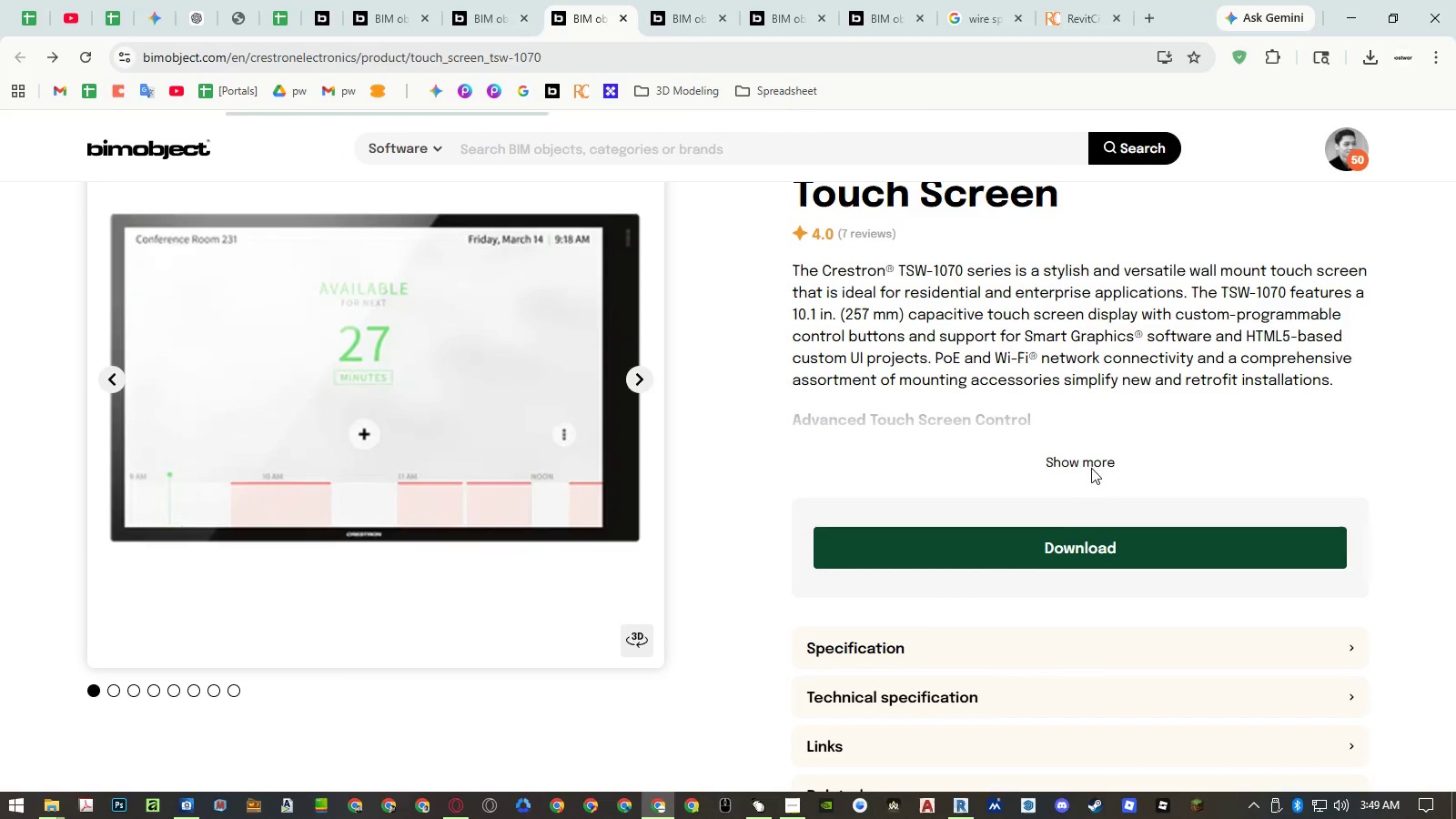 
left_click([1043, 532])
 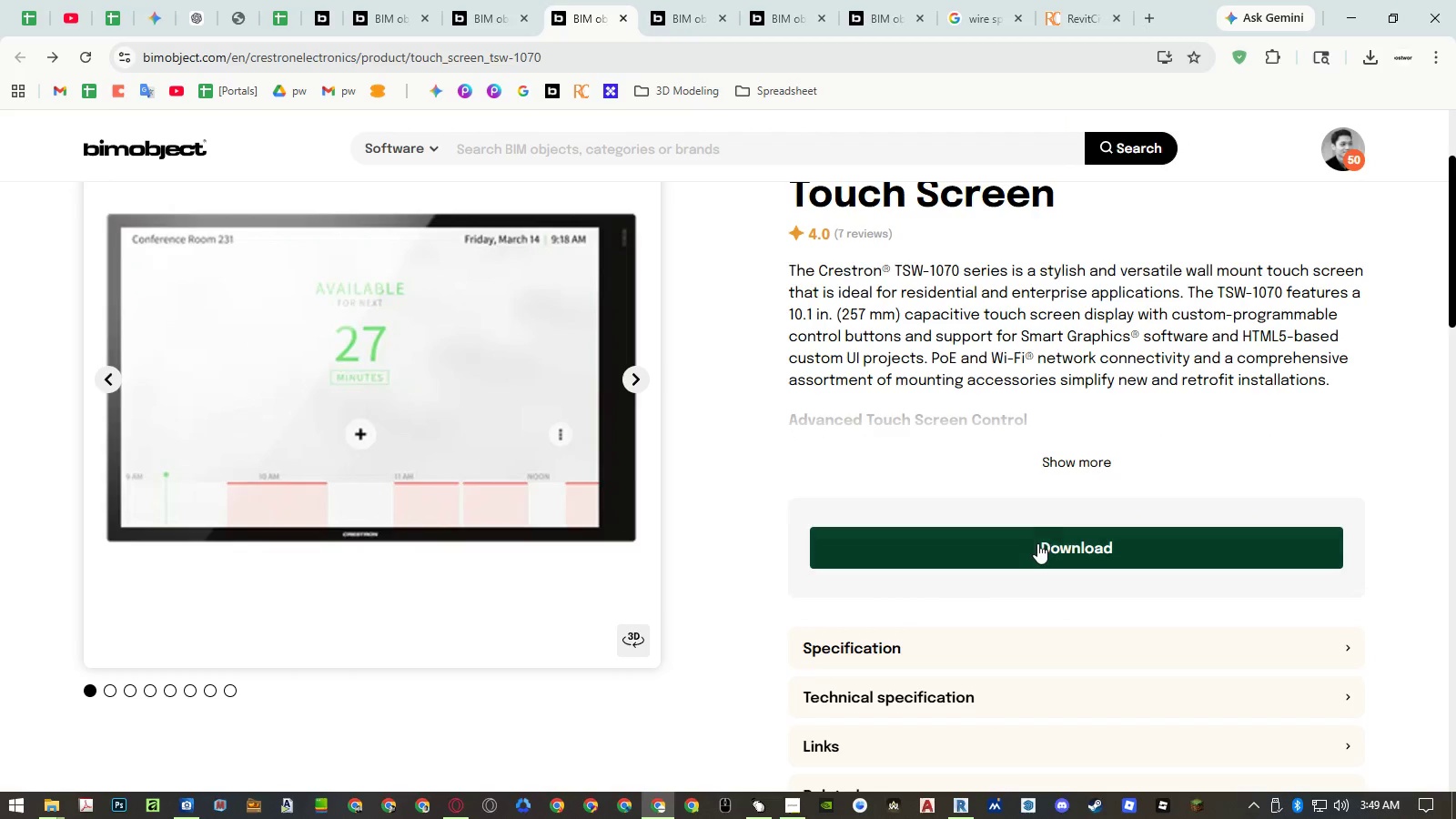 
double_click([1036, 546])
 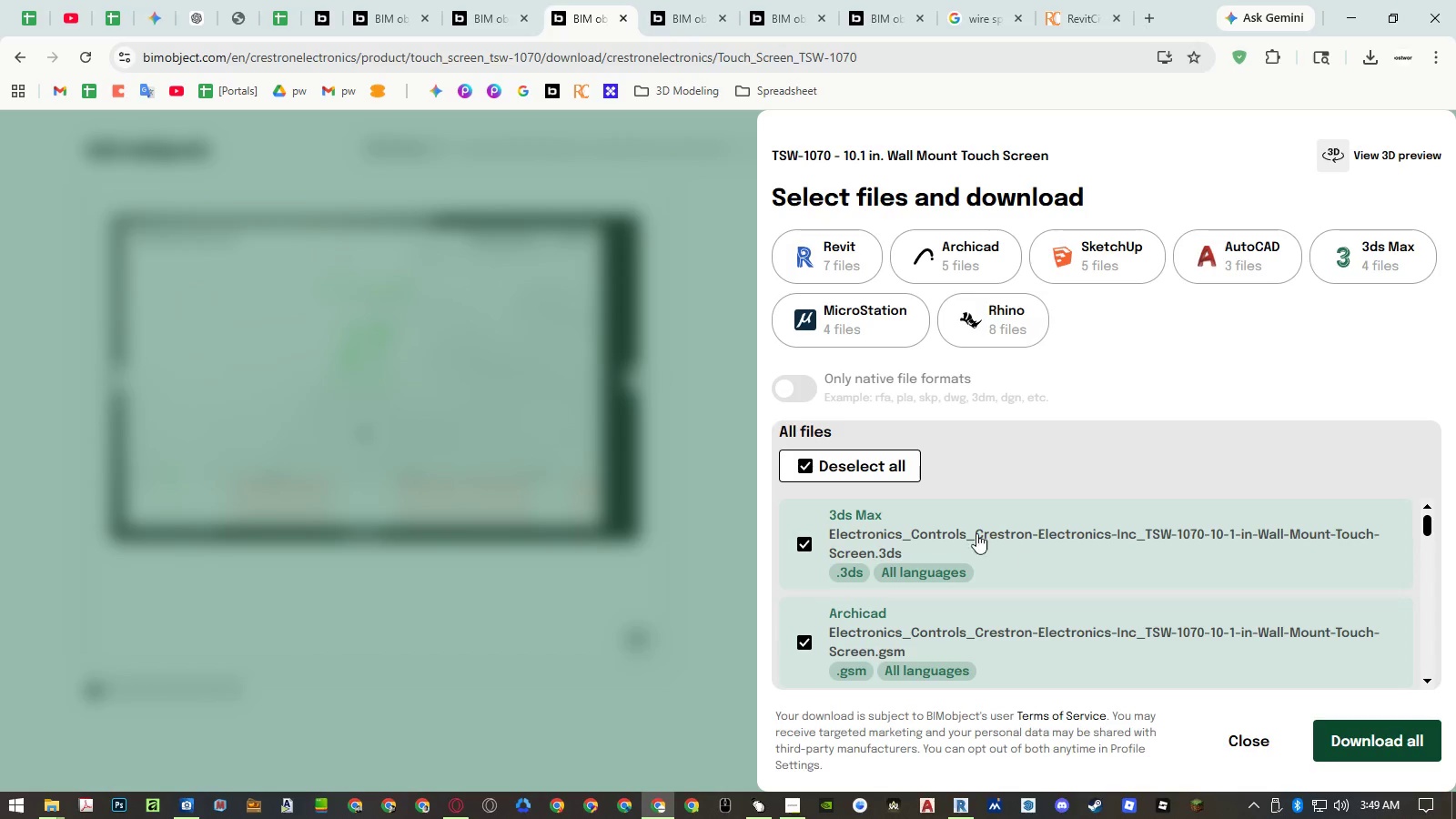 
left_click([854, 259])
 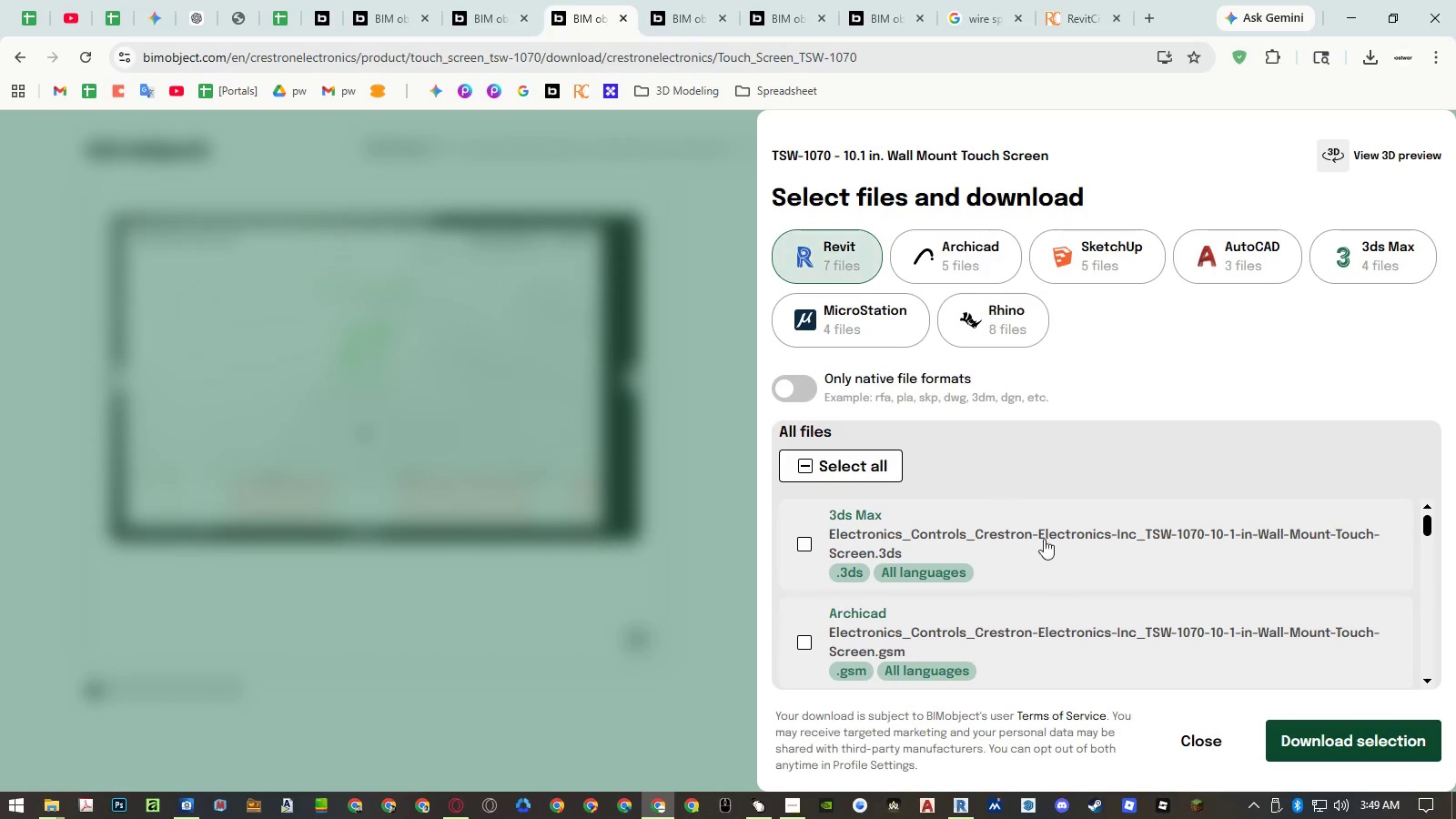 
scroll: coordinate [1070, 552], scroll_direction: down, amount: 2.0
 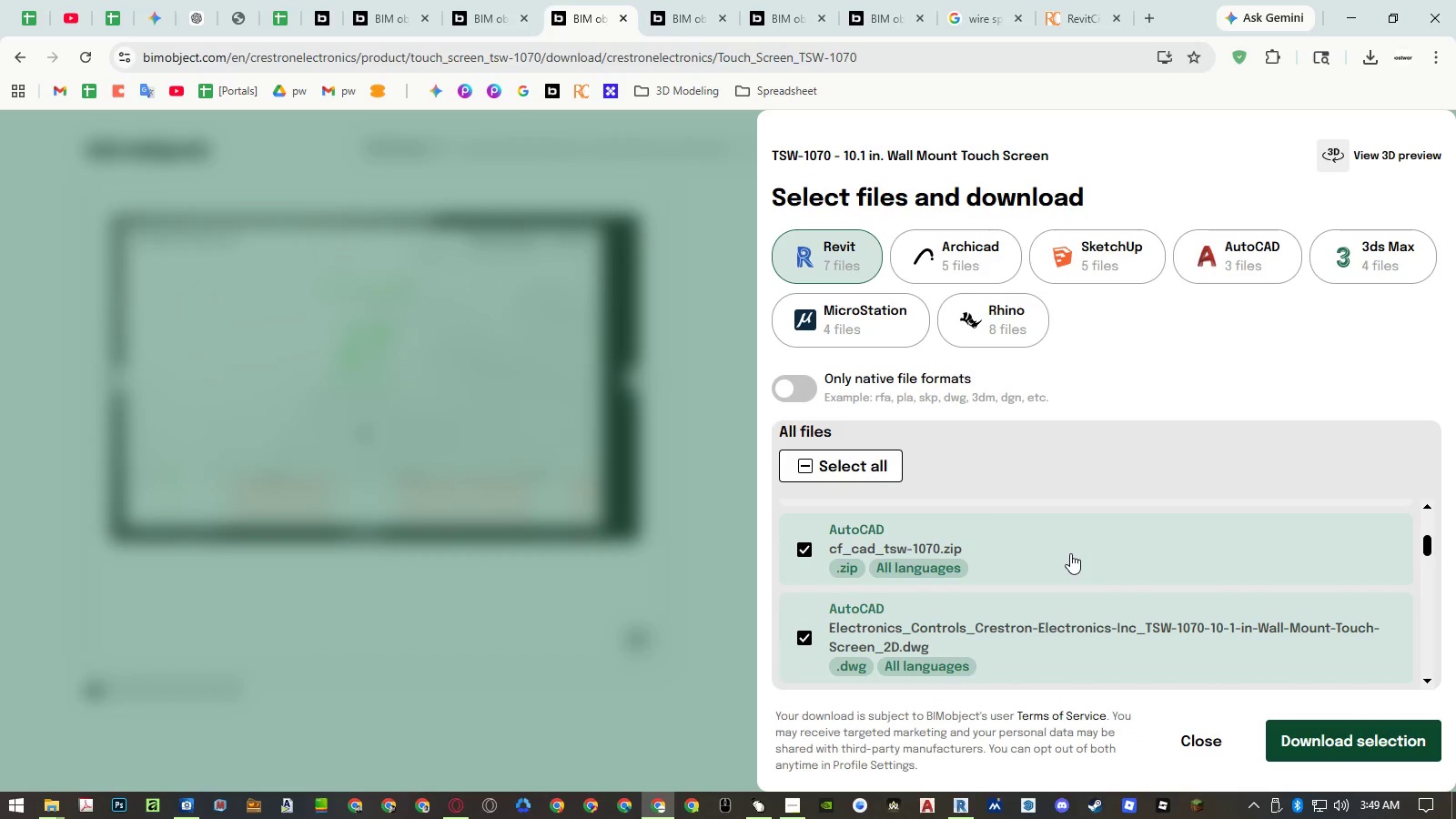 
left_click([1070, 553])
 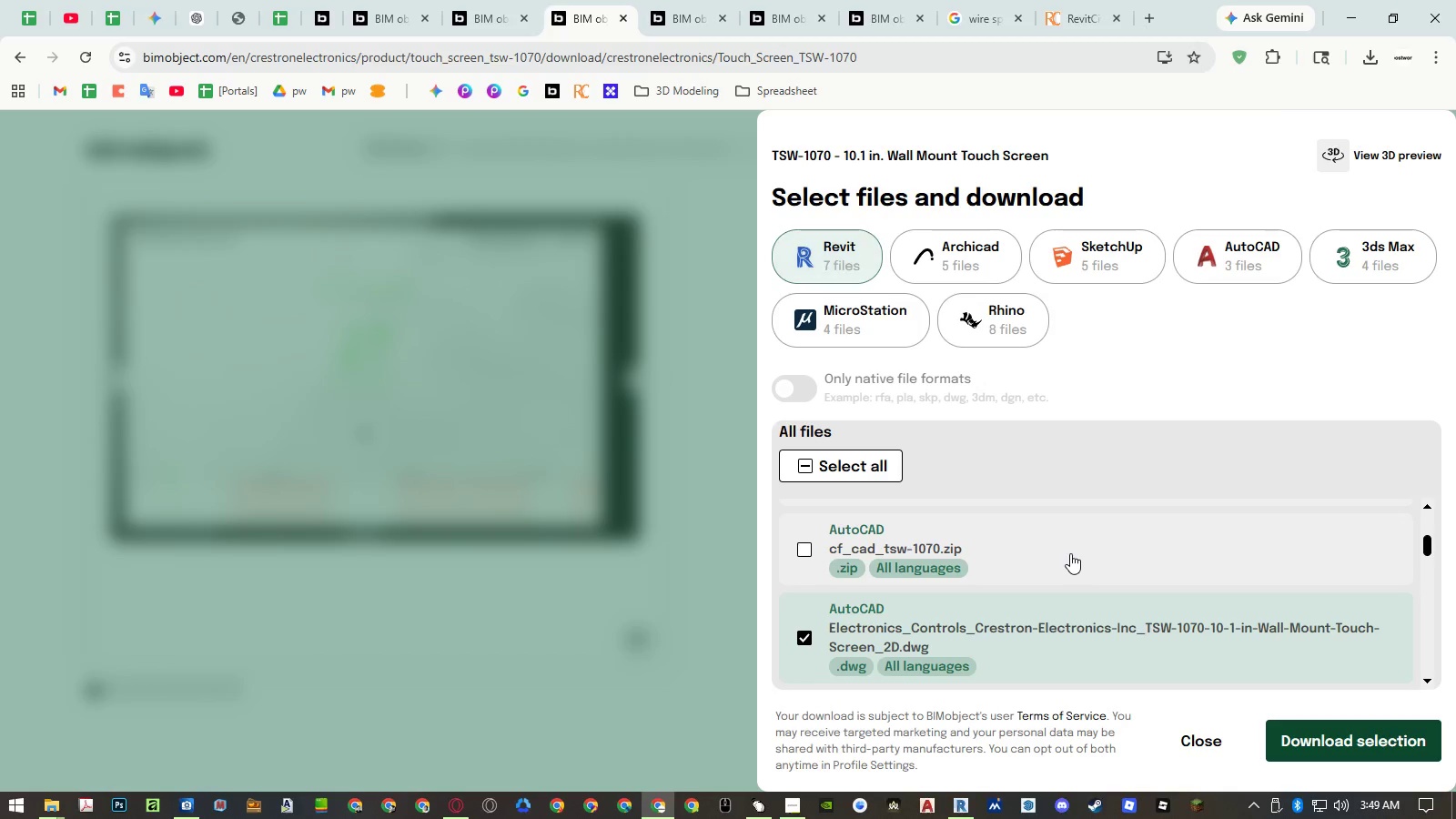 
scroll: coordinate [1070, 553], scroll_direction: down, amount: 1.0
 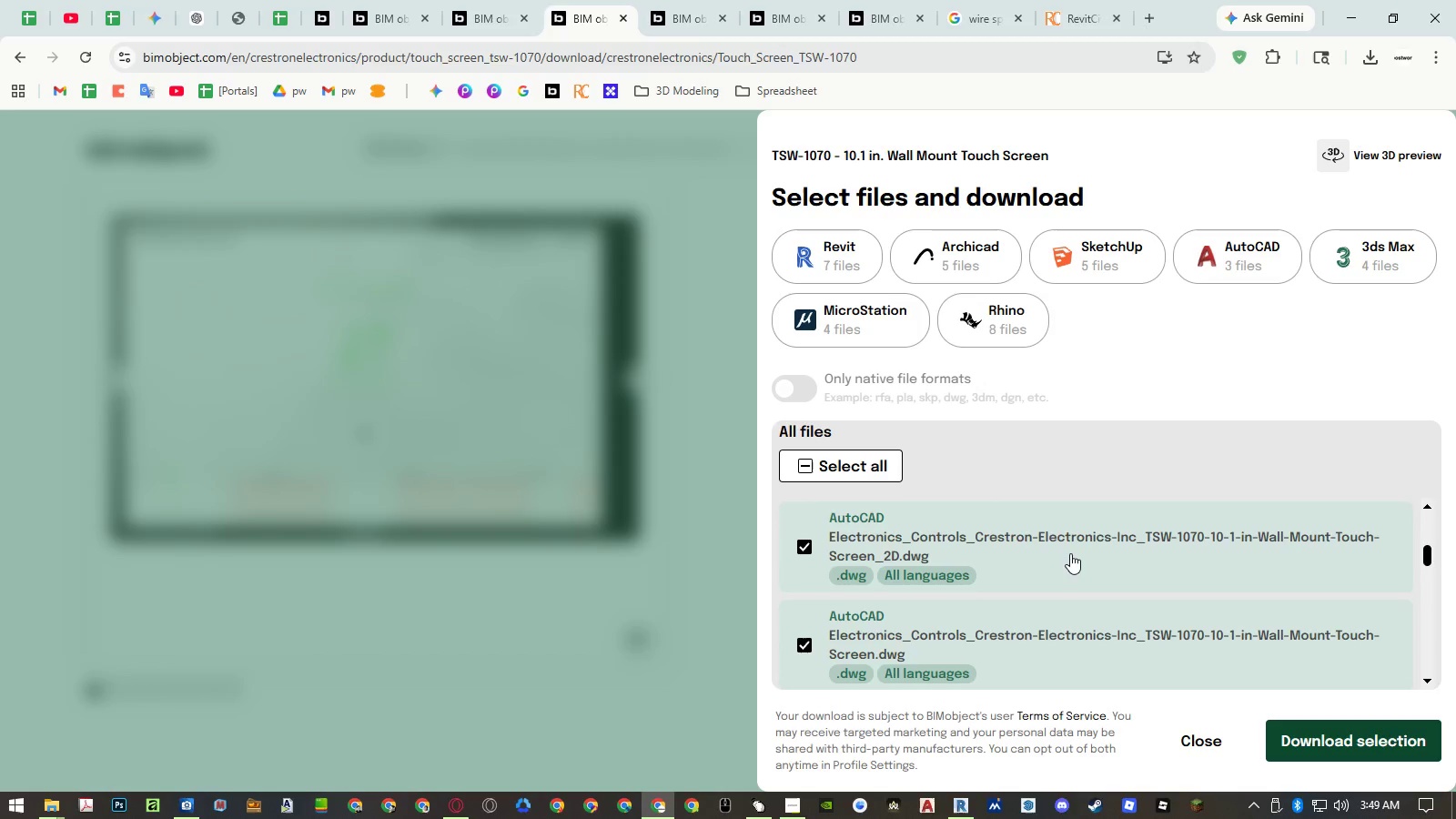 
left_click([1070, 553])
 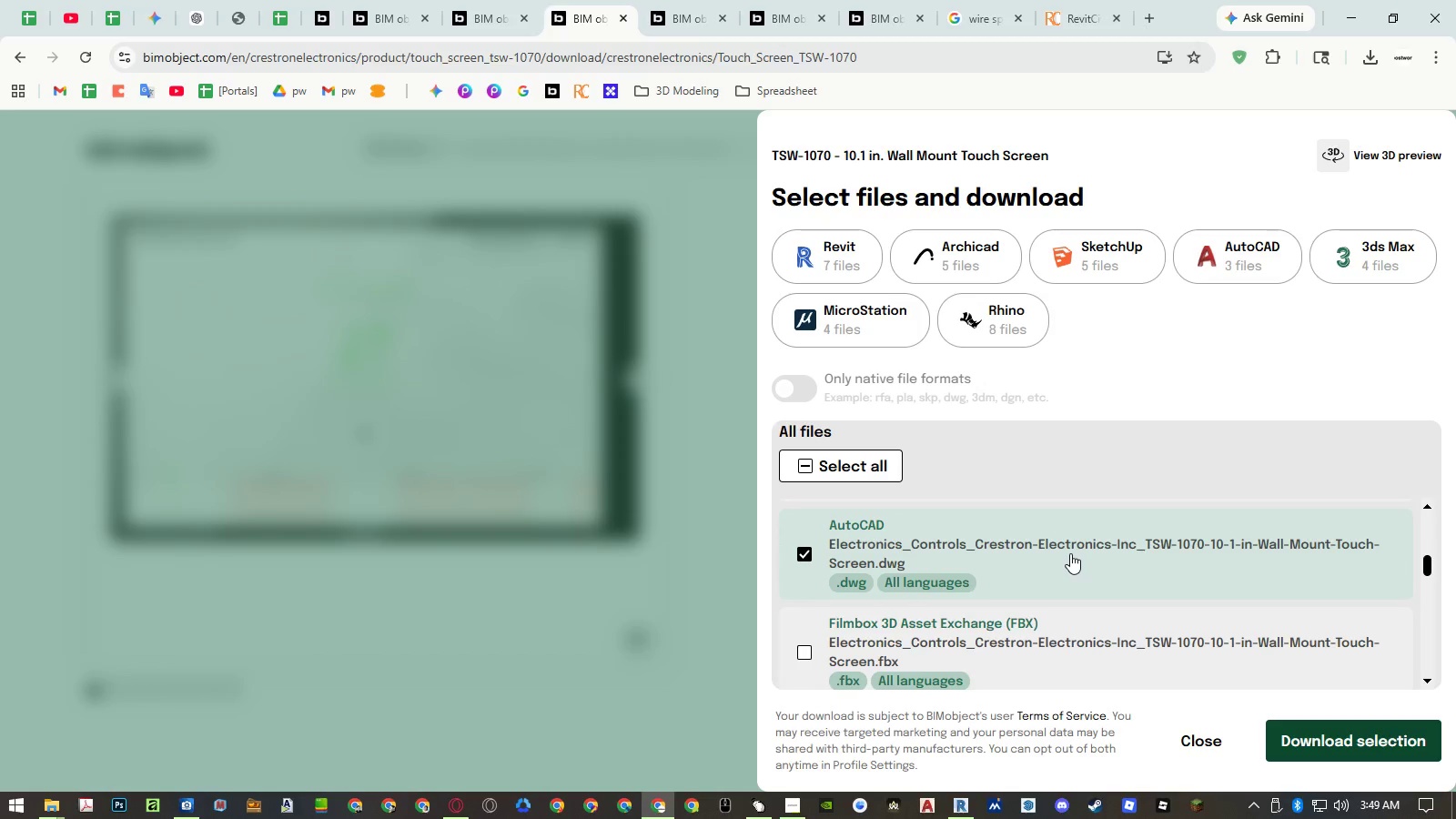 
left_click([1070, 553])
 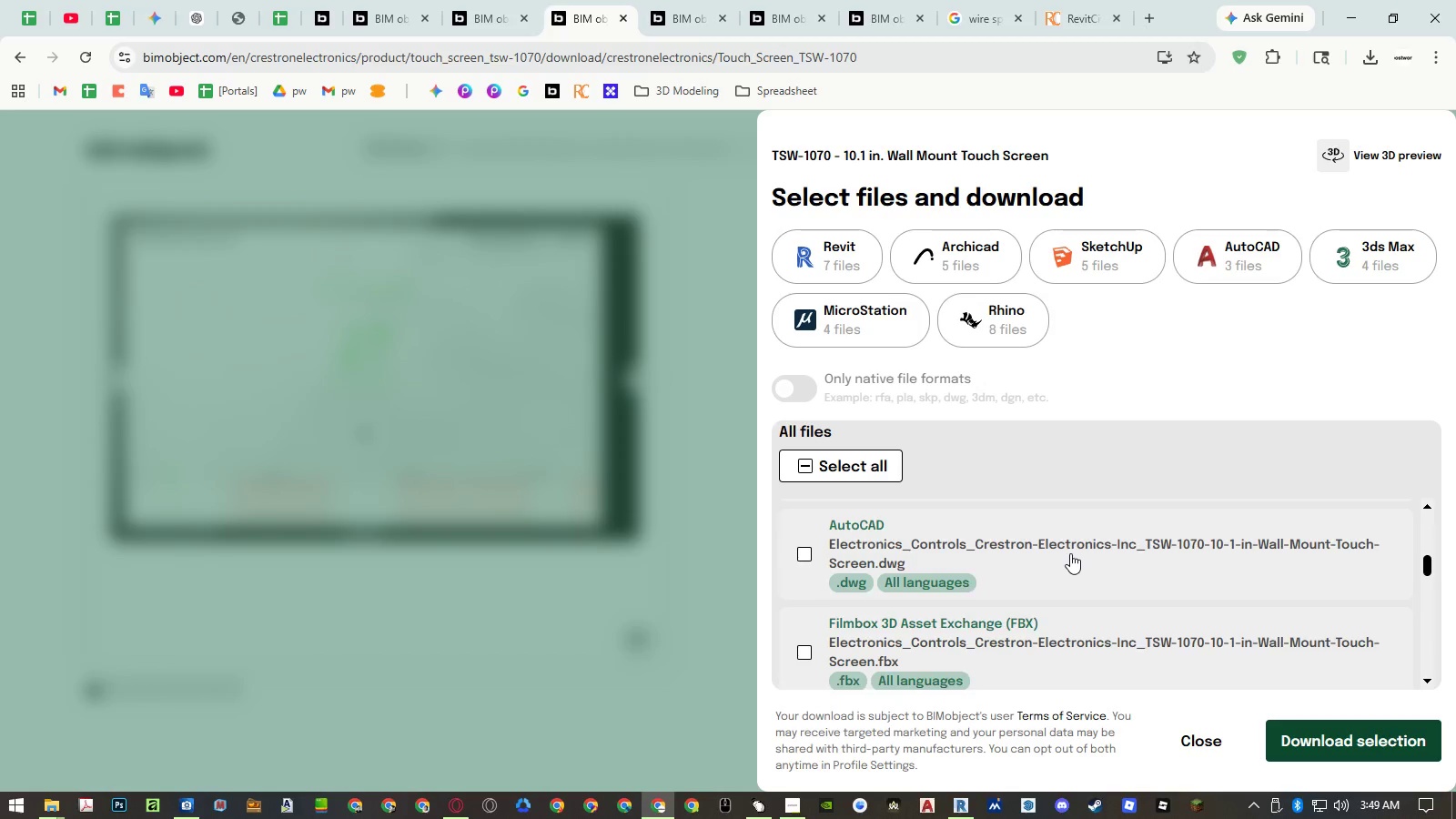 
scroll: coordinate [1070, 553], scroll_direction: down, amount: 2.0
 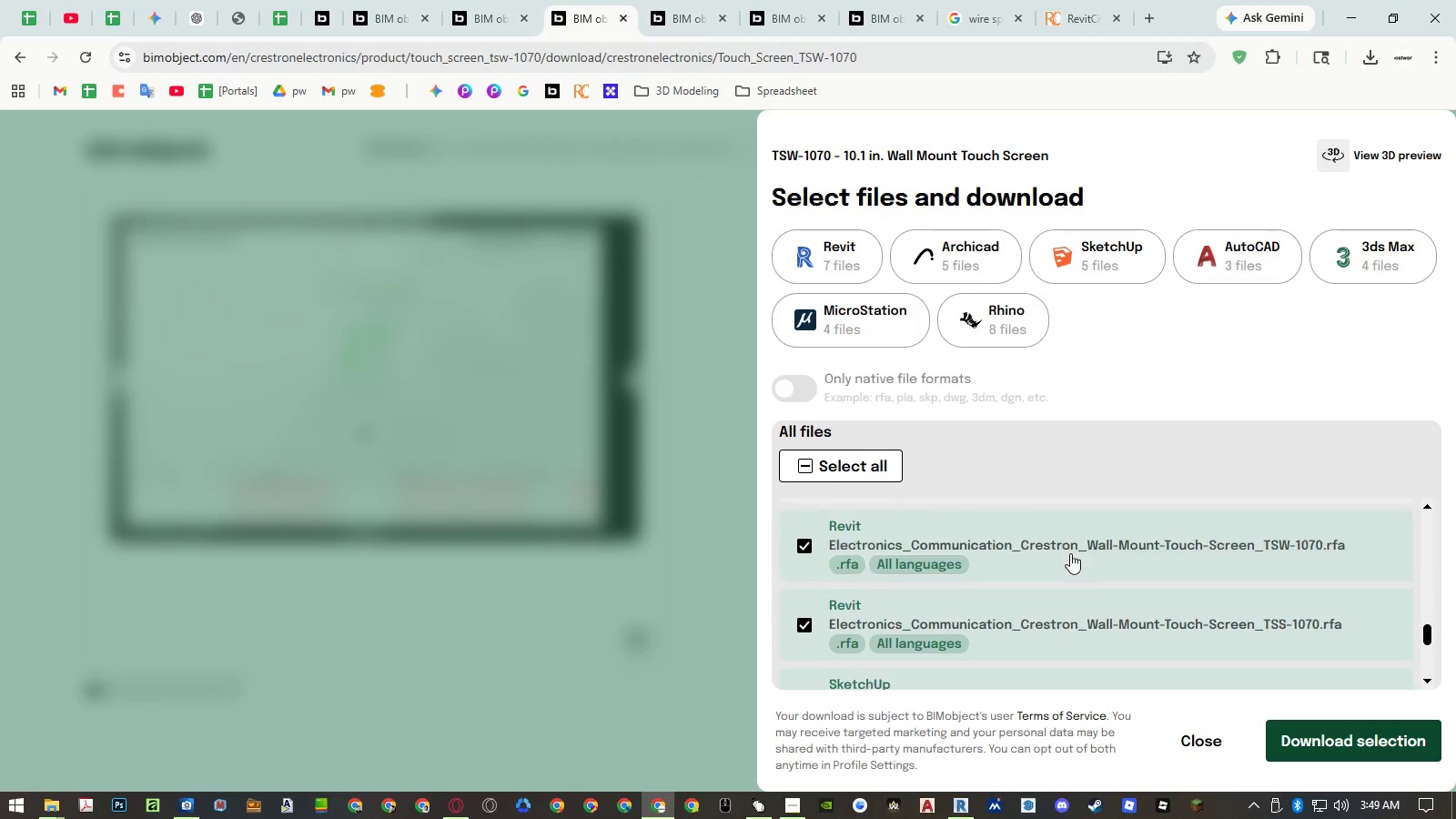 
scroll: coordinate [1070, 553], scroll_direction: up, amount: 2.0
 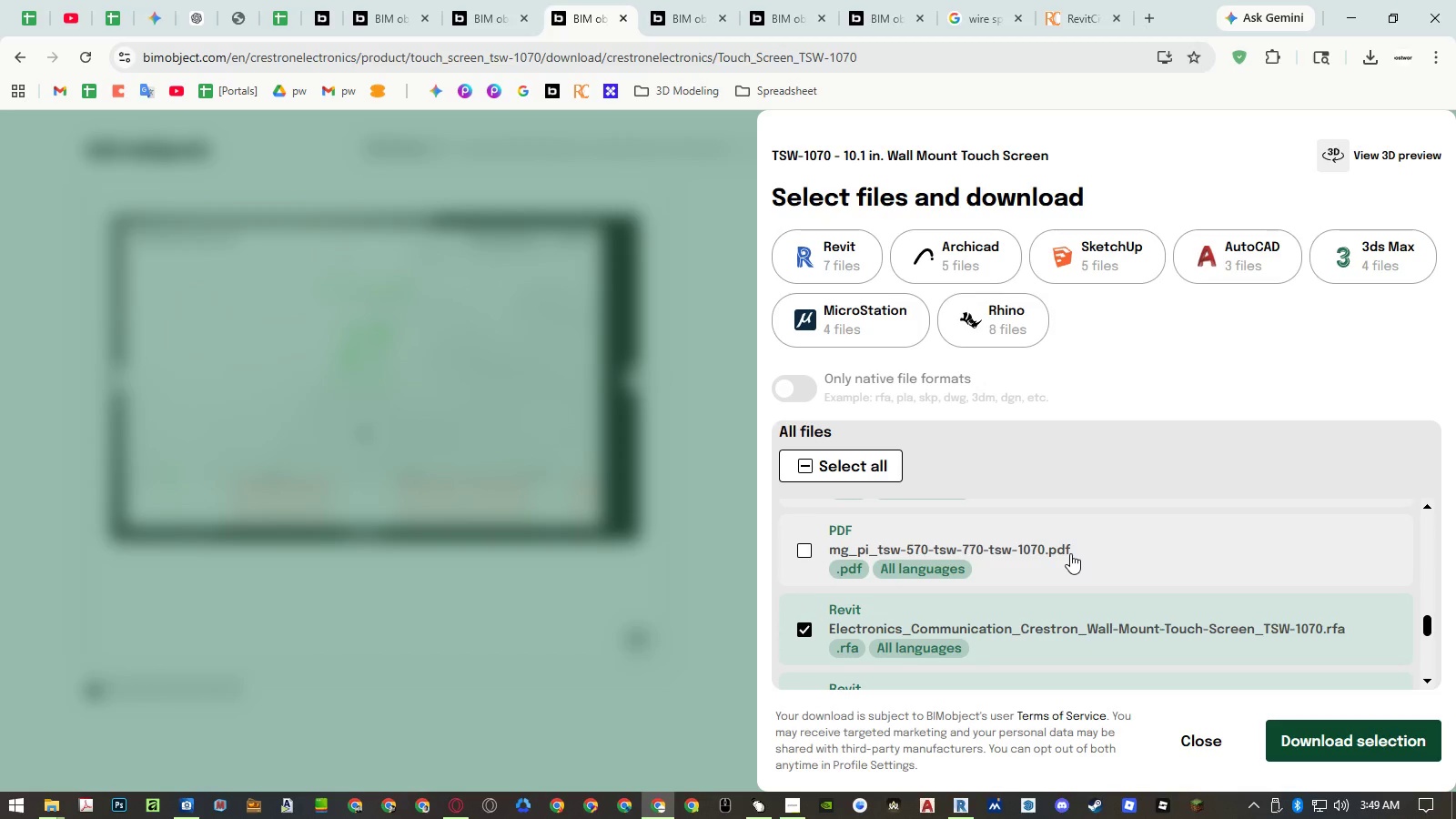 
scroll: coordinate [1070, 553], scroll_direction: down, amount: 2.0
 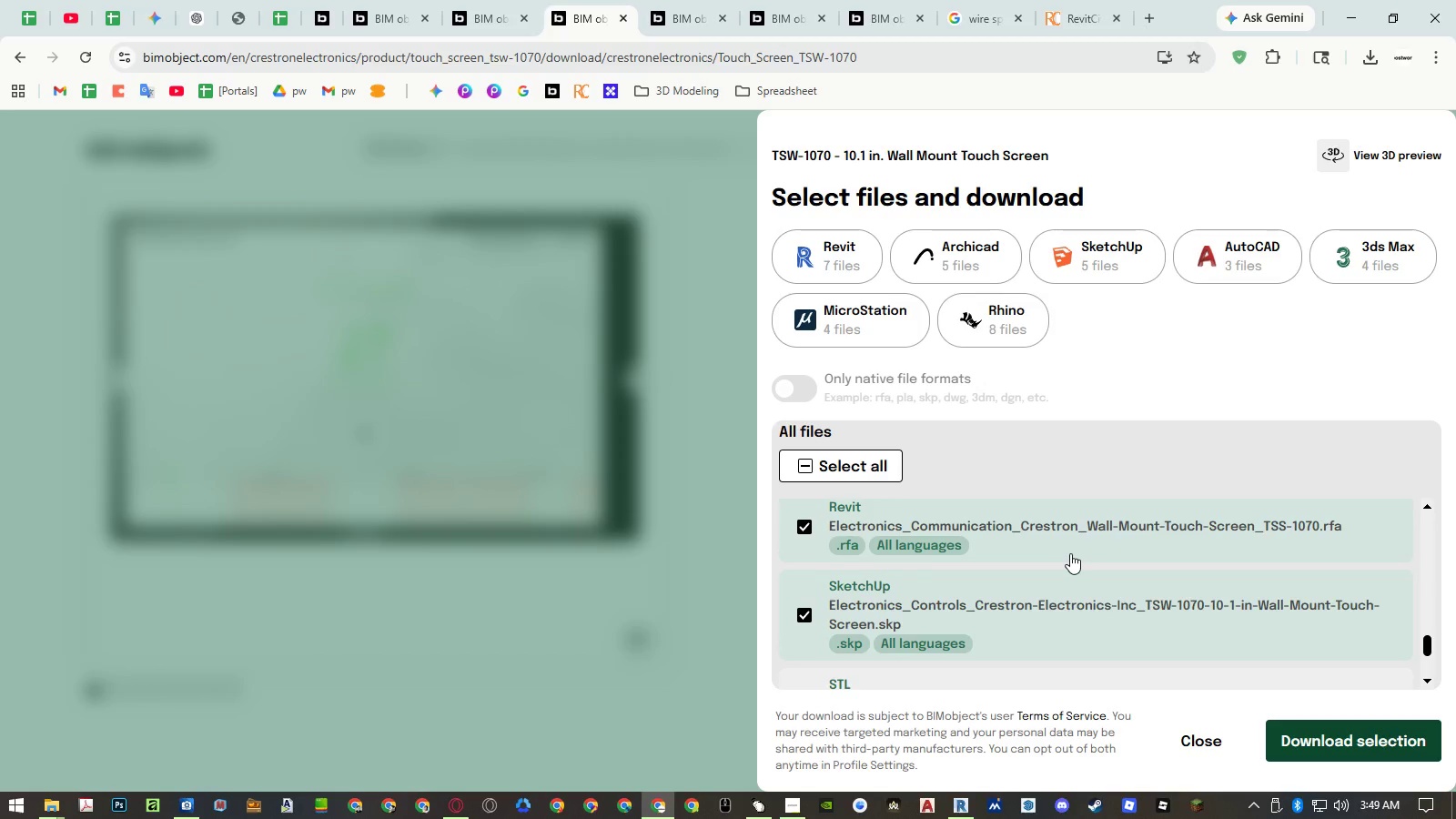 
left_click([1071, 612])
 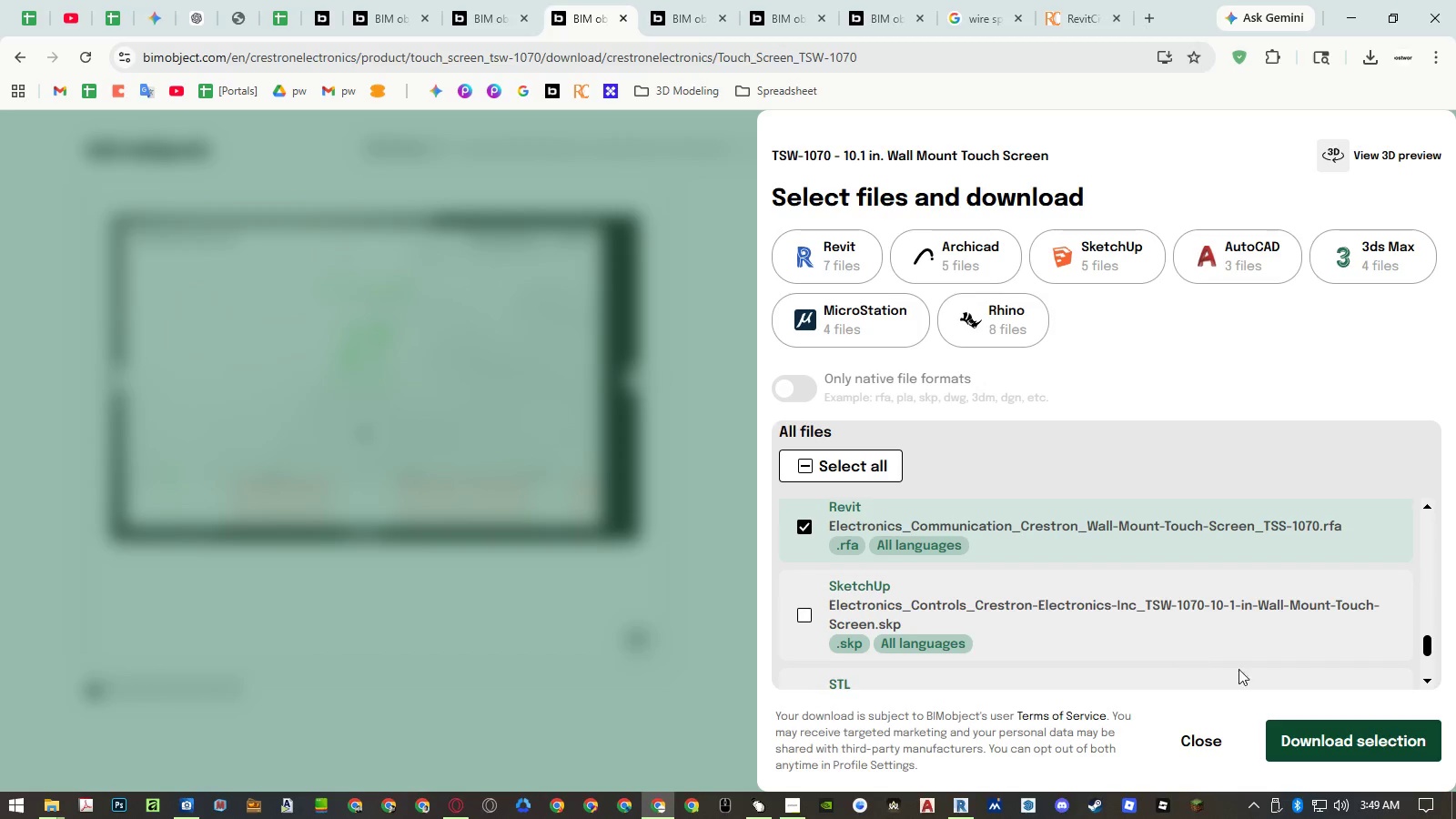 
scroll: coordinate [1239, 639], scroll_direction: down, amount: 5.0
 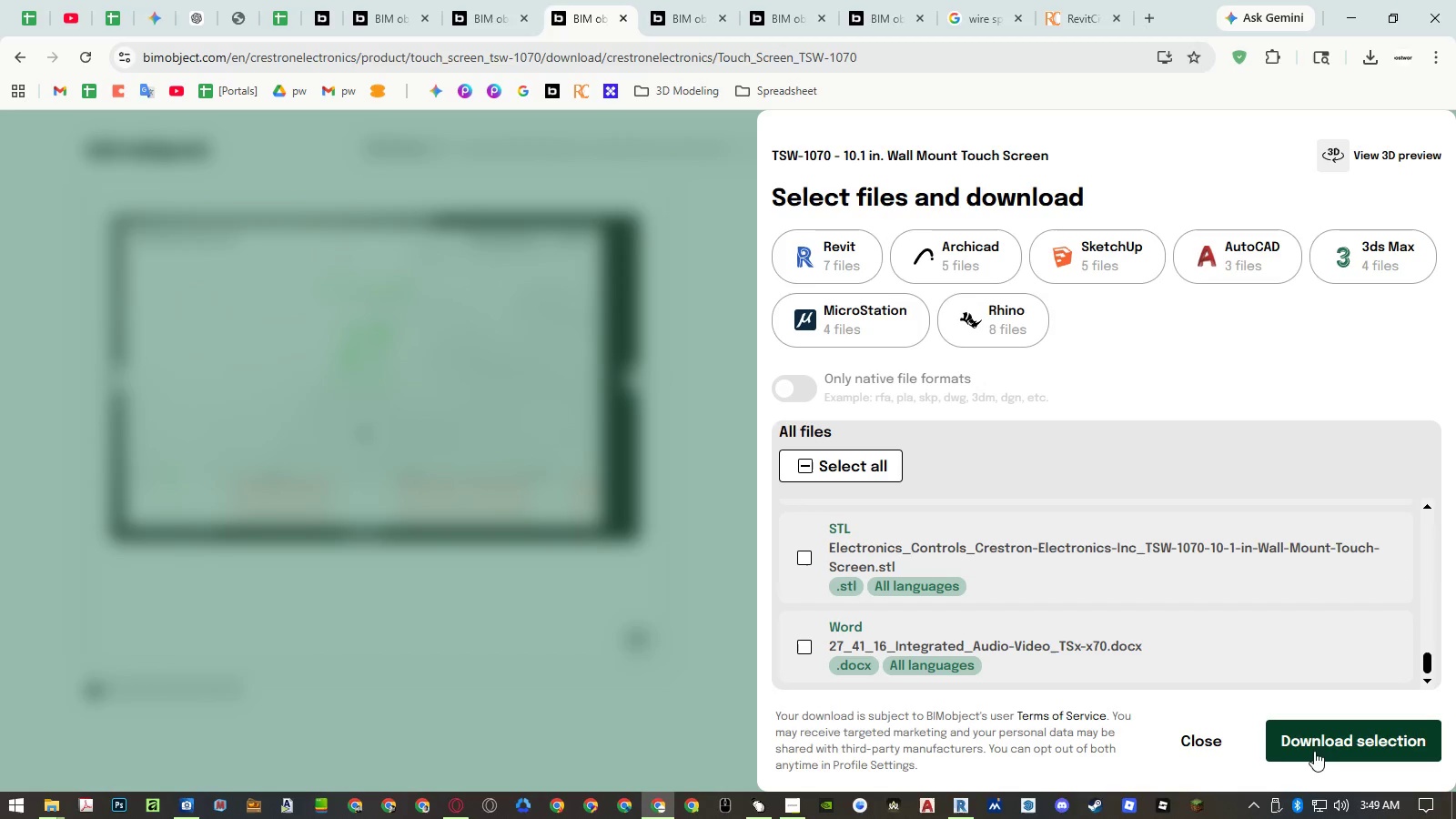 
left_click([1315, 751])
 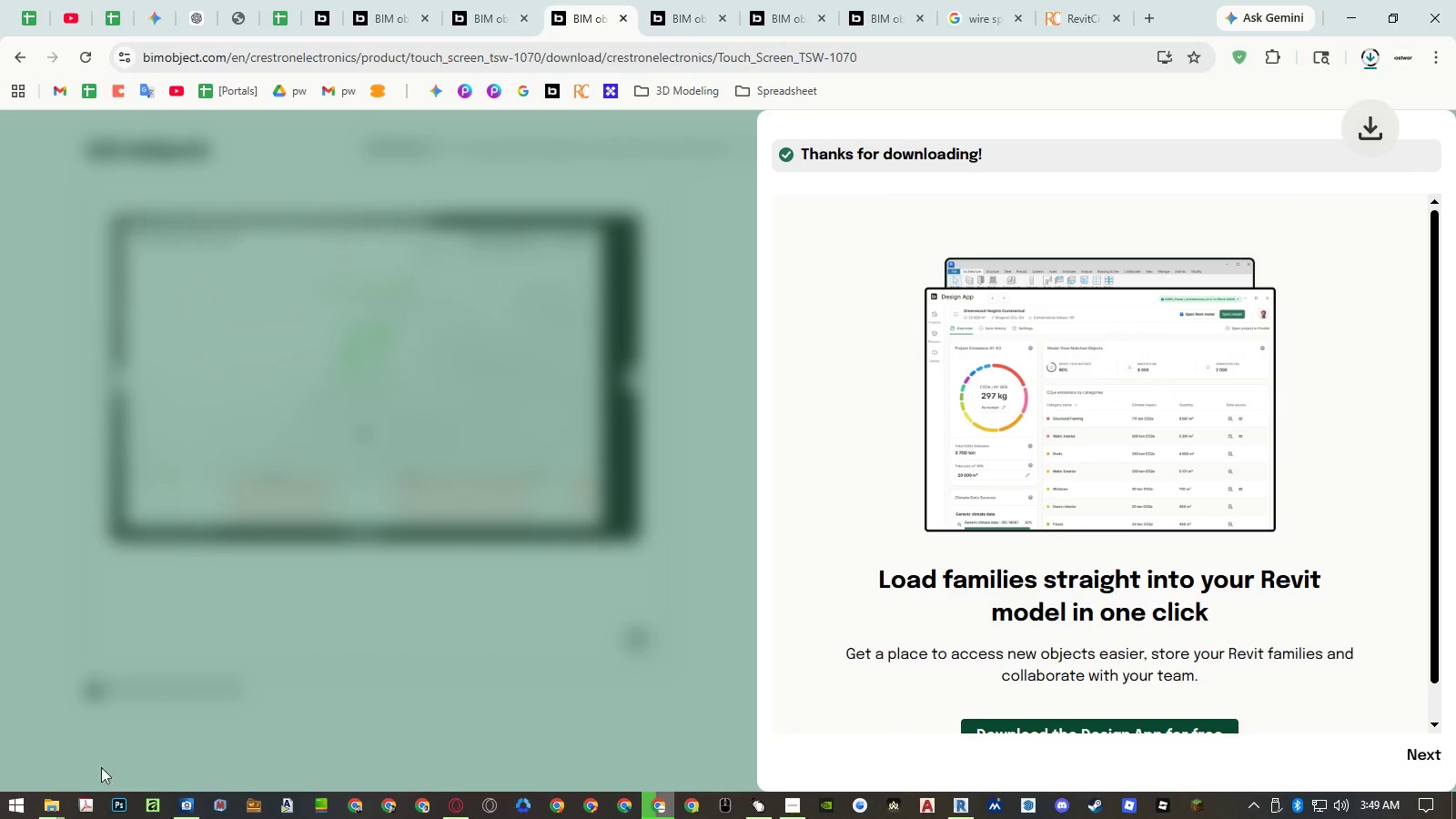 
left_click([54, 808])
 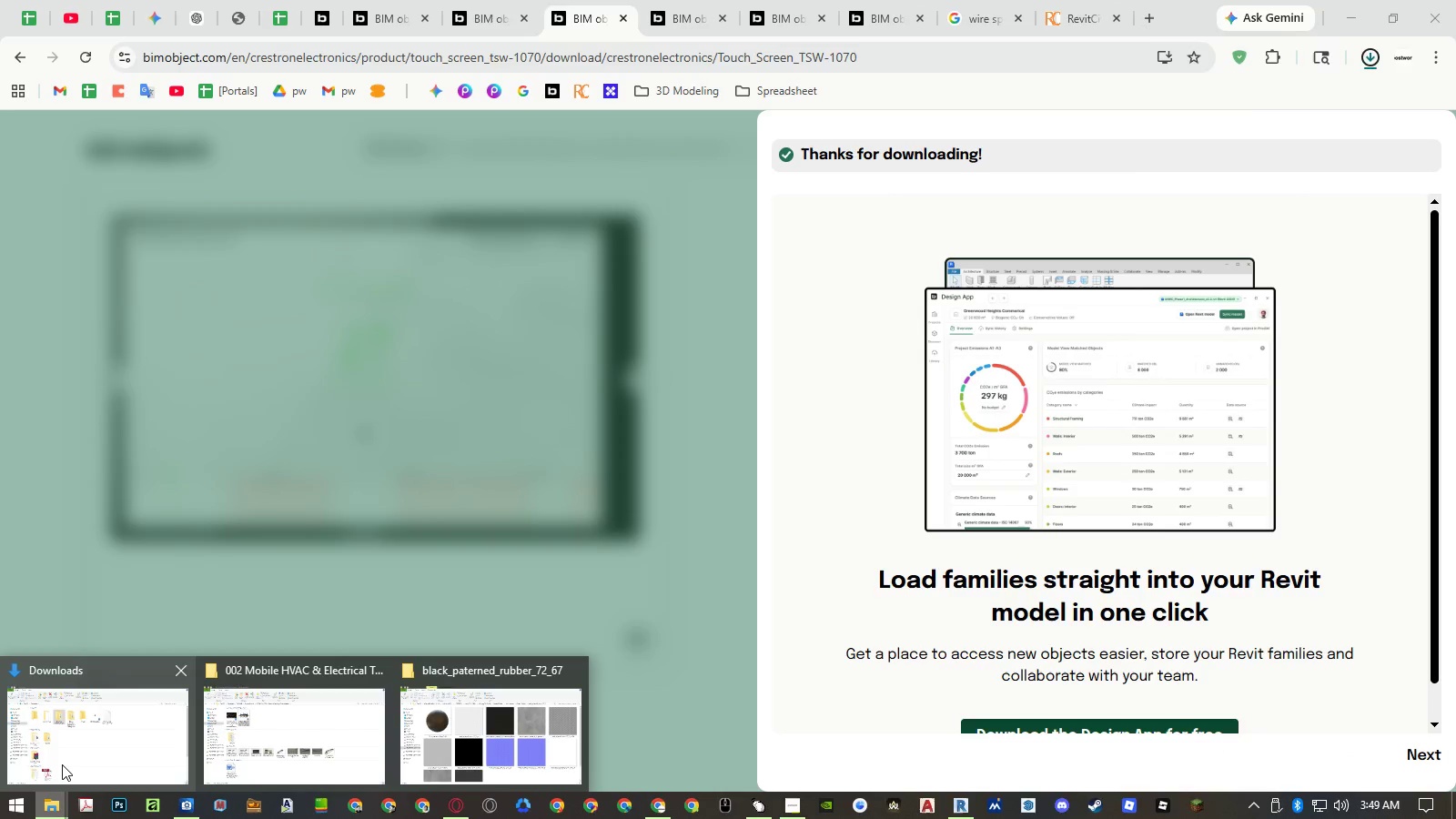 
left_click([62, 762])
 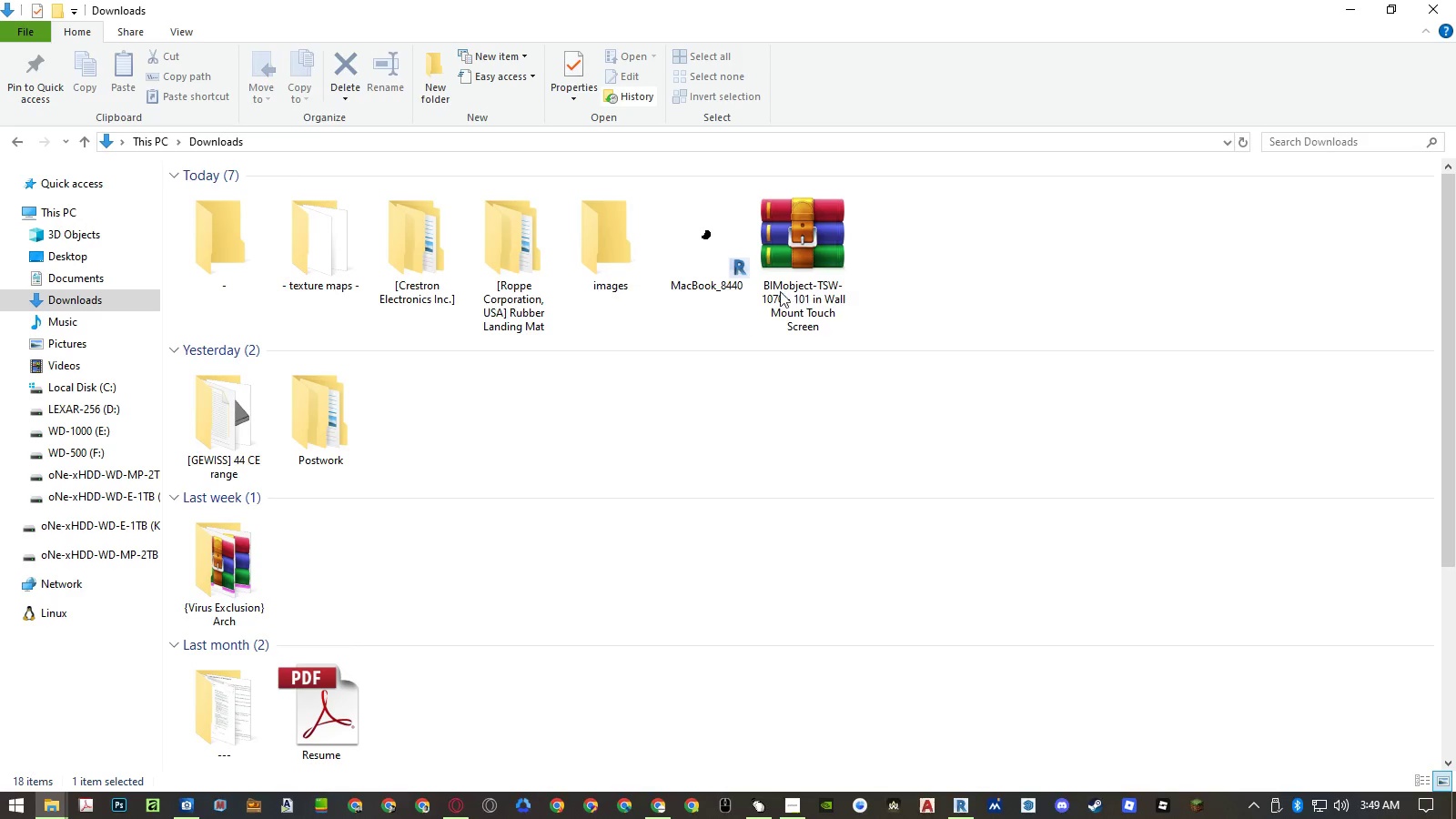 
left_click([804, 254])
 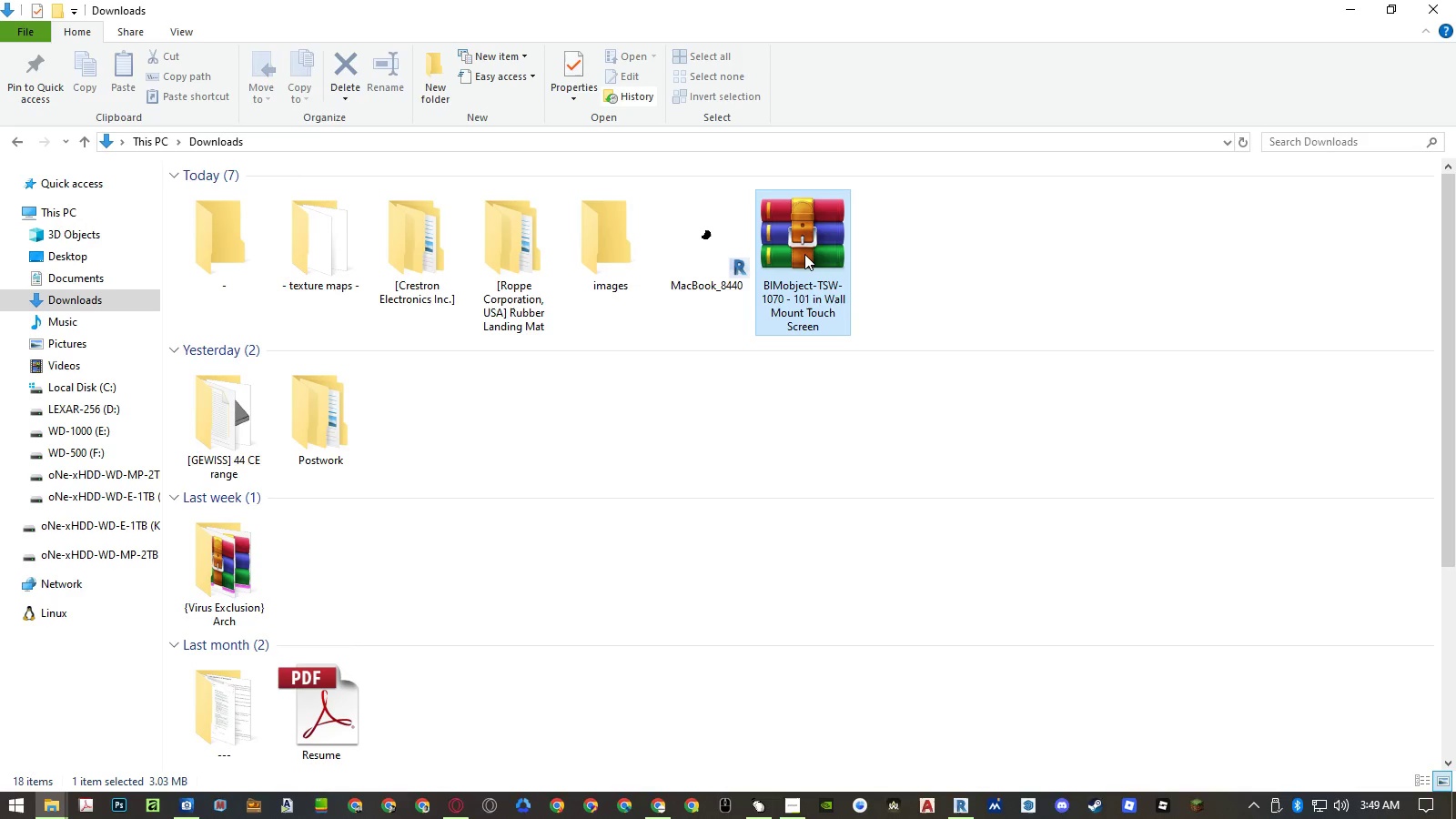 
right_click([804, 254])
 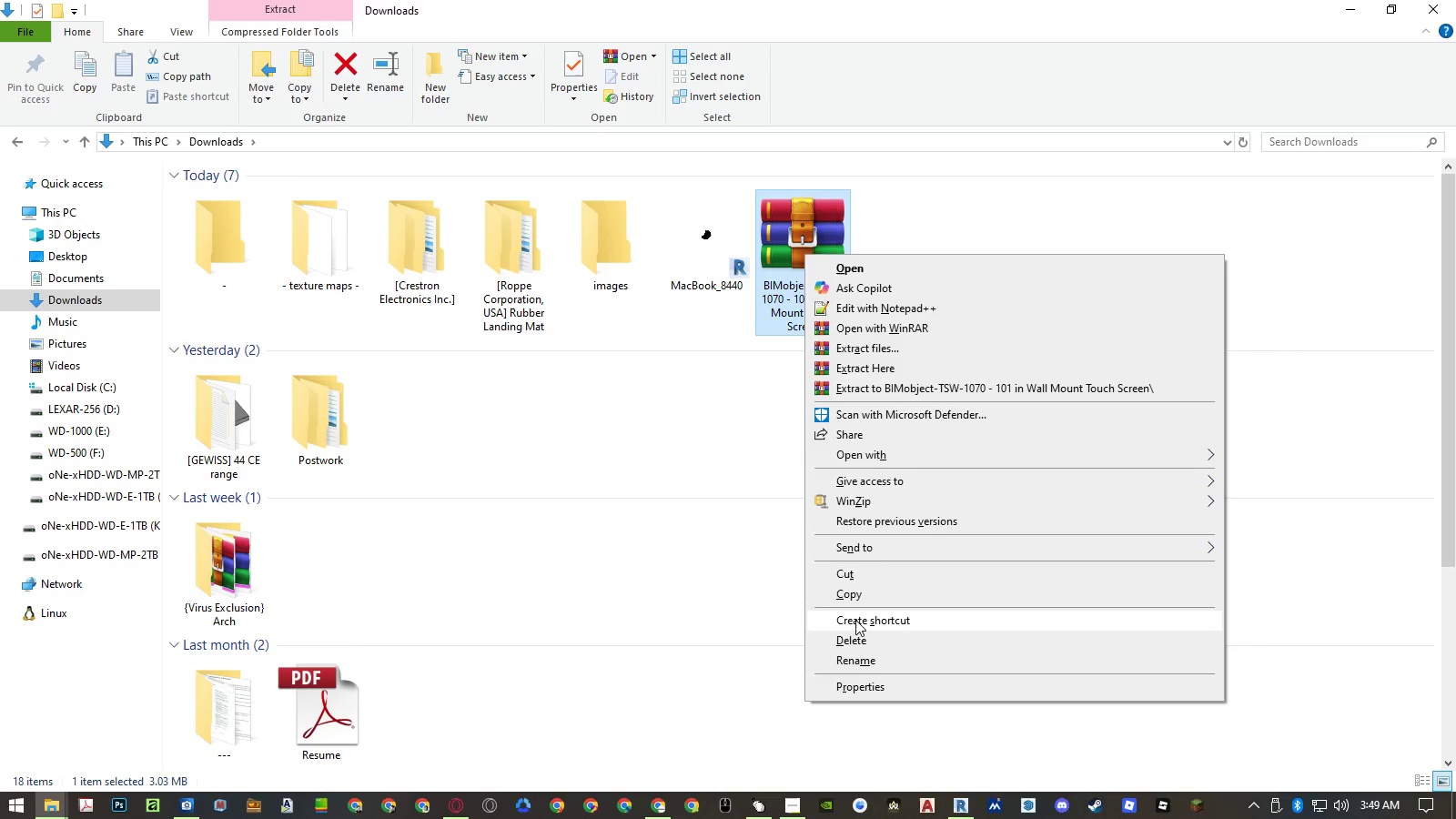 
left_click([900, 369])
 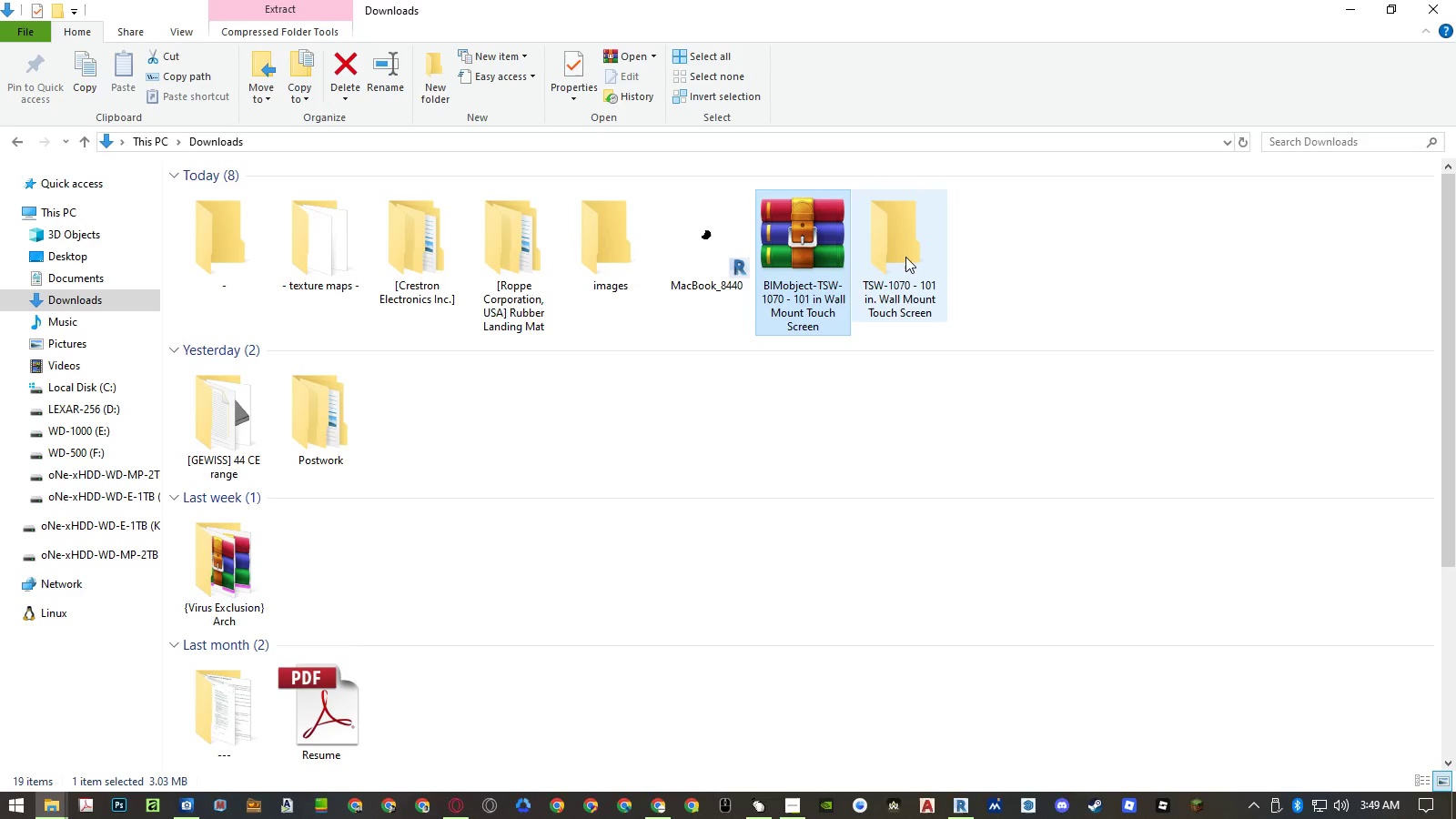 
key(Delete)
 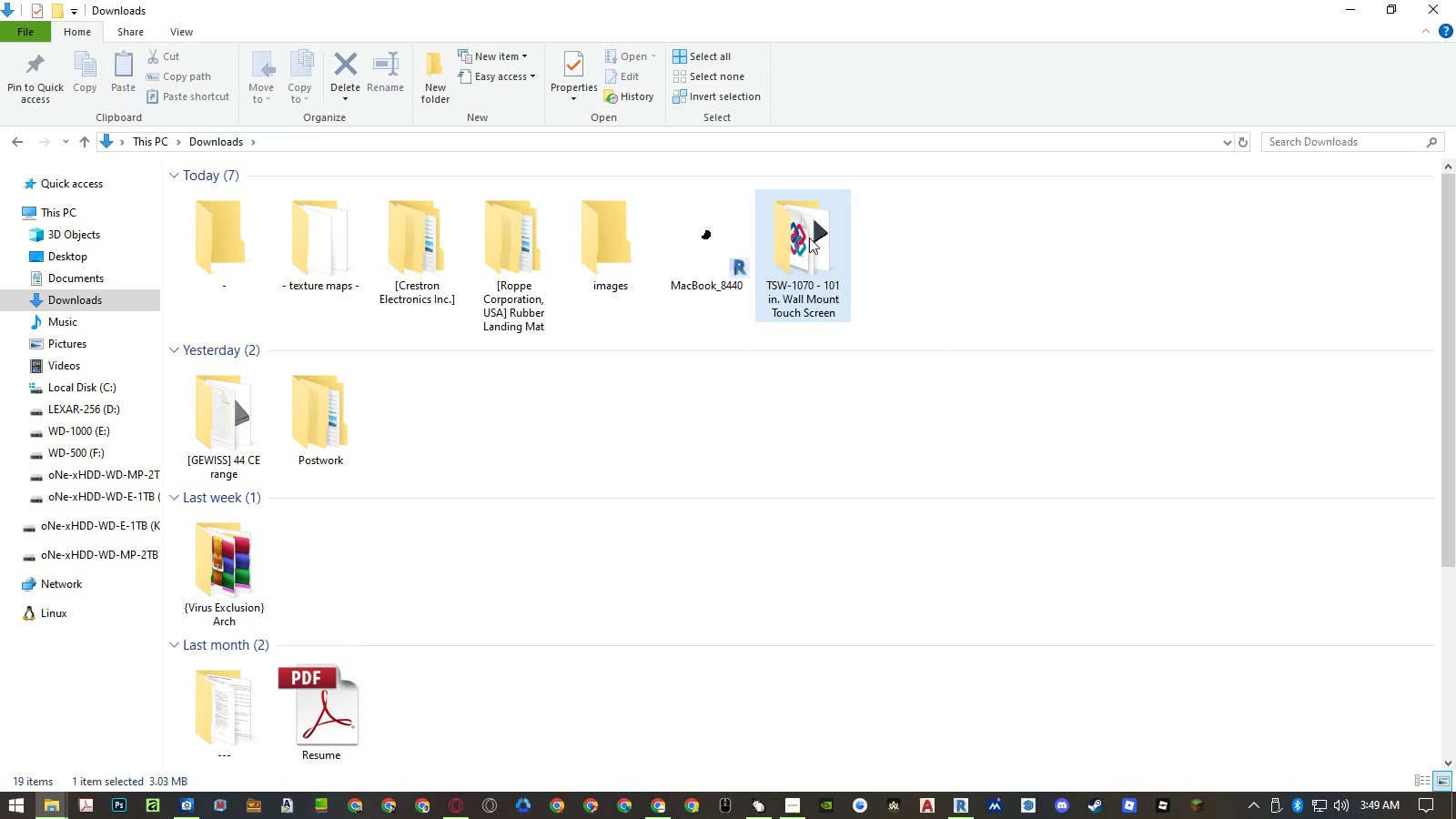 
left_click_drag(start_coordinate=[809, 238], to_coordinate=[411, 248])
 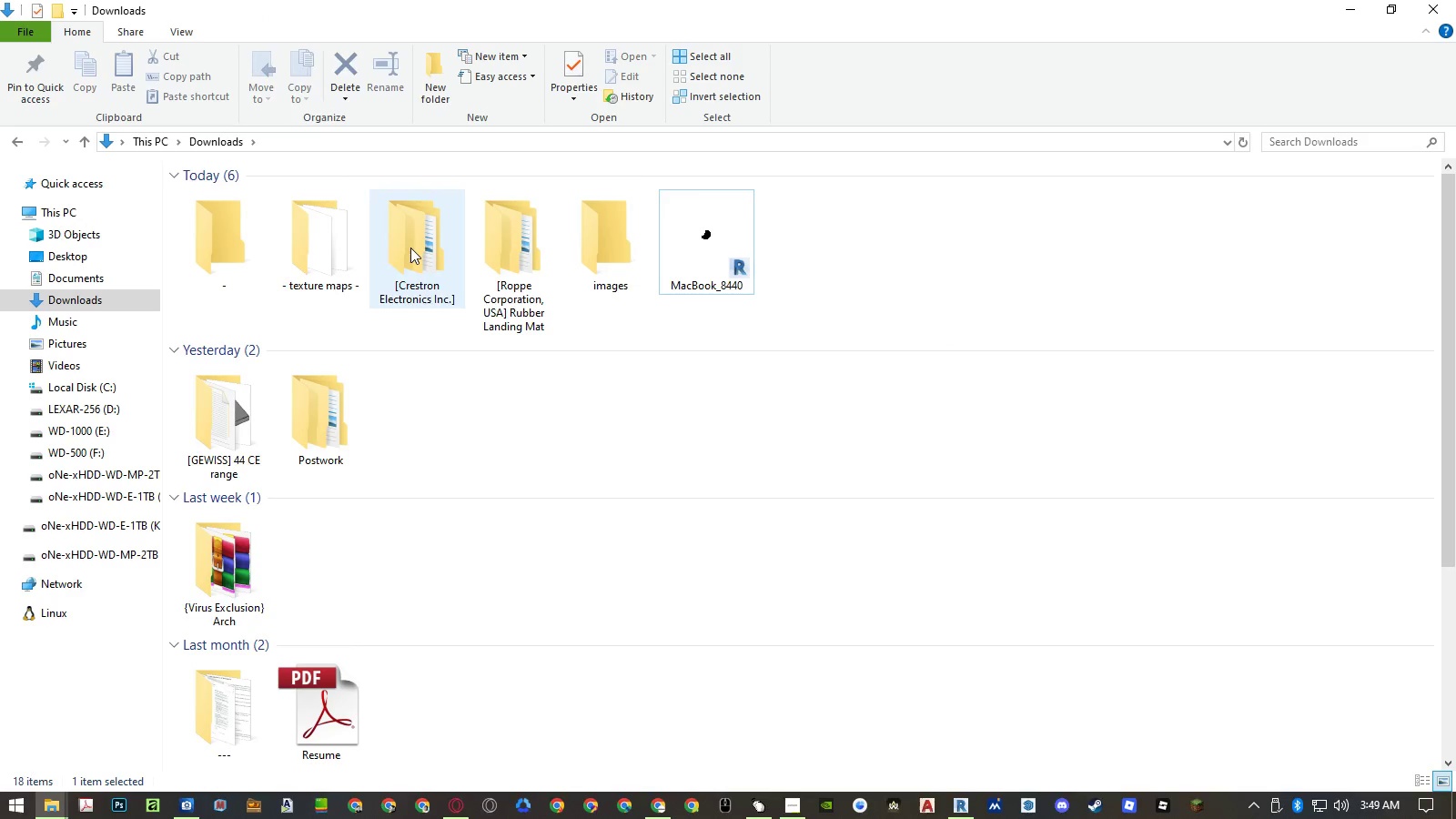 
double_click([410, 248])
 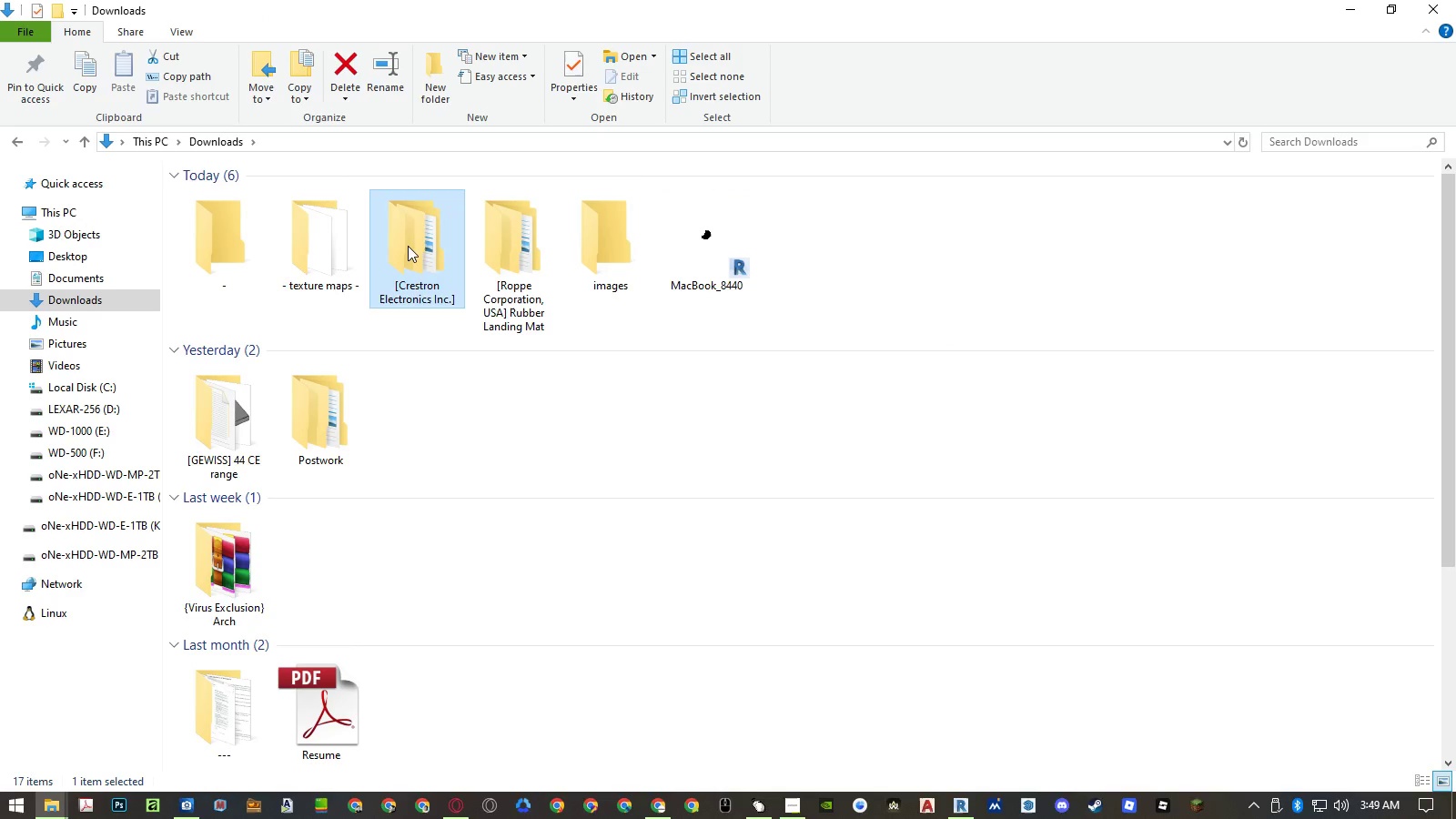 
double_click([408, 246])
 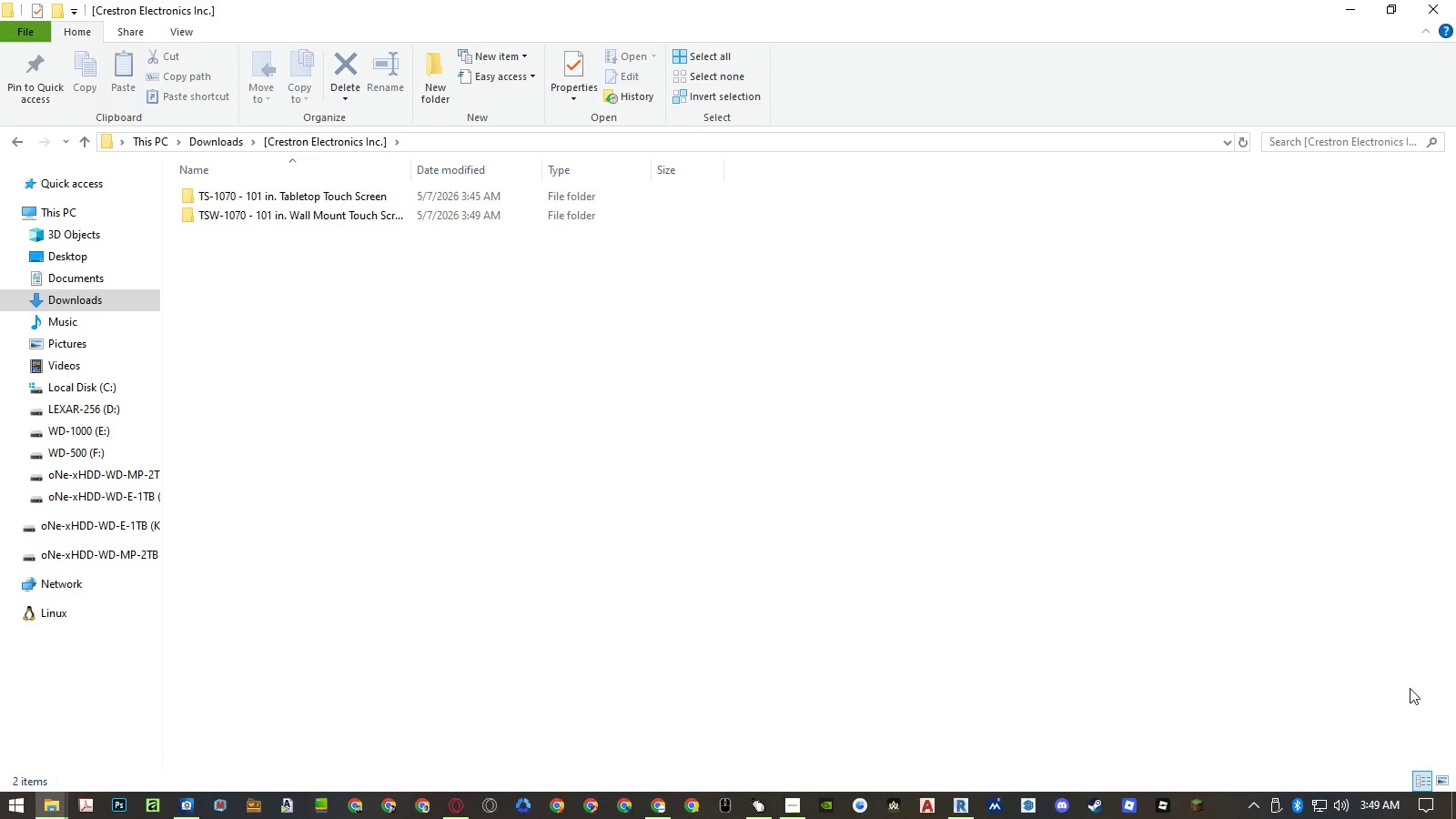 
left_click([1440, 778])
 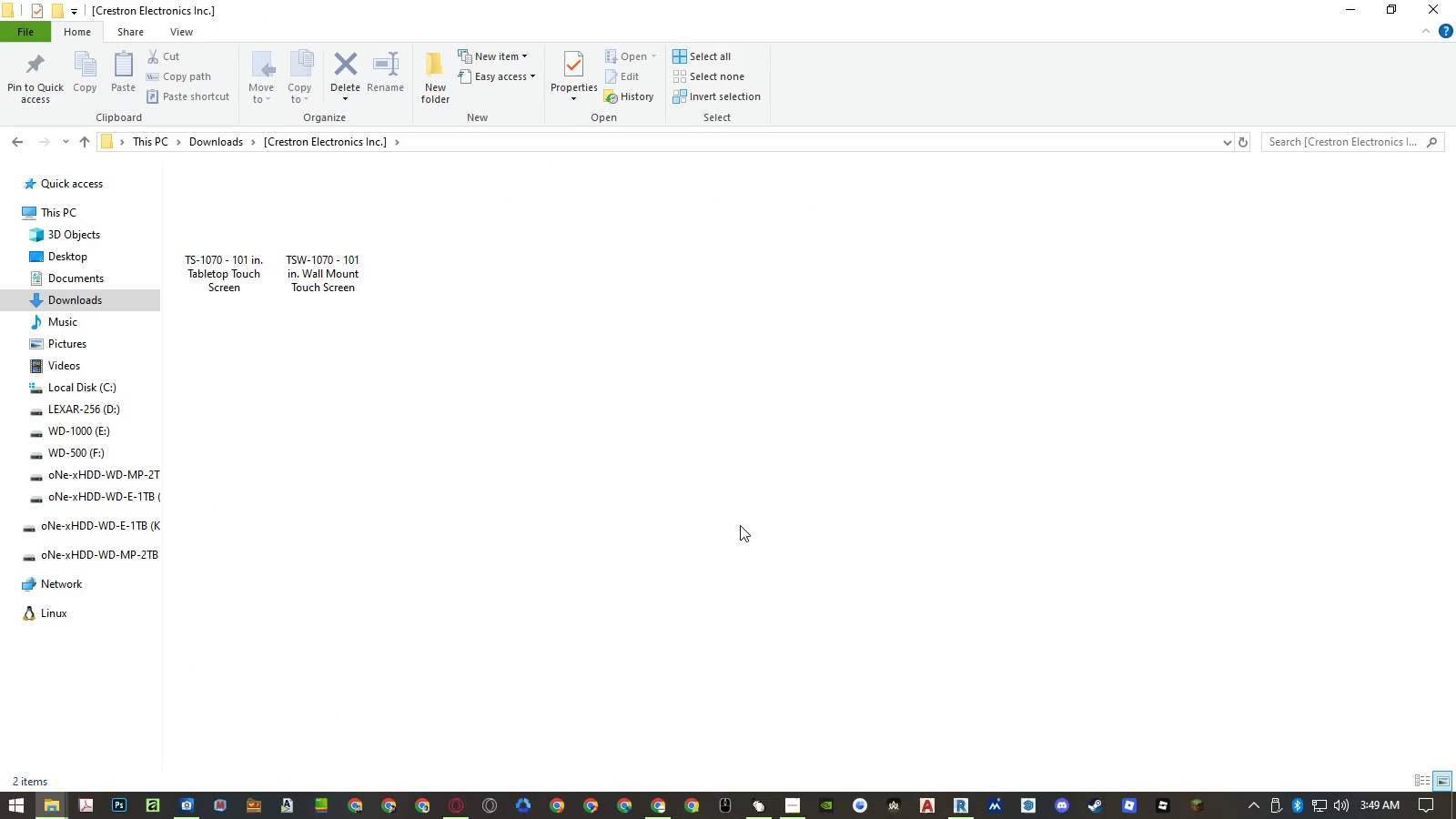 
left_click([622, 474])
 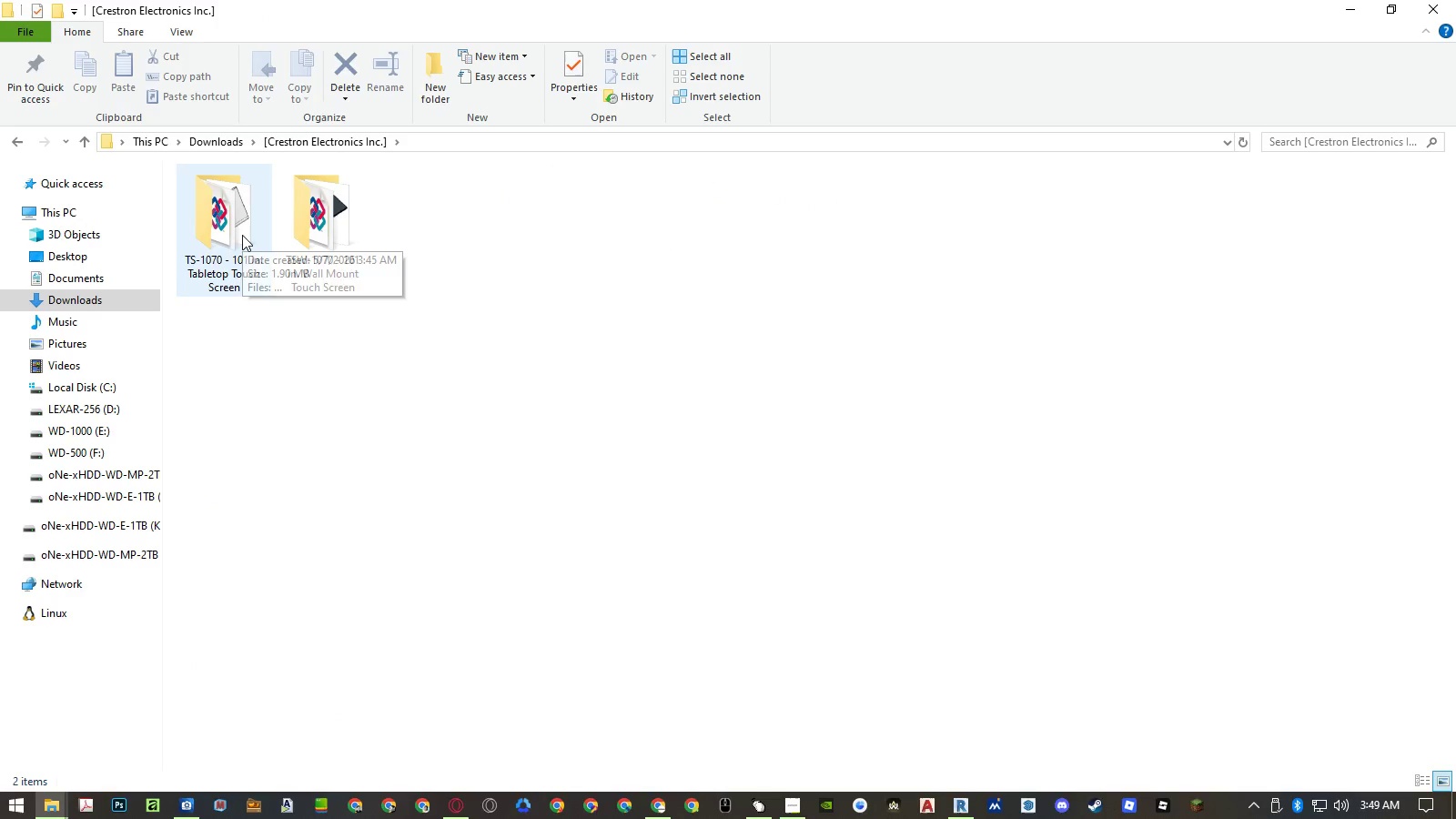 
left_click([242, 235])
 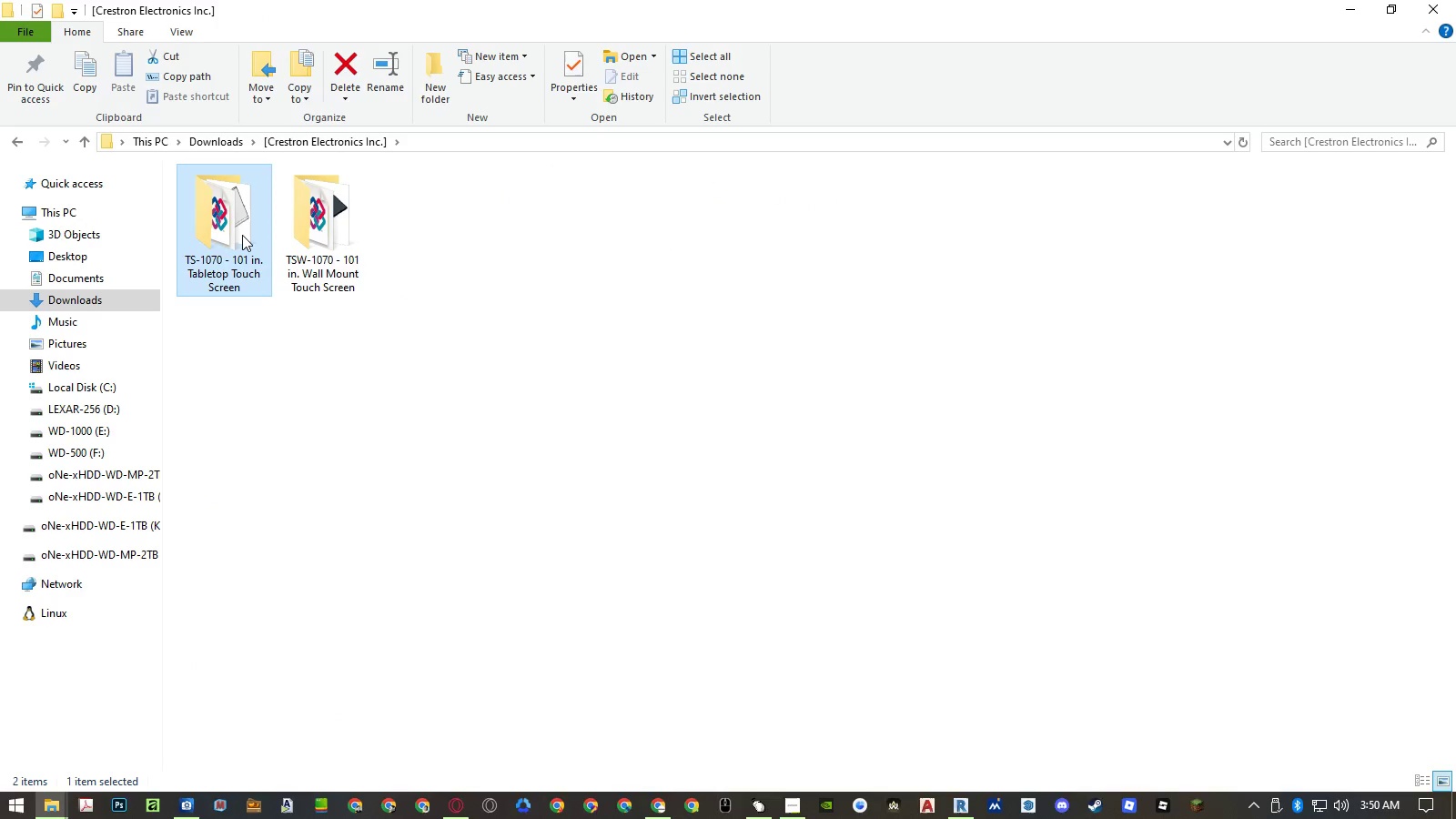 
double_click([242, 235])
 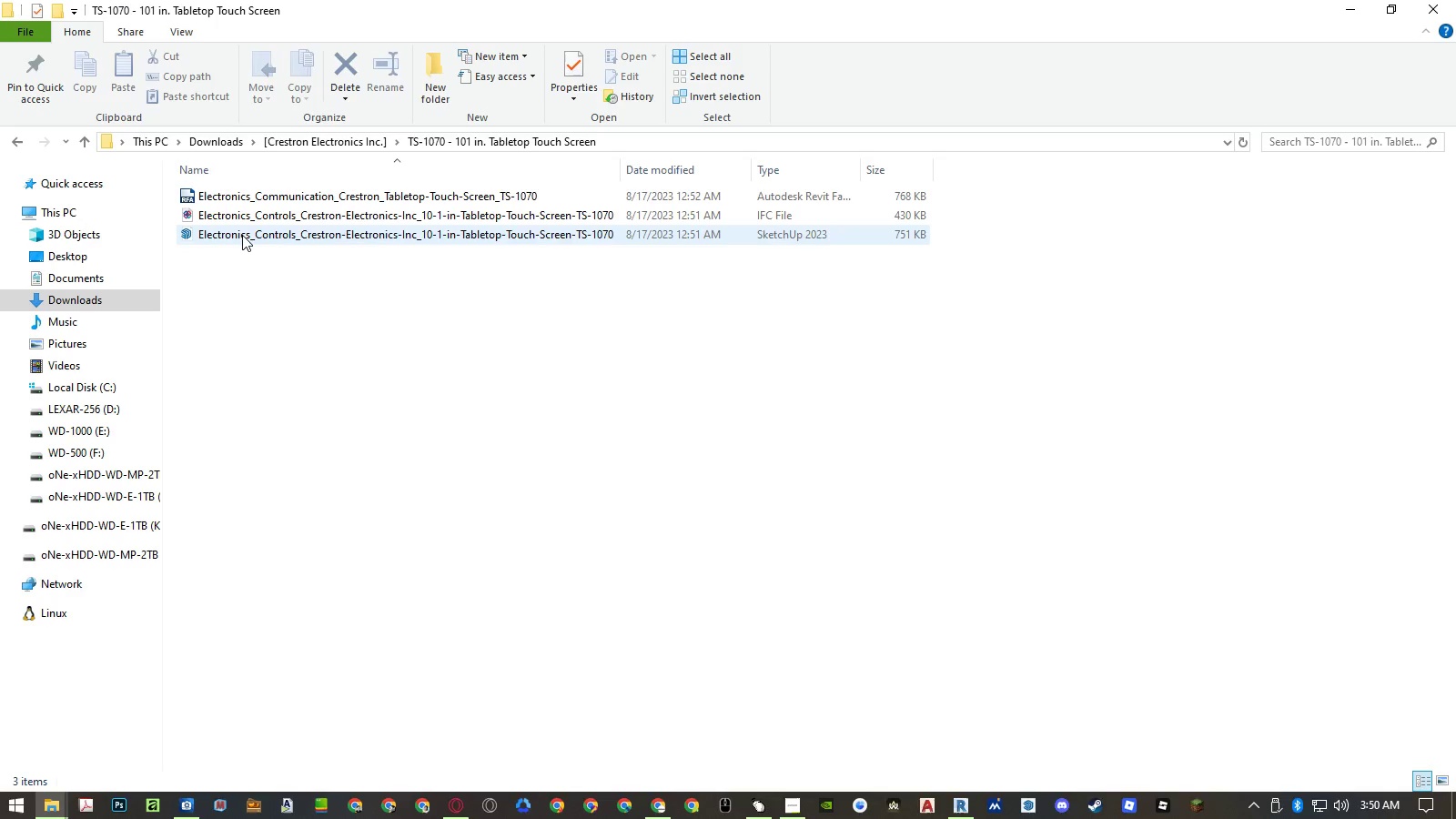 
left_click([242, 235])
 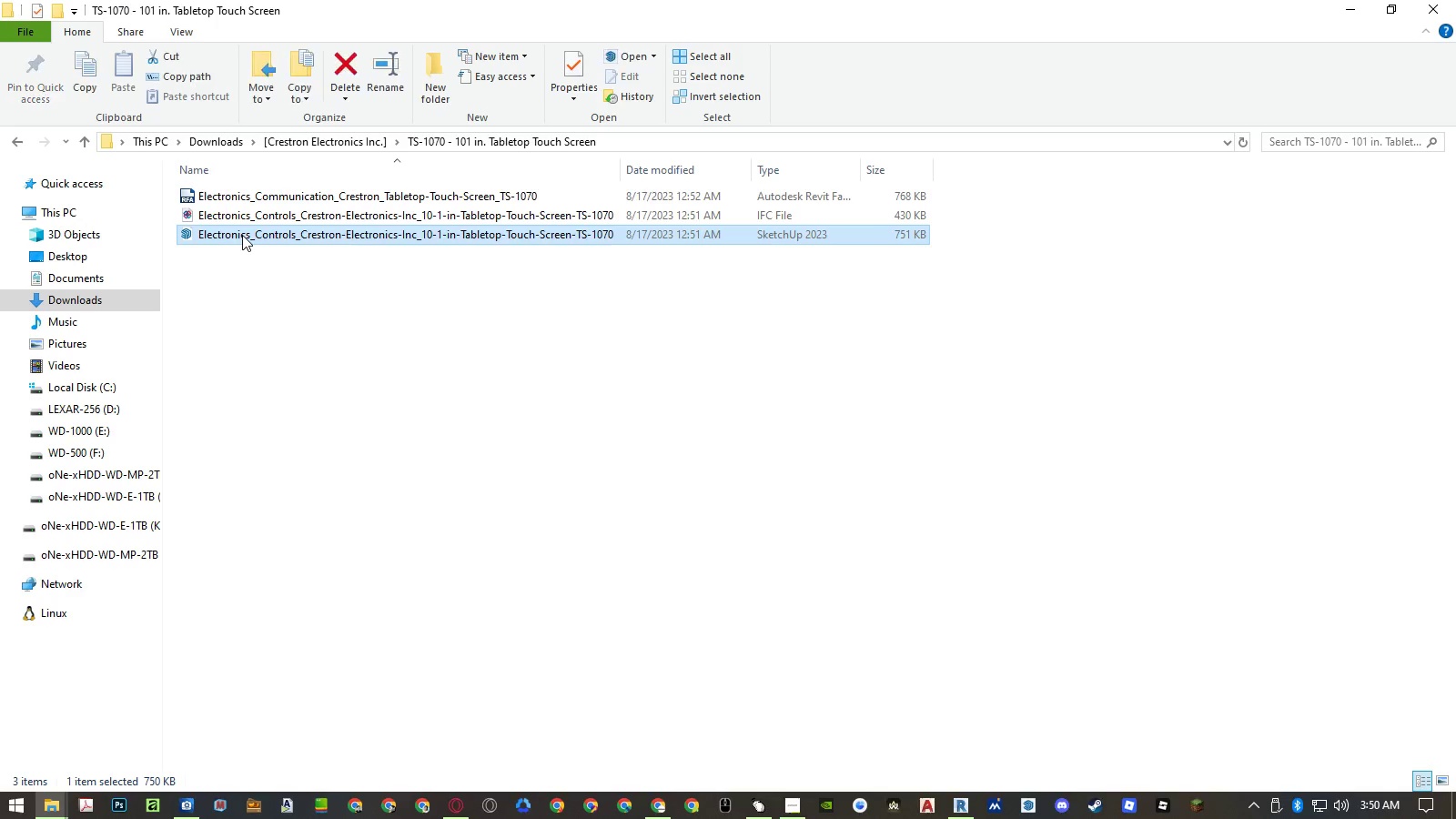 
key(Delete)
 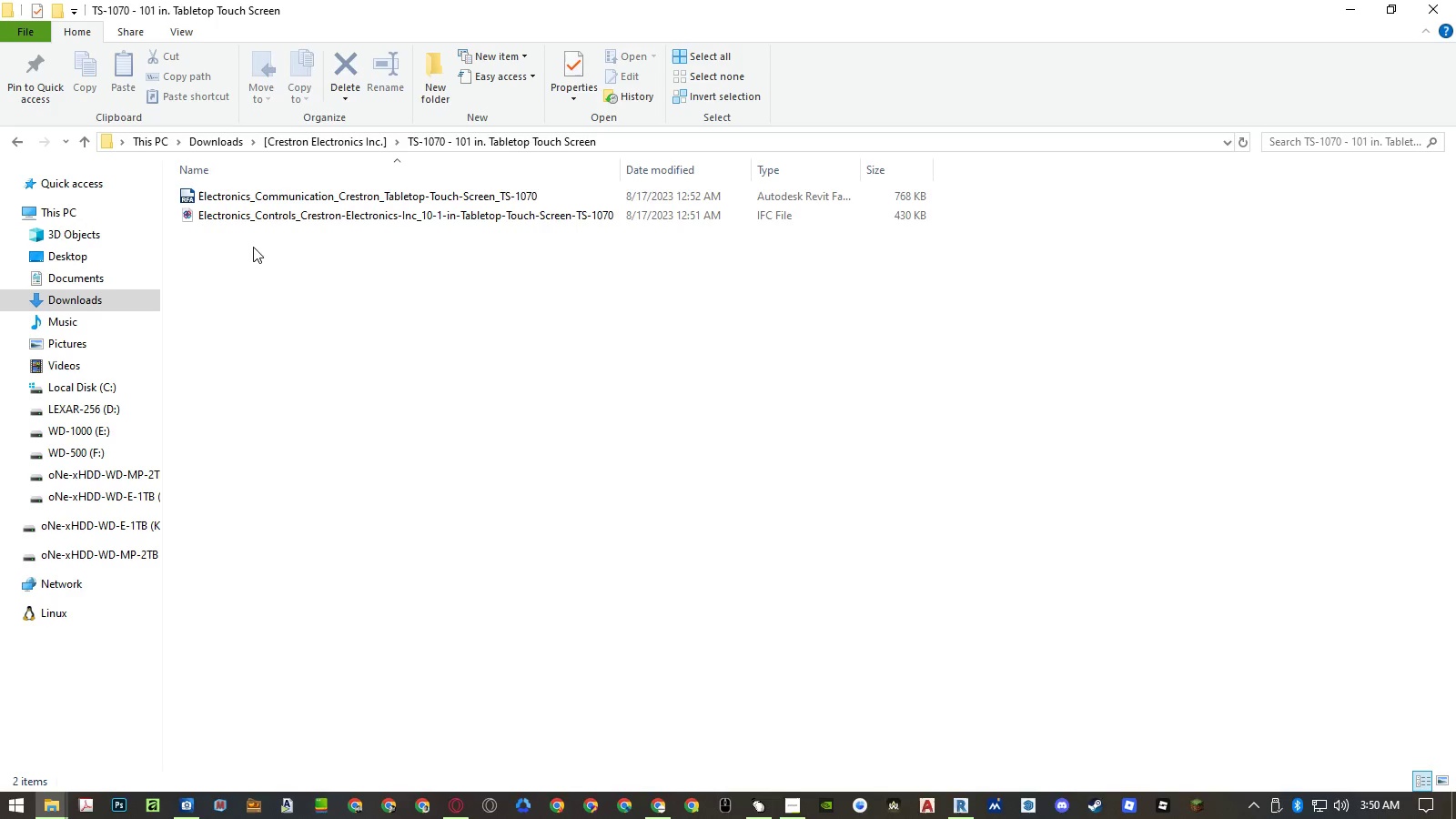 
left_click([328, 308])
 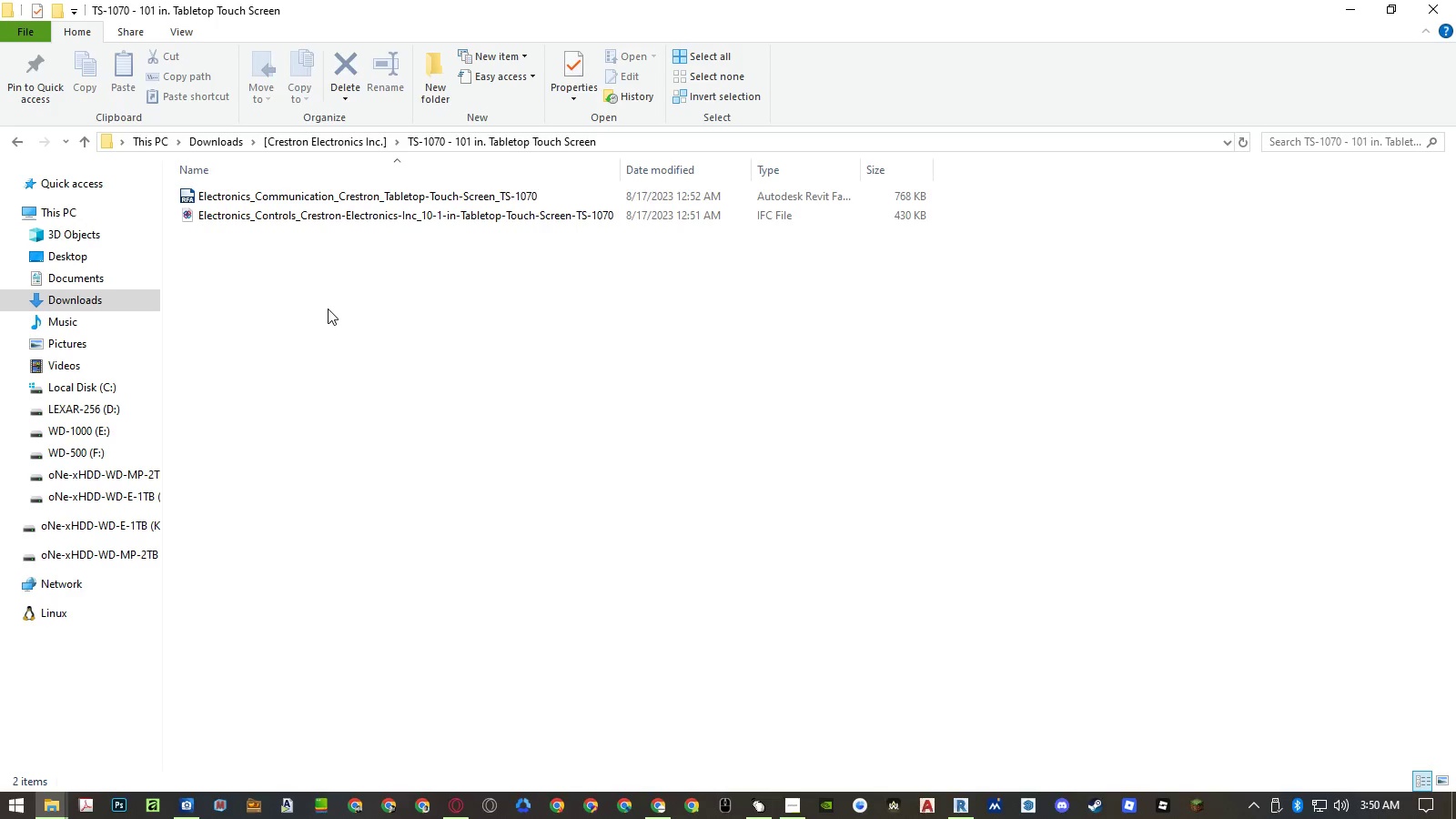 
key(Backspace)
 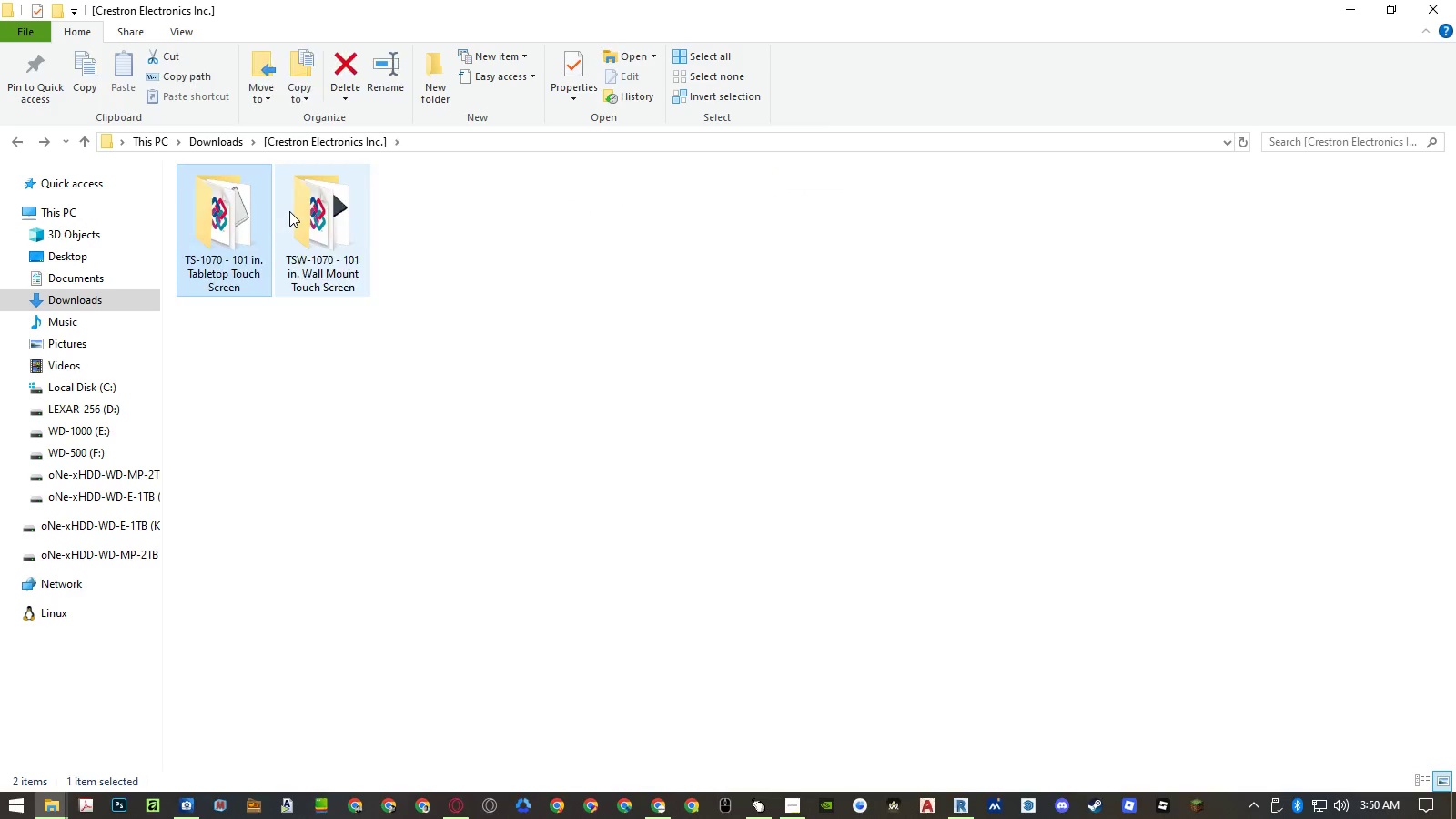 
double_click([289, 210])
 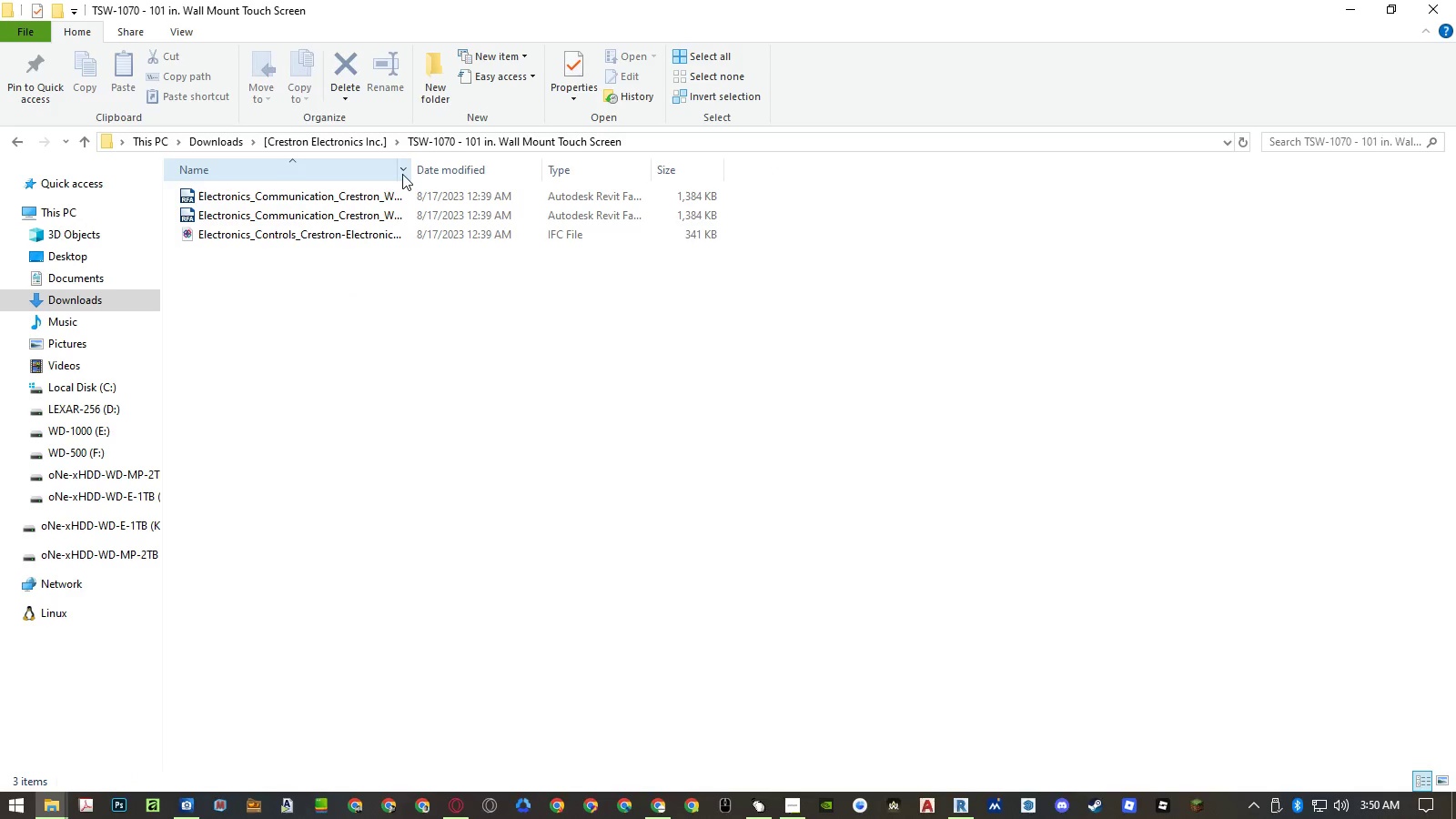 
double_click([410, 172])
 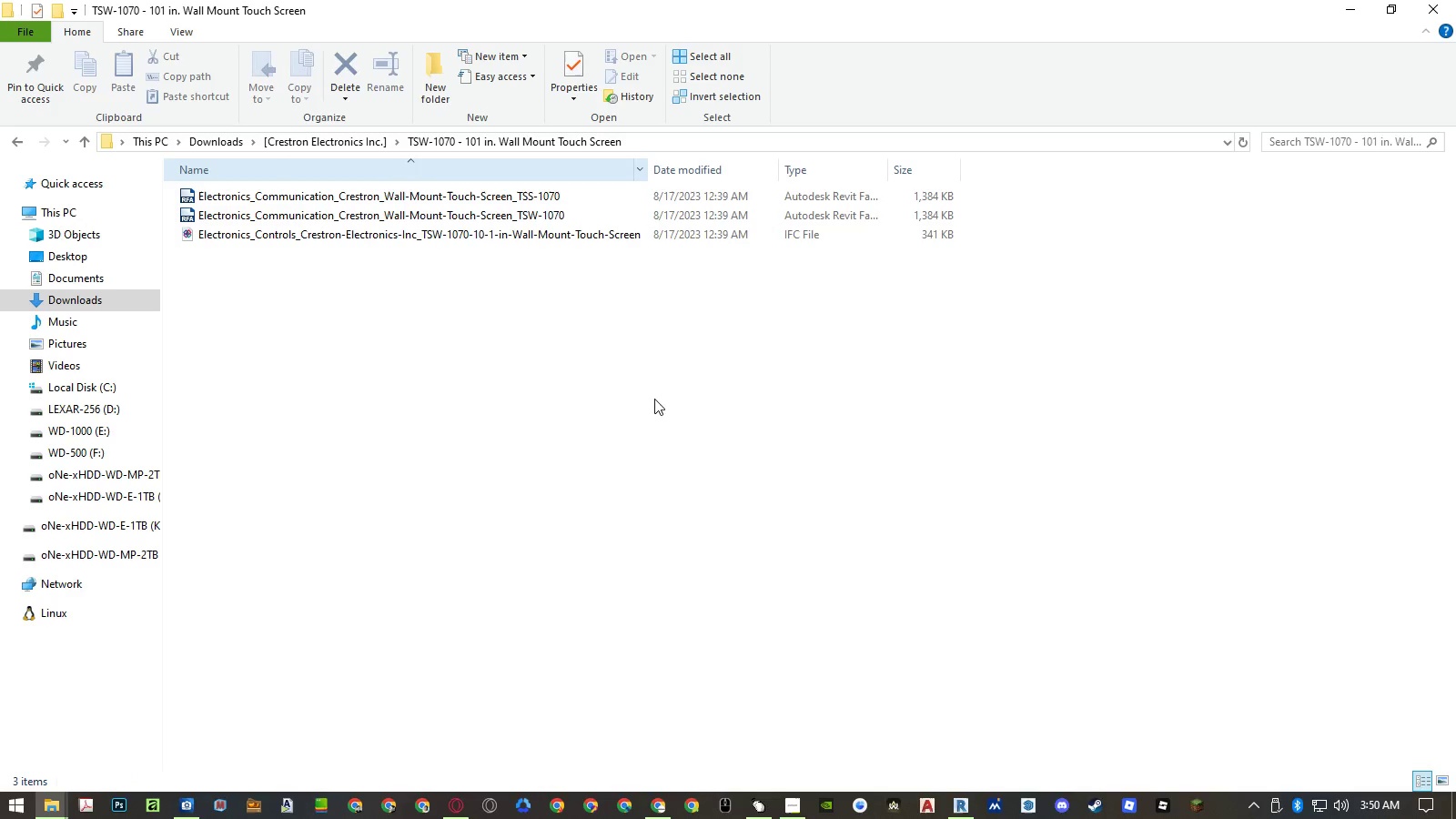 
triple_click([933, 501])
 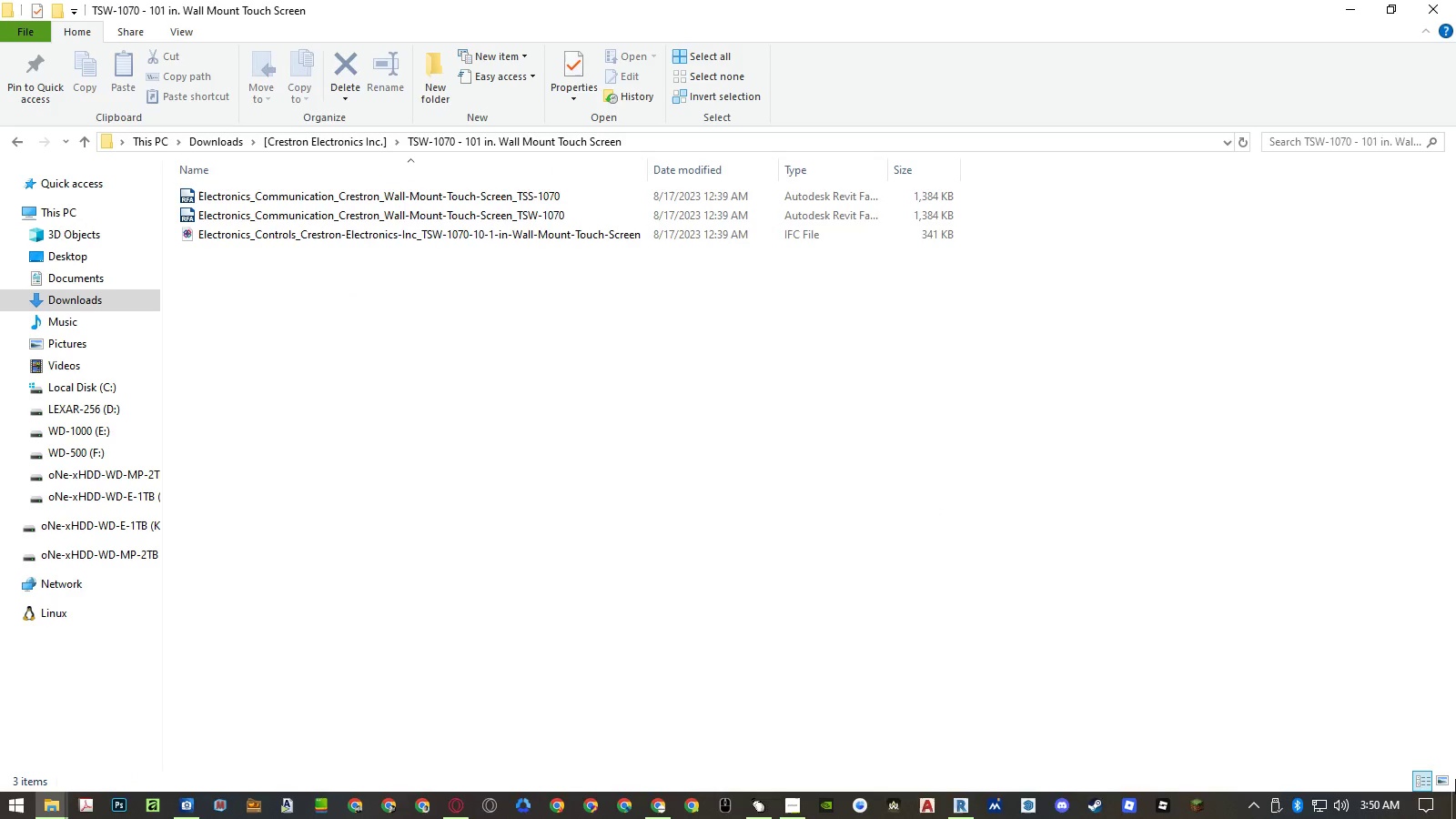 
left_click([1450, 780])
 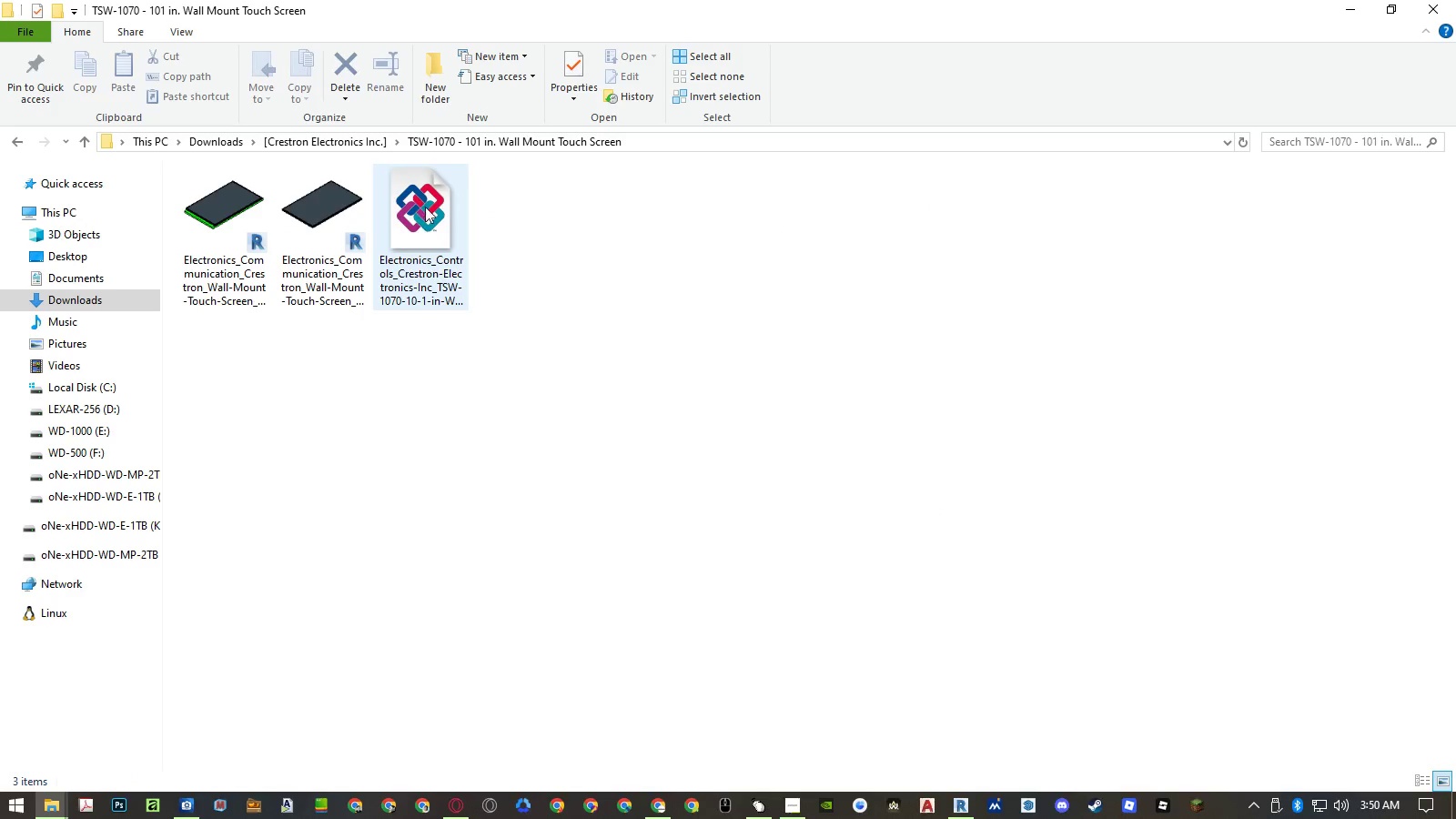 
left_click([327, 218])
 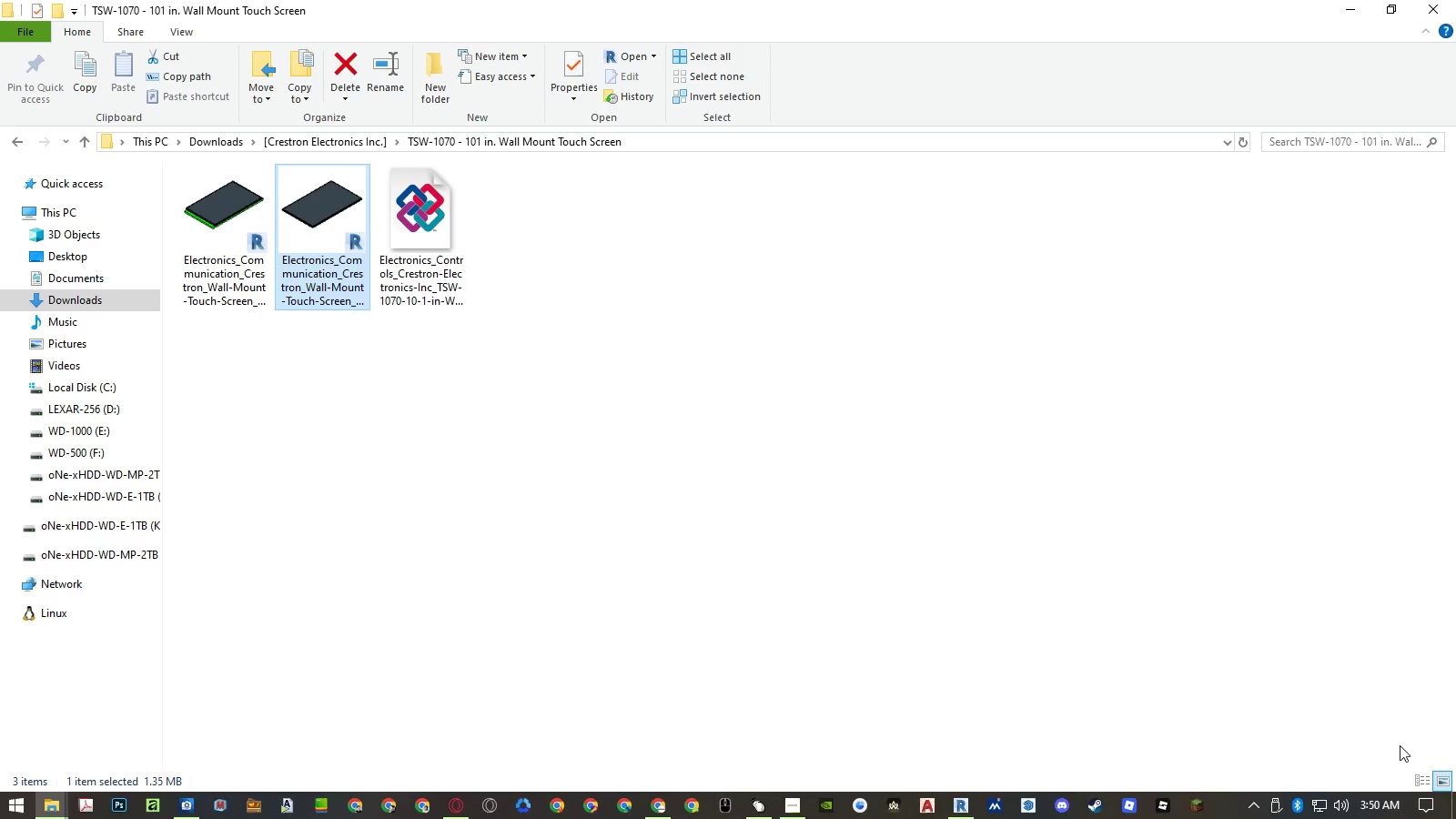 
left_click([1417, 774])
 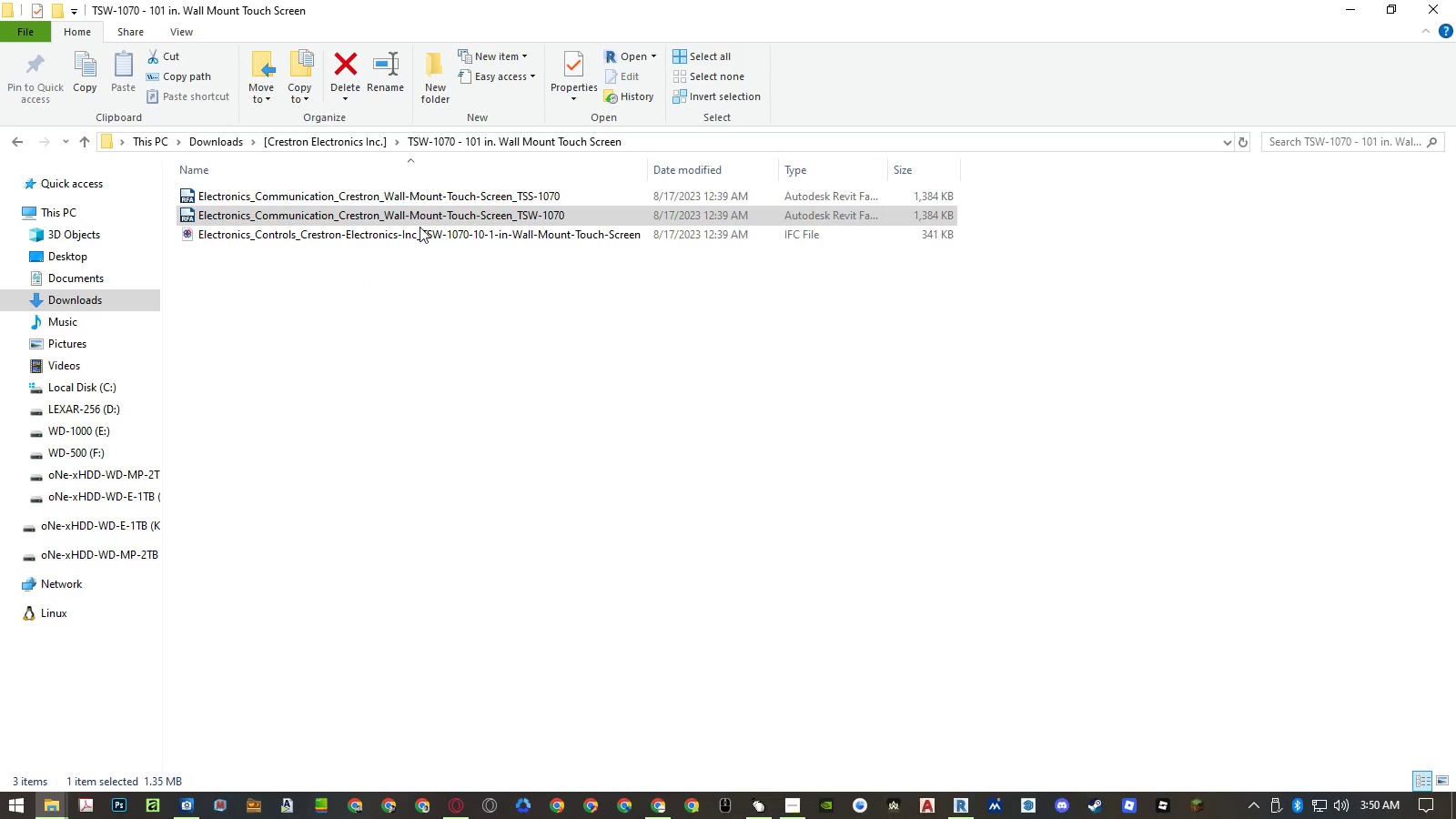 
double_click([419, 216])
 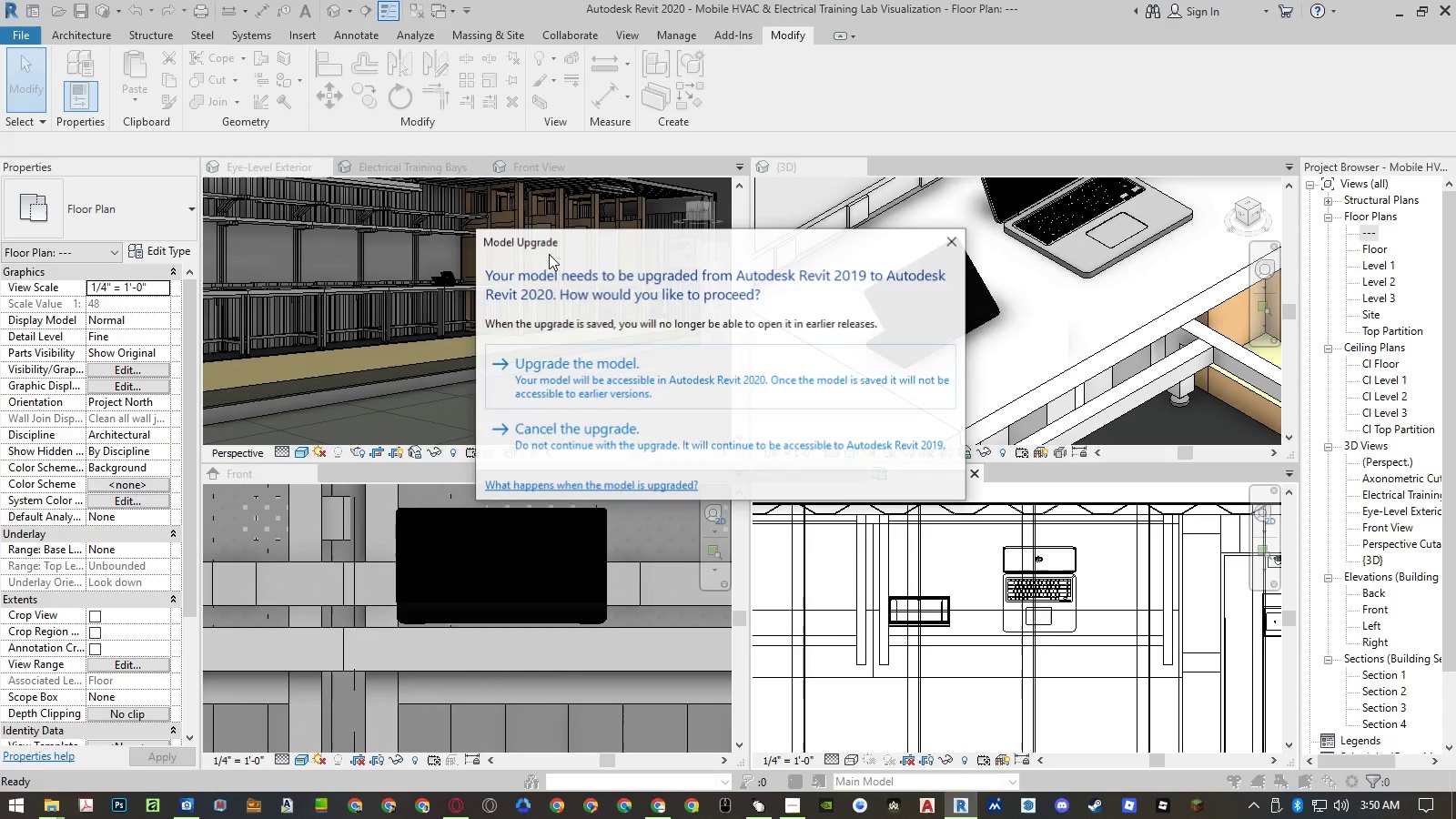 
left_click([661, 373])
 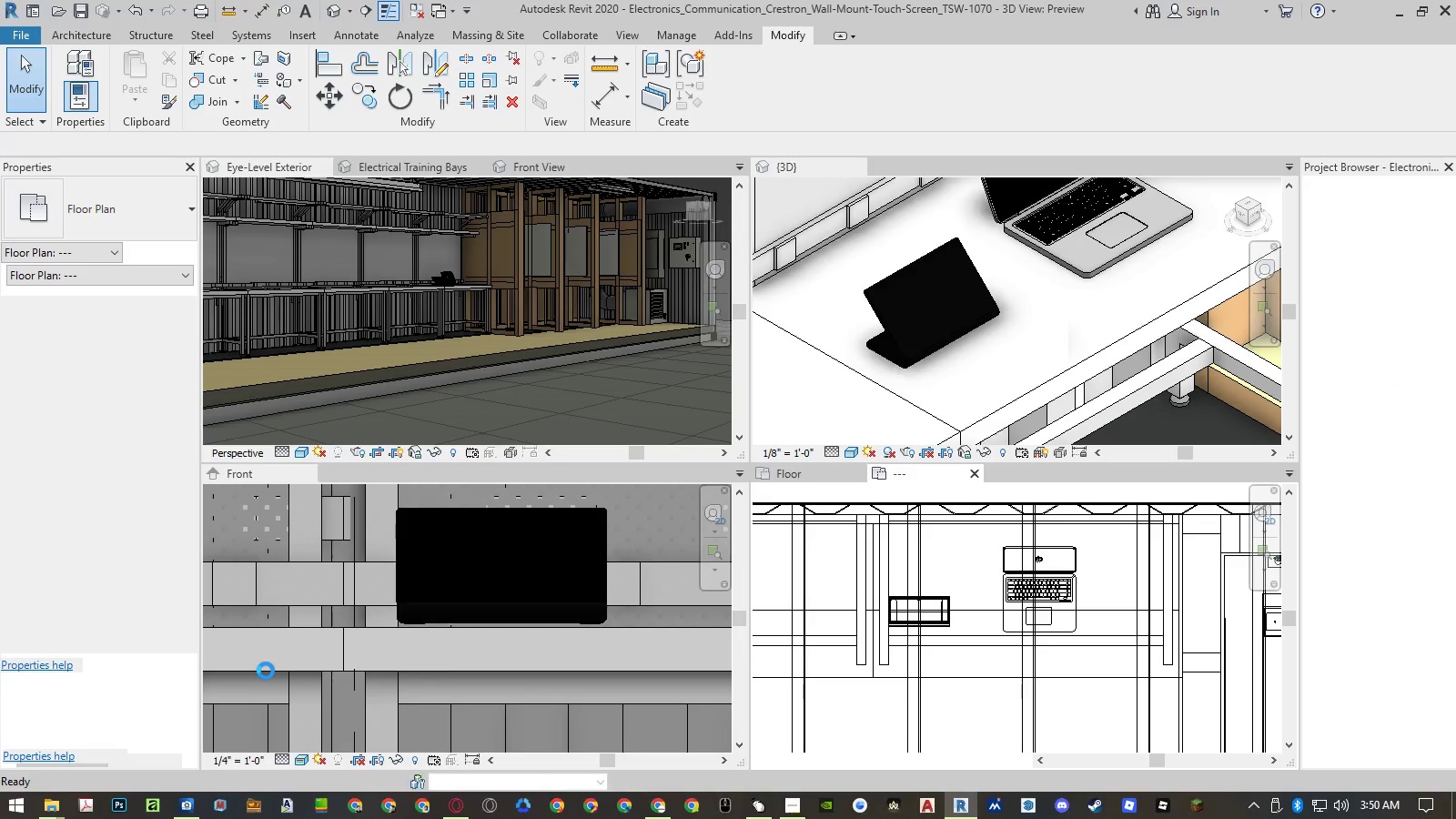 
wait(11.59)
 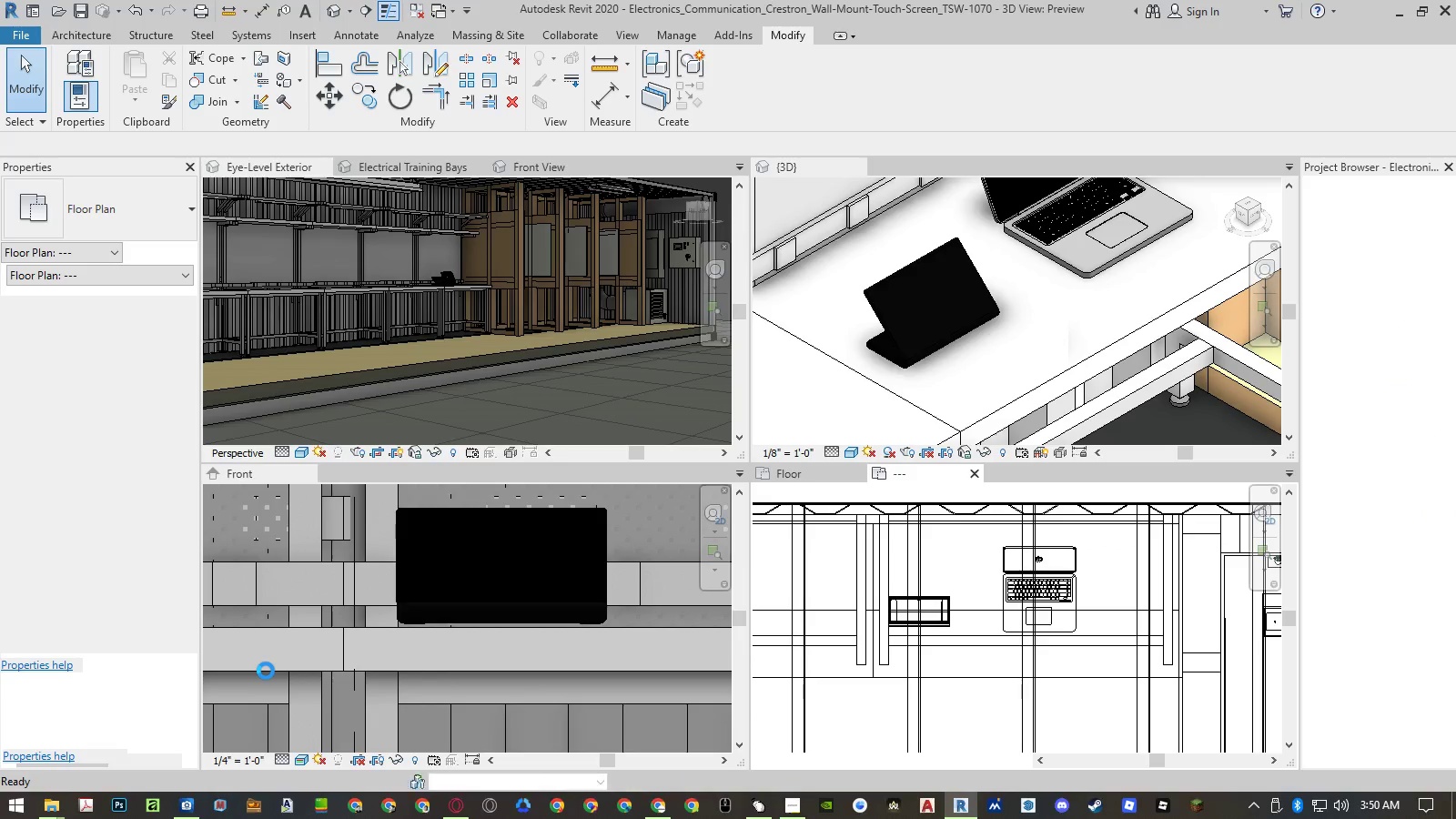 
left_click([1183, 637])
 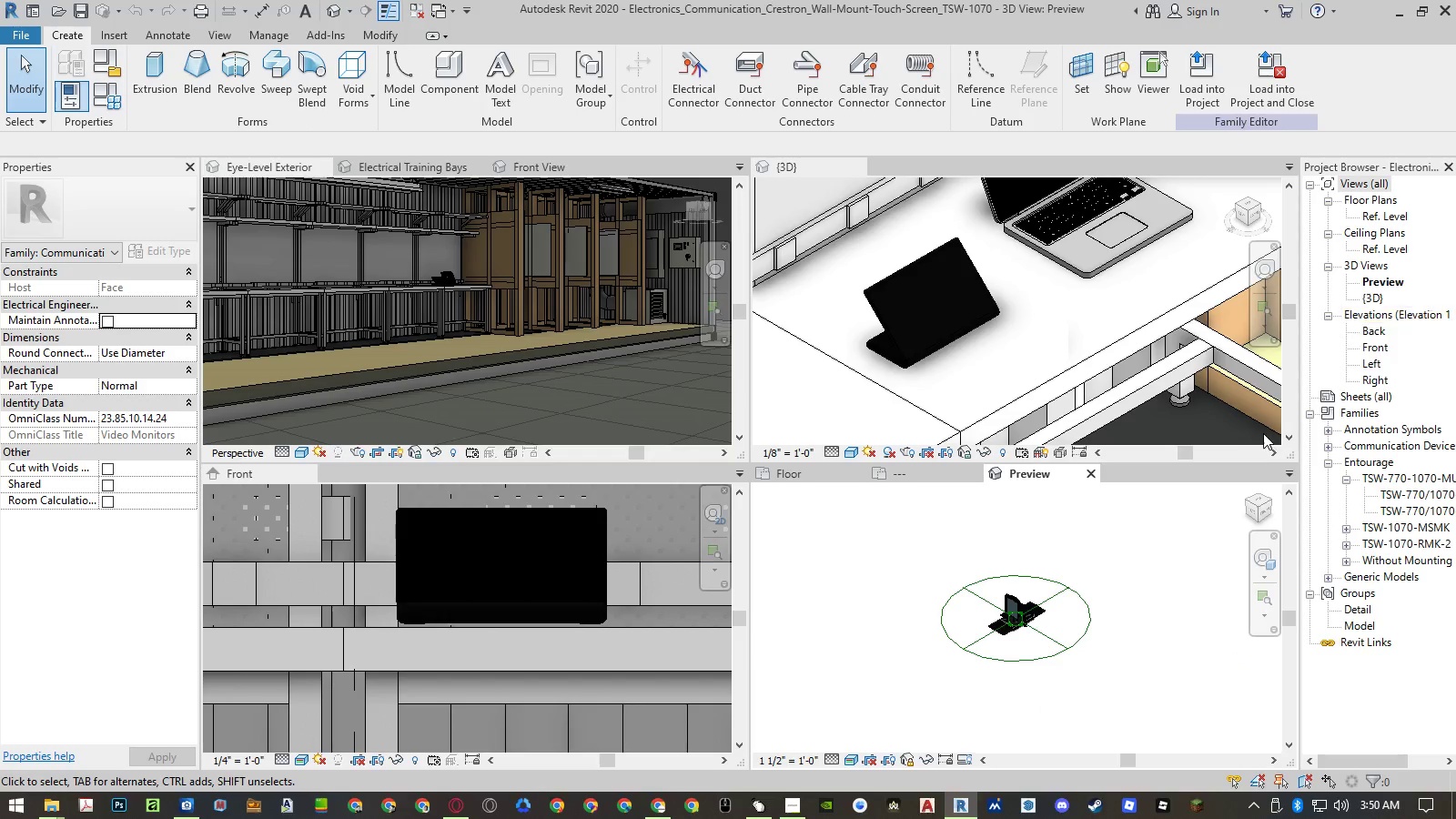 
scroll: coordinate [1016, 639], scroll_direction: up, amount: 12.0
 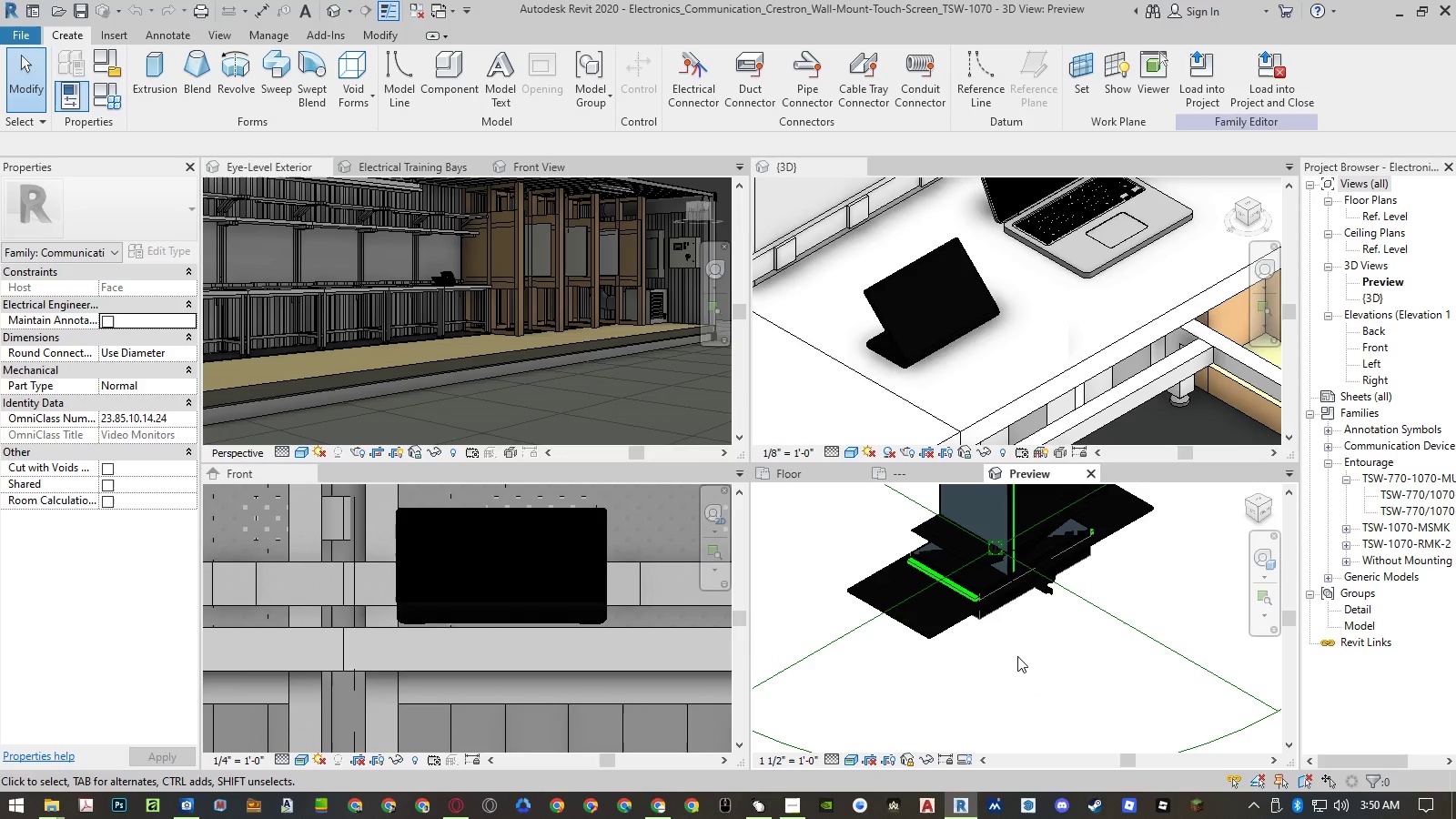 
scroll: coordinate [1017, 656], scroll_direction: down, amount: 3.0
 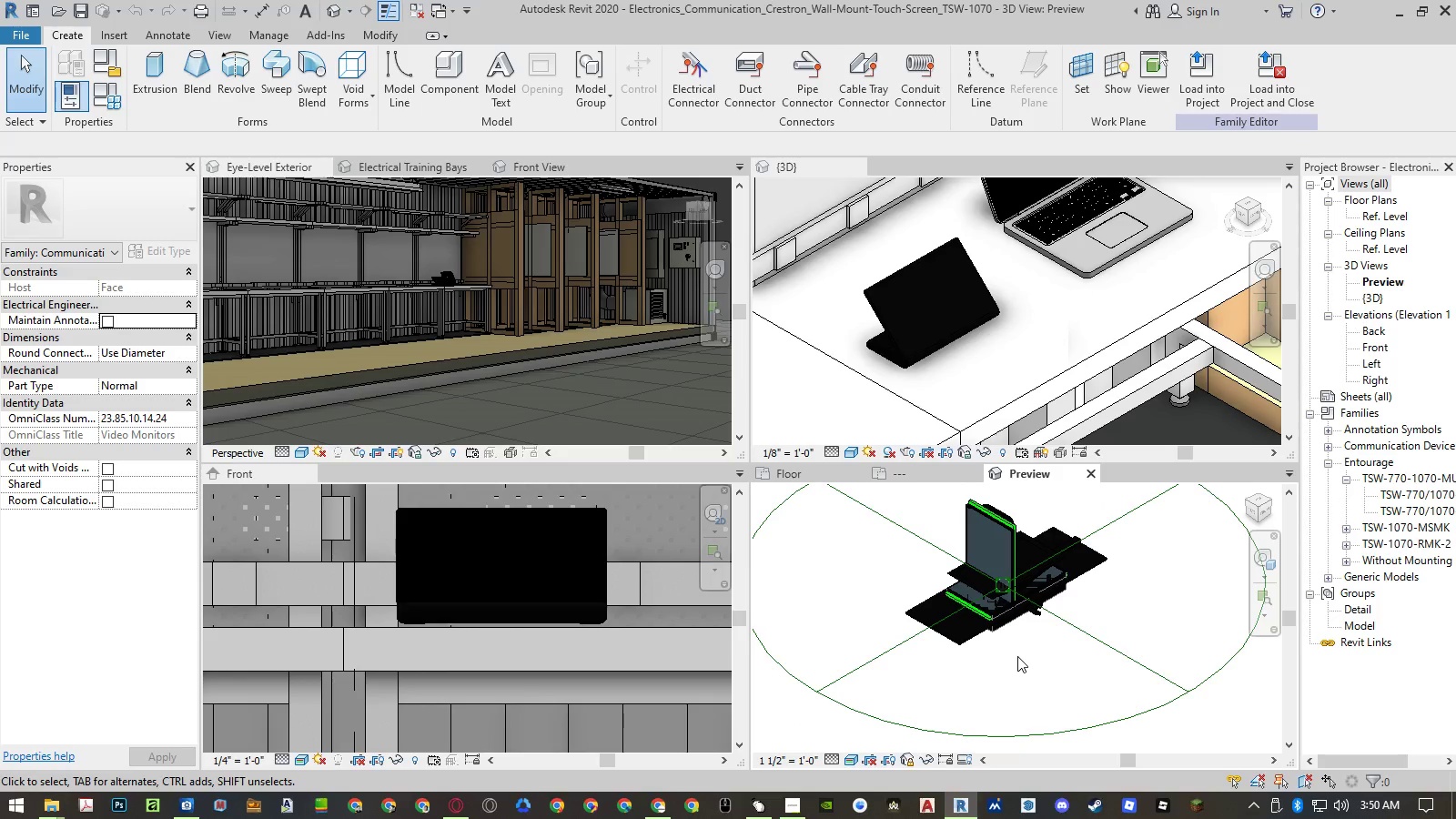 
left_click([1017, 656])
 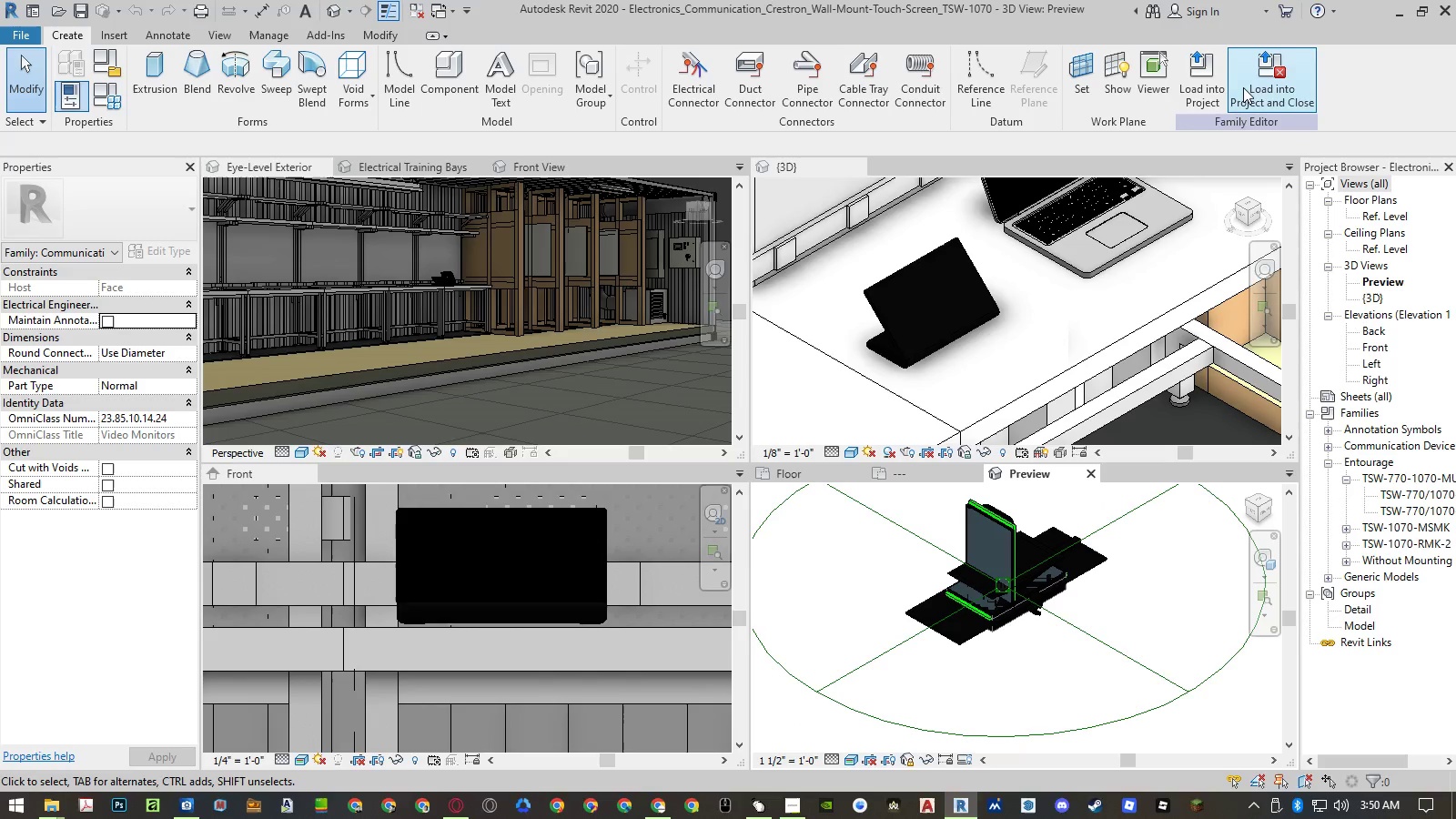 
left_click([1244, 86])
 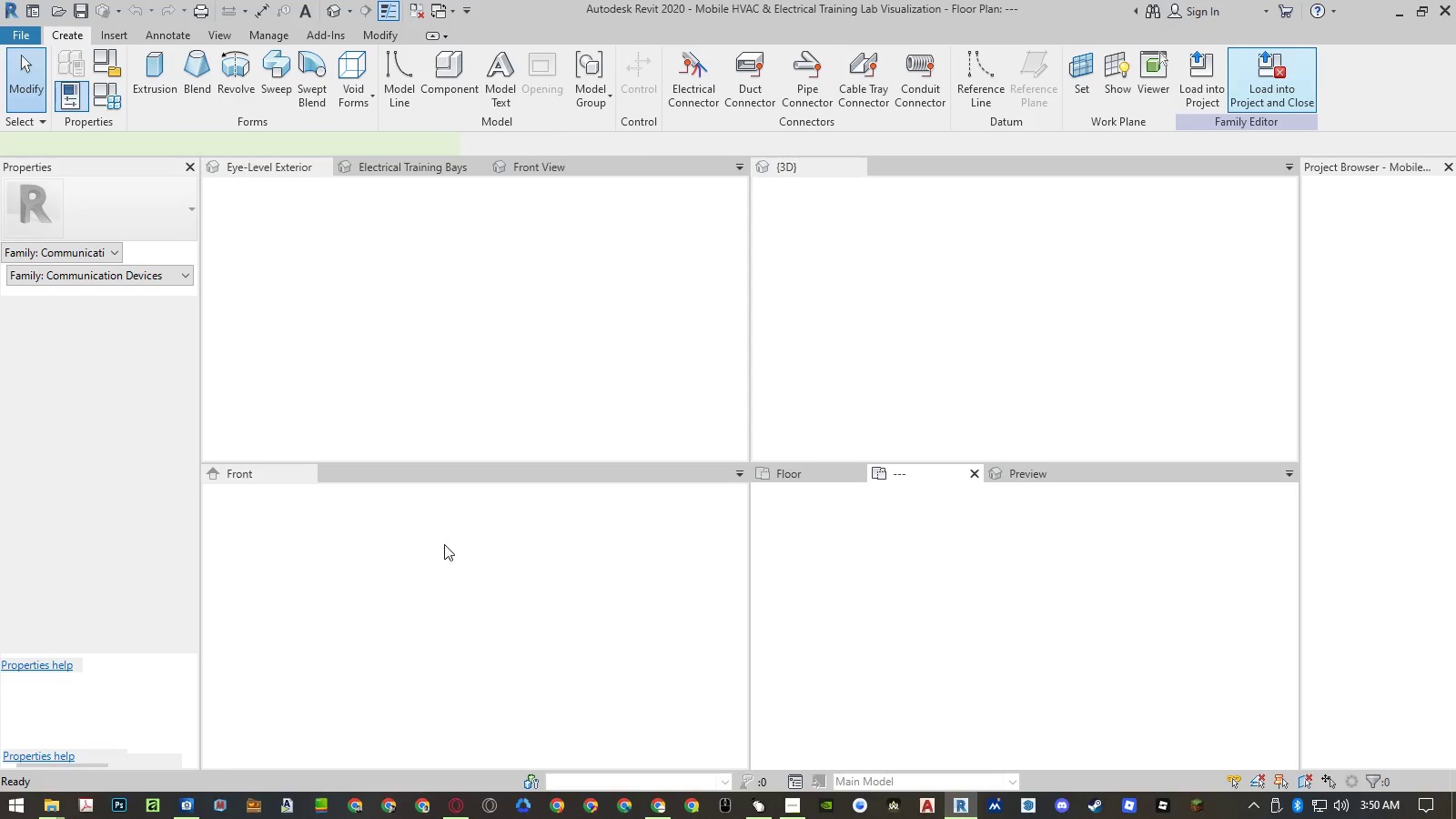 
wait(5.97)
 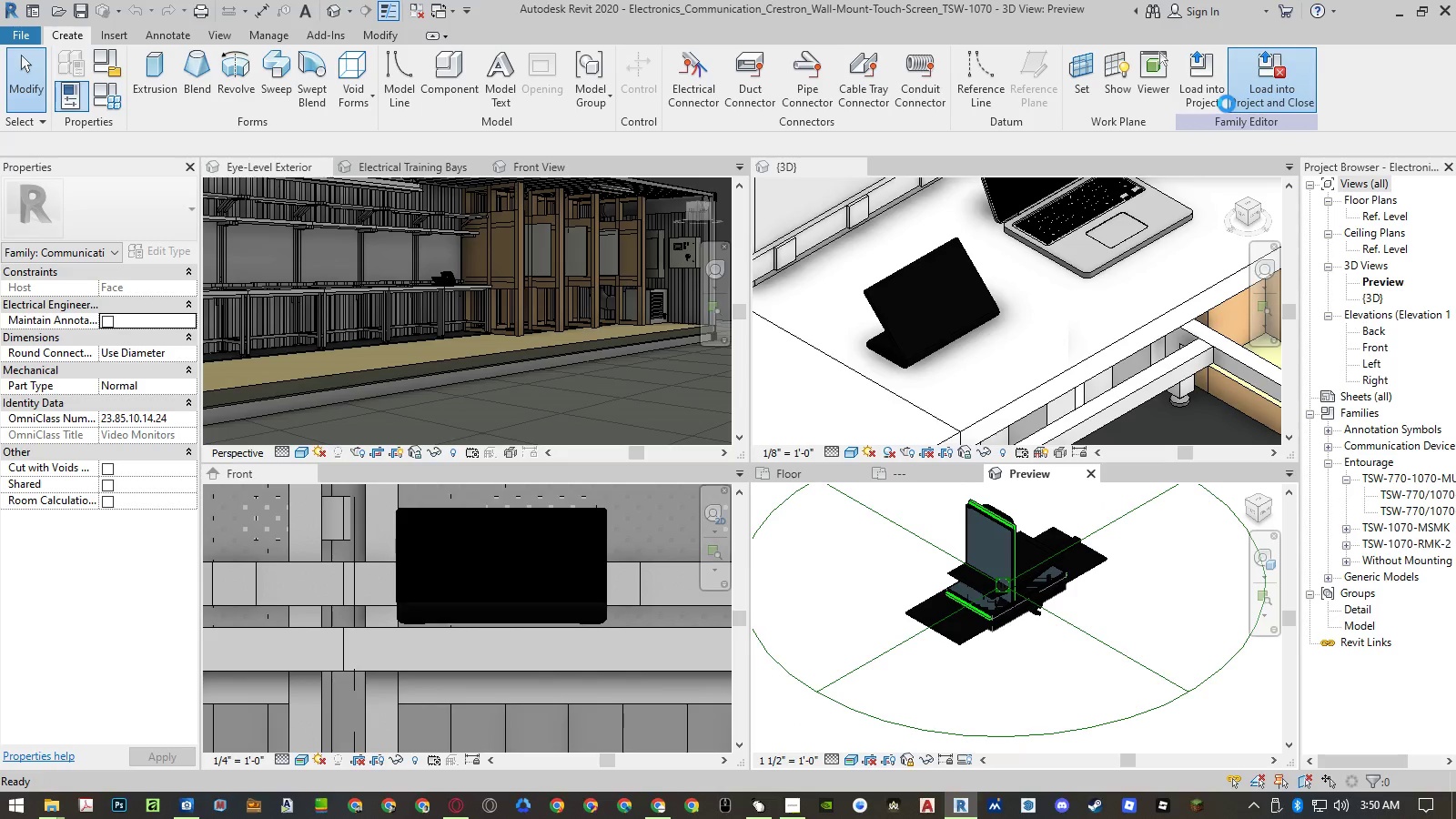 
left_click([422, 473])
 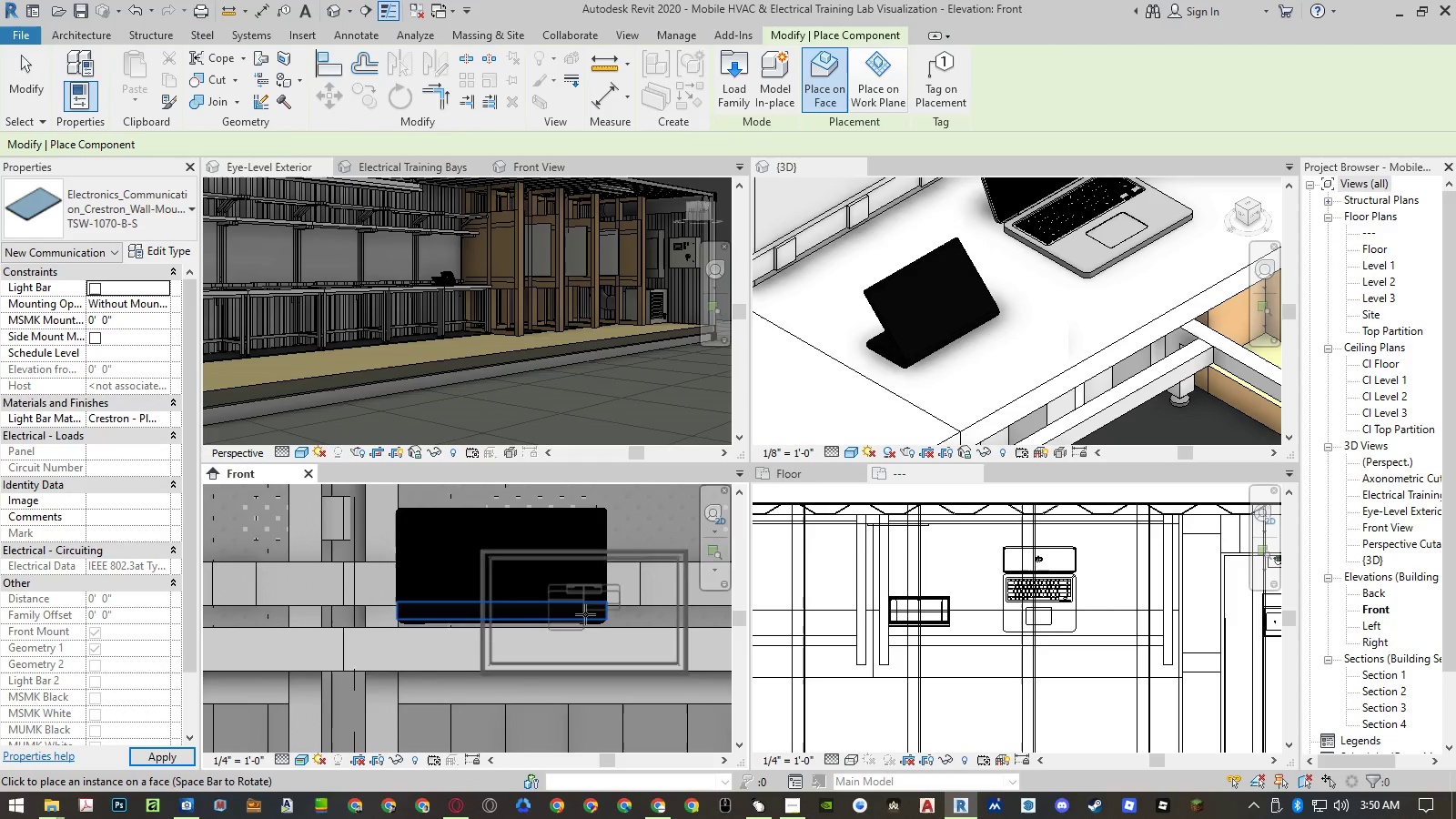 
scroll: coordinate [543, 696], scroll_direction: down, amount: 14.0
 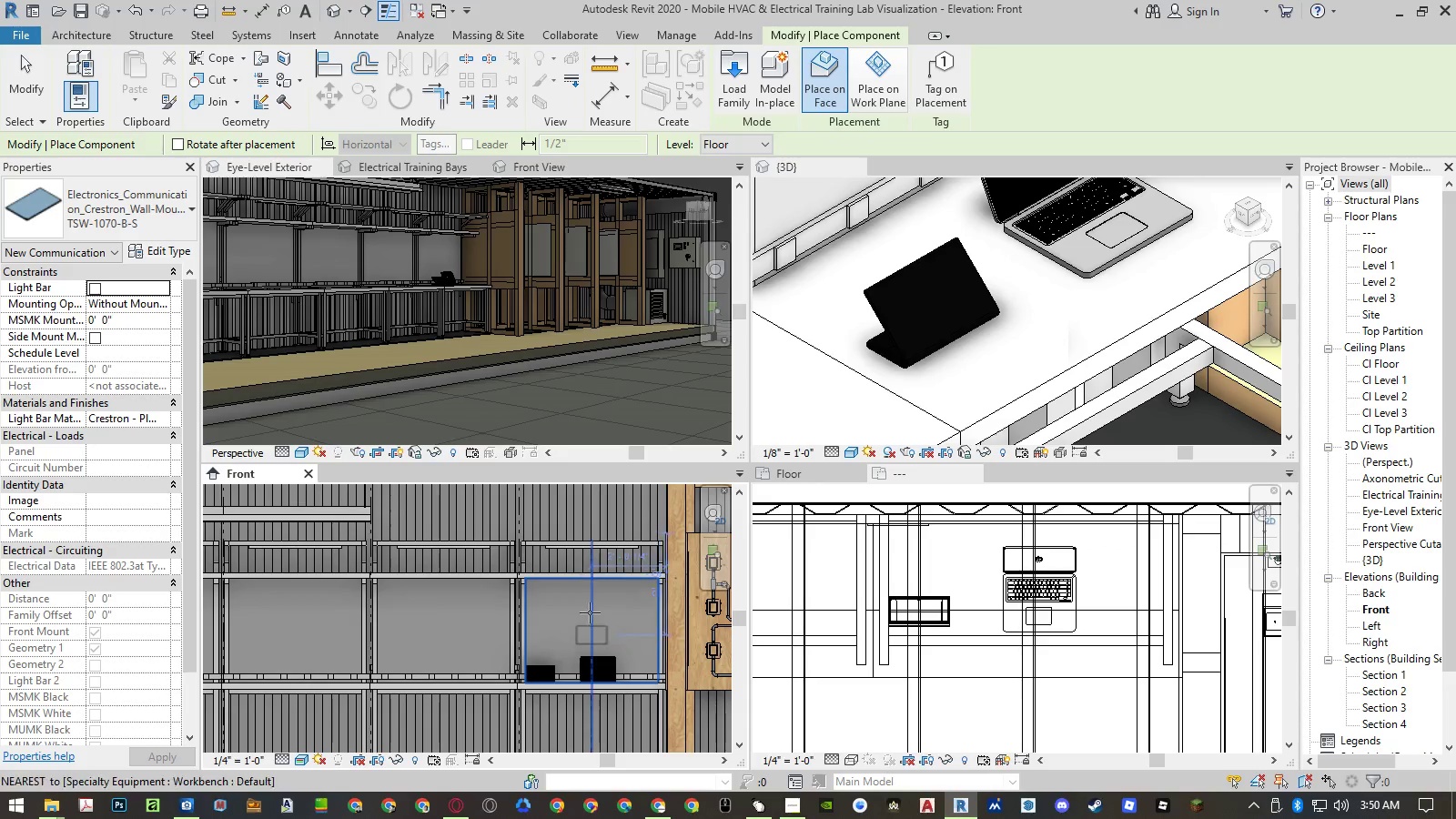 
scroll: coordinate [579, 604], scroll_direction: up, amount: 7.0
 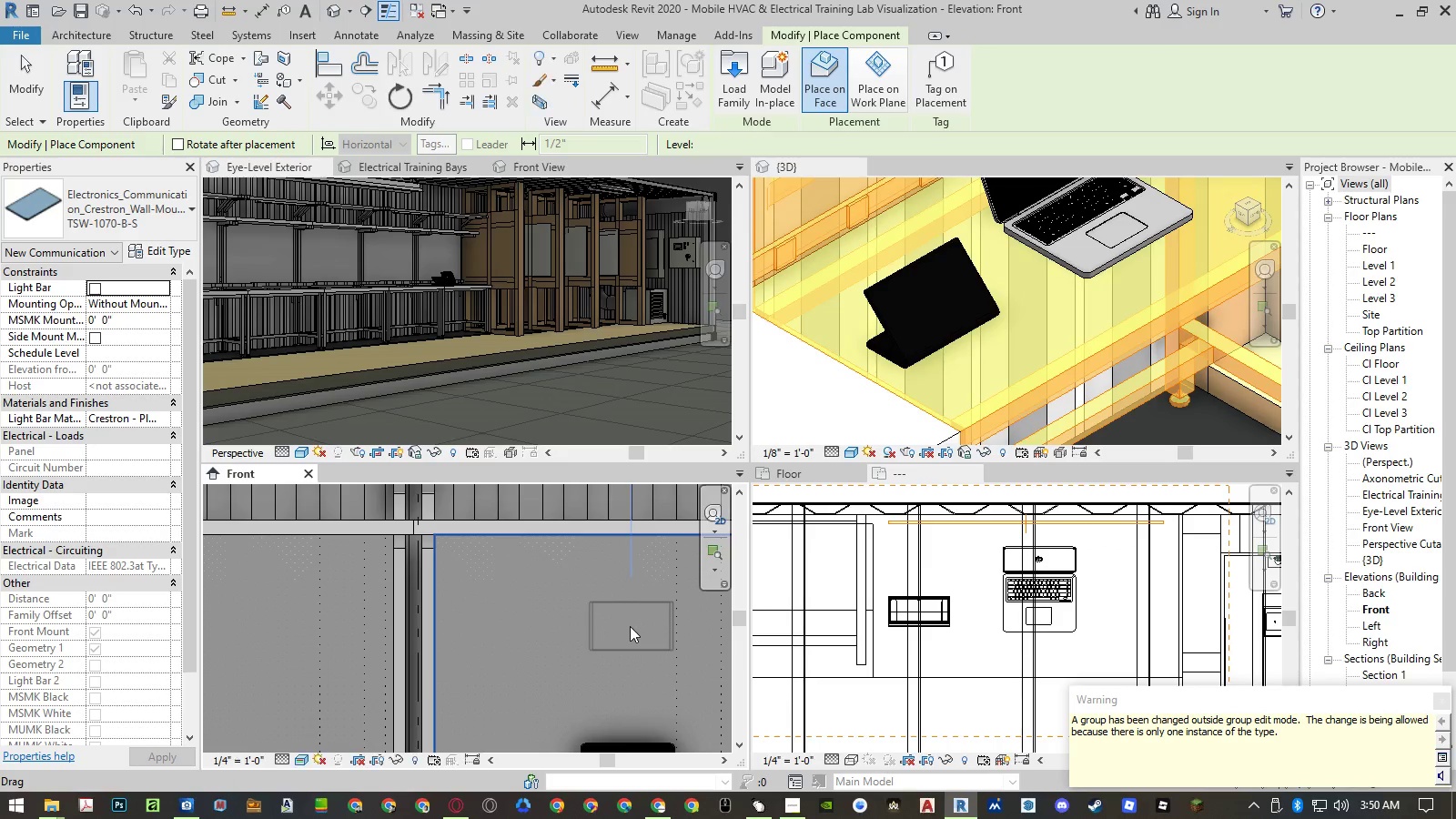 
key(Escape)
 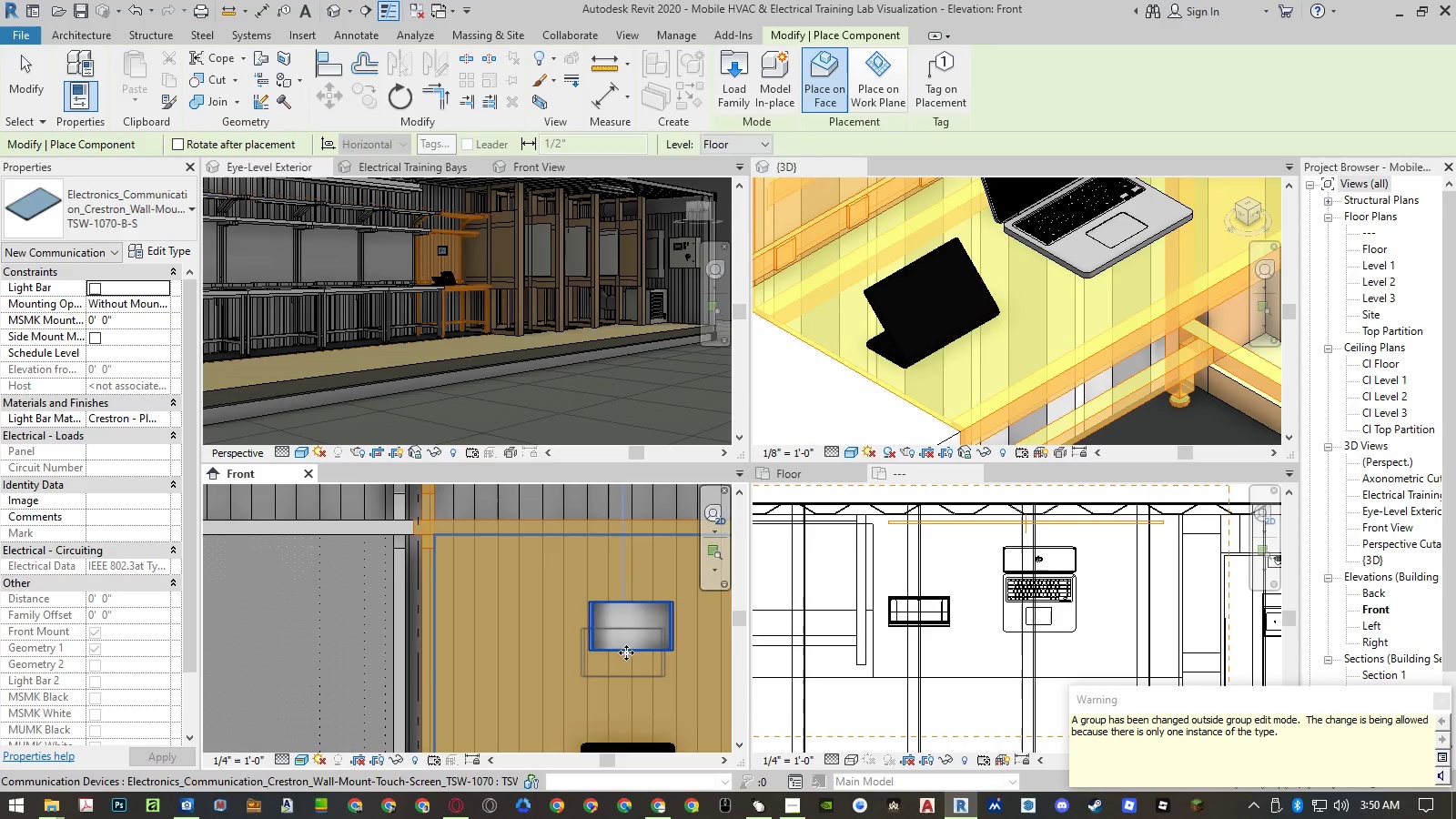 
key(Escape)
 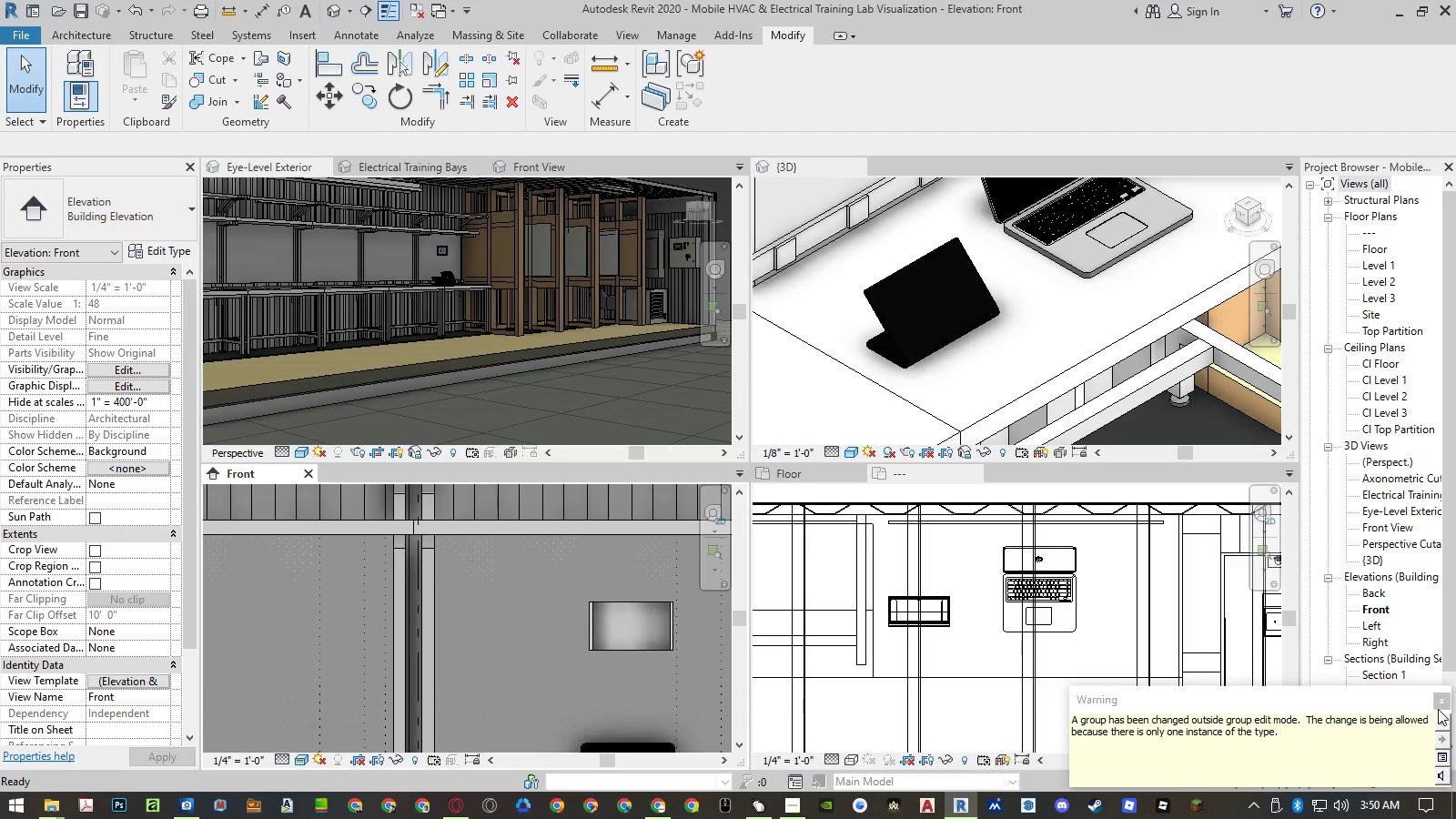 
left_click([1440, 704])
 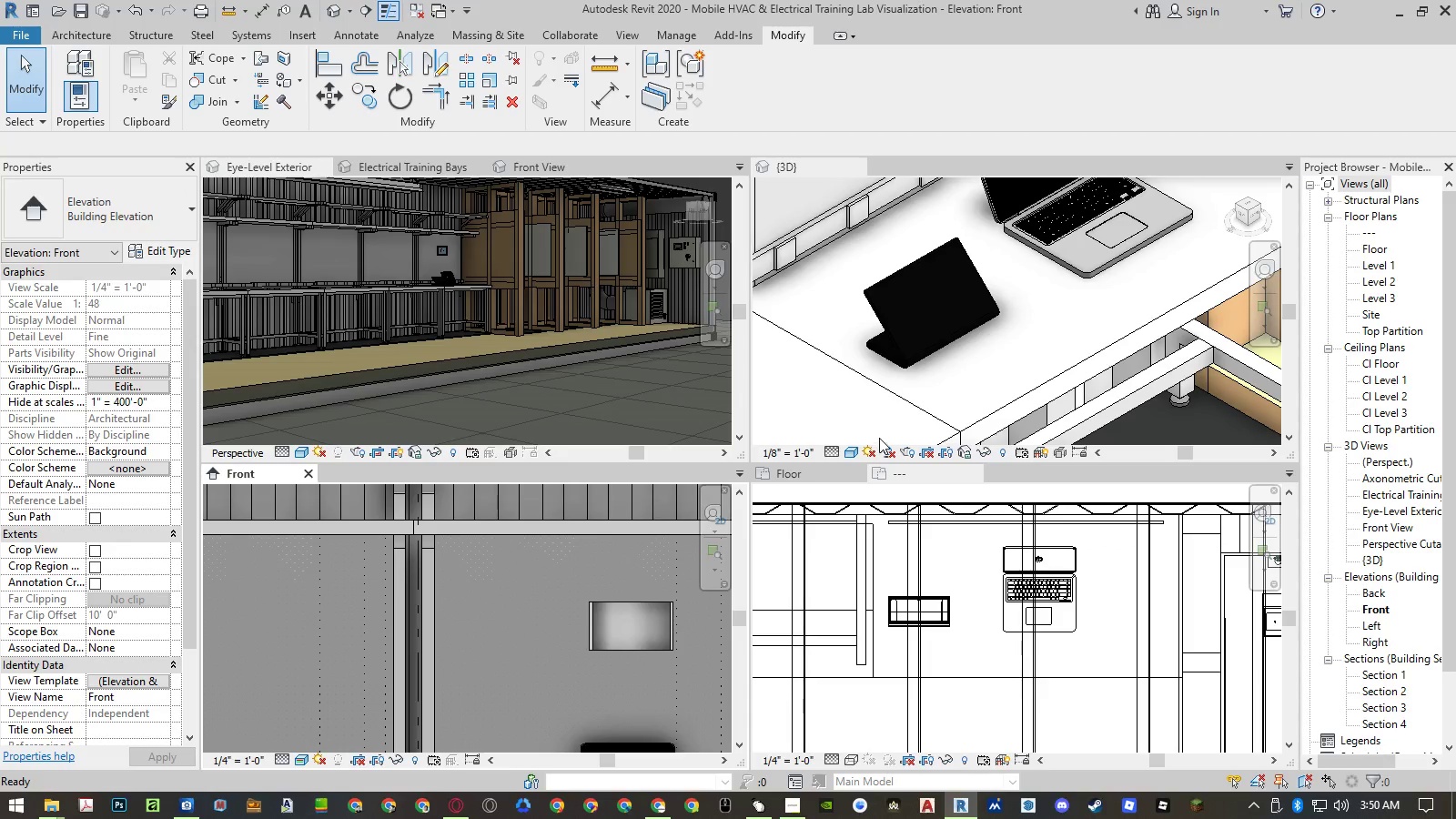 
scroll: coordinate [997, 401], scroll_direction: down, amount: 8.0
 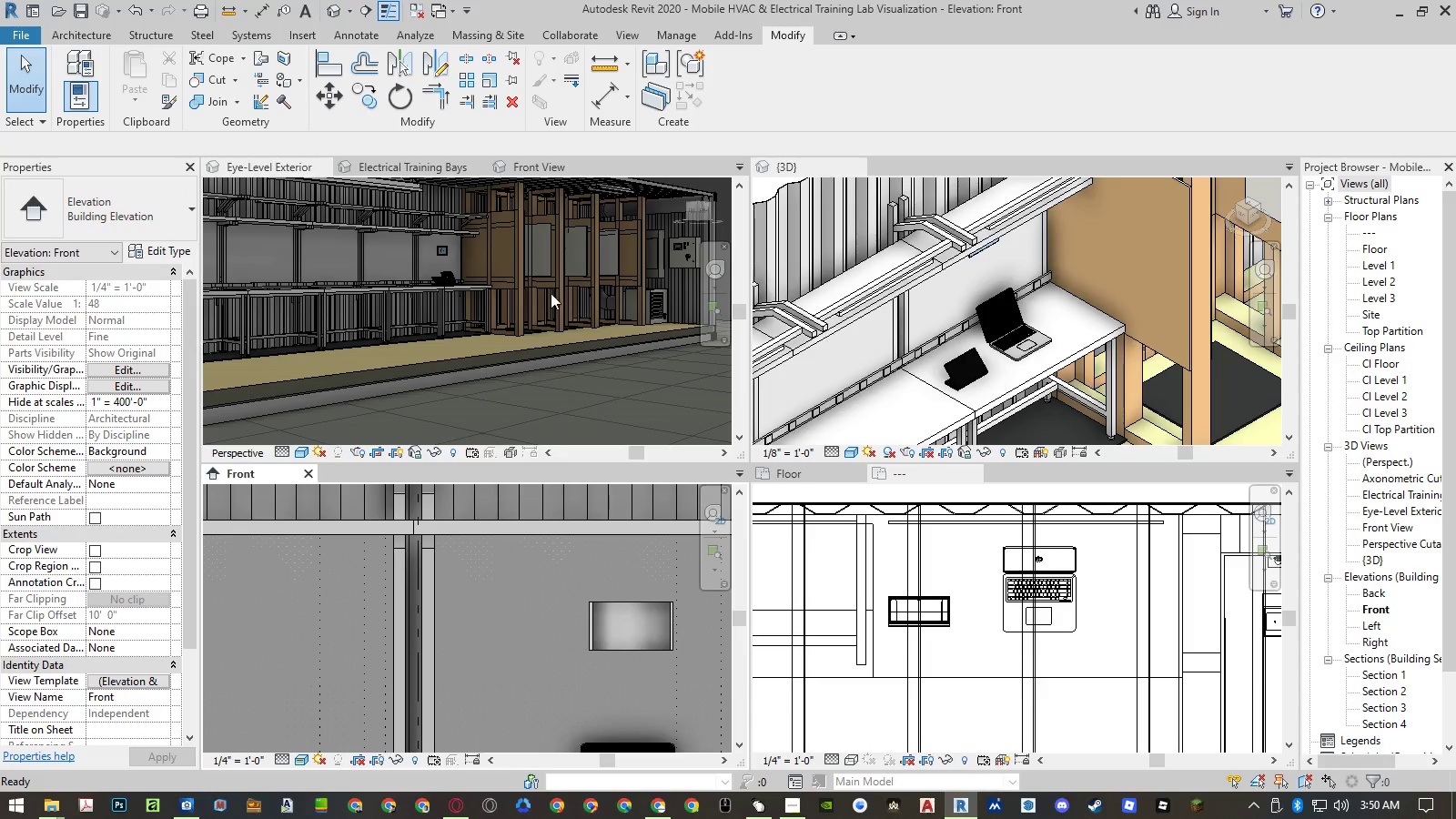 
scroll: coordinate [444, 243], scroll_direction: up, amount: 12.0
 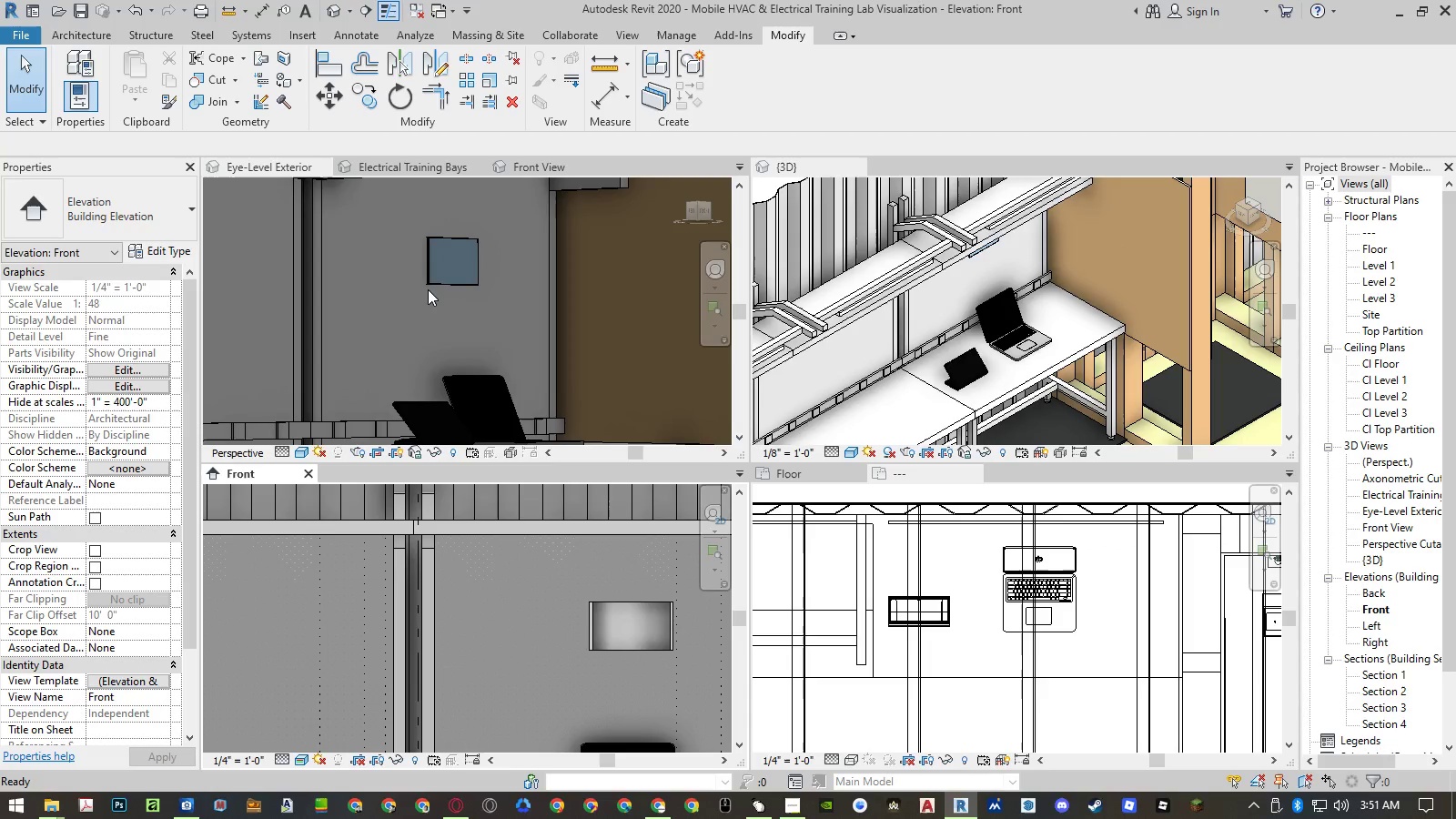 
left_click([428, 285])
 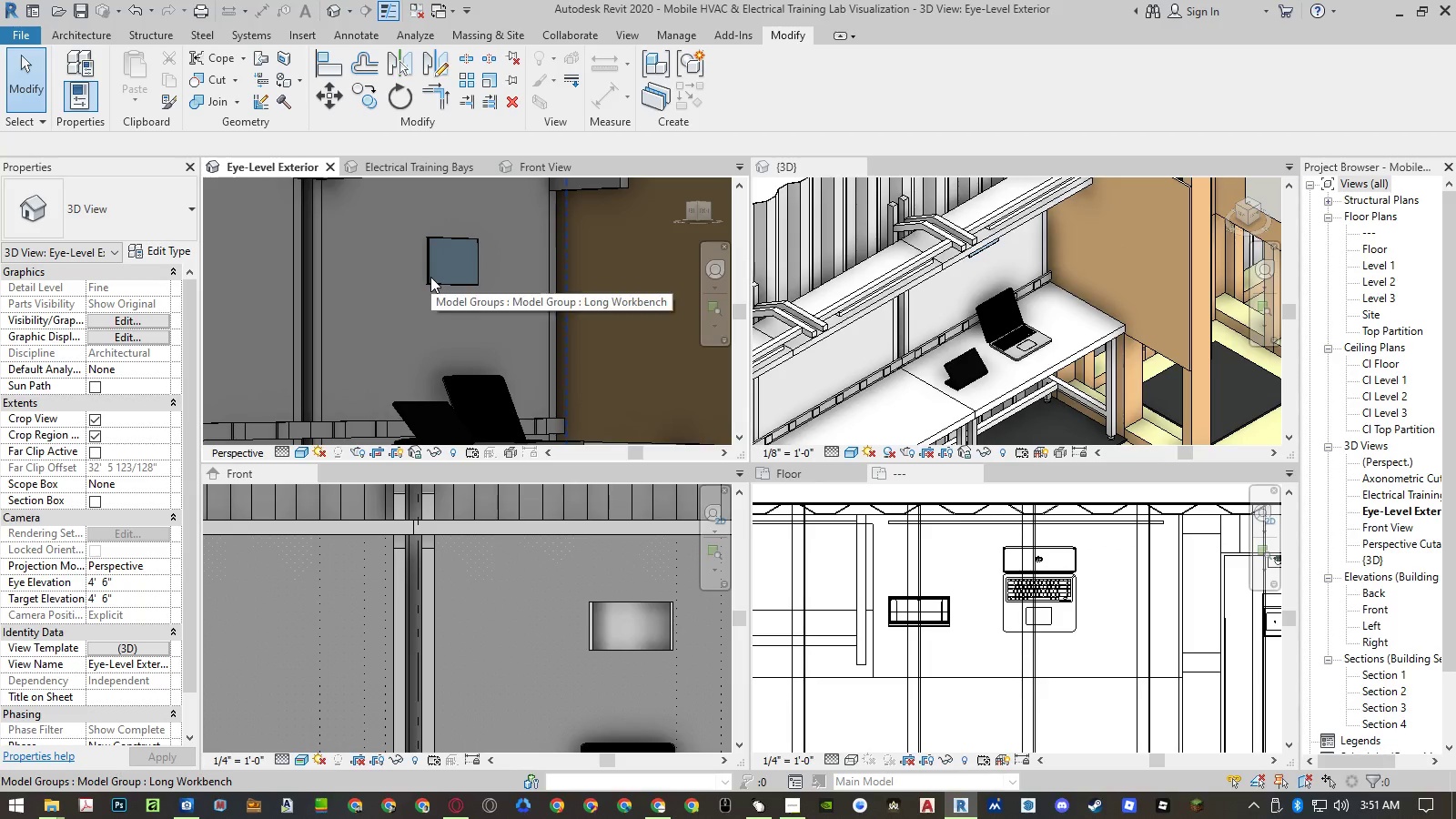 
key(Escape)
 